 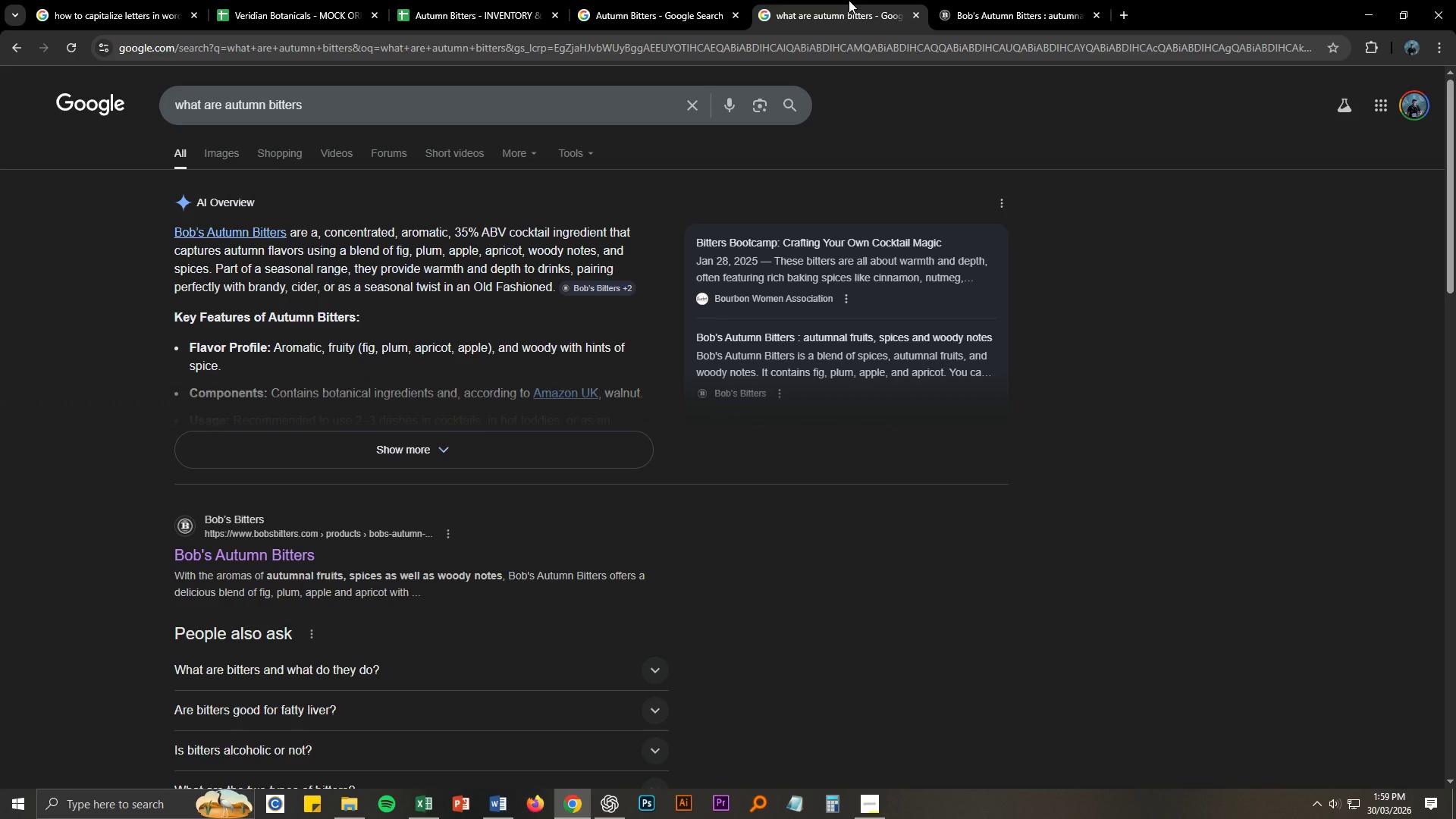 
double_click([320, 103])
 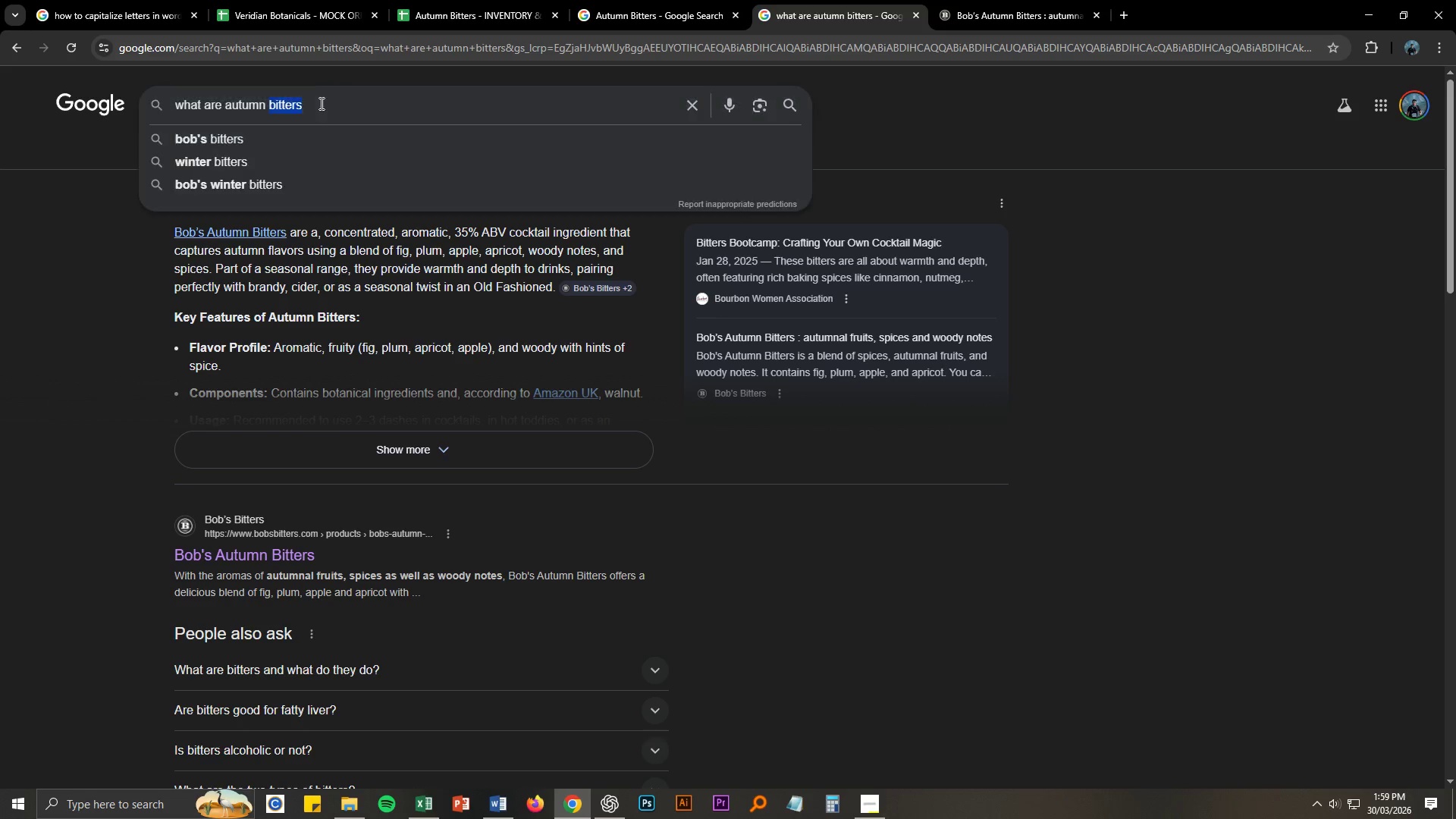 
triple_click([319, 101])
 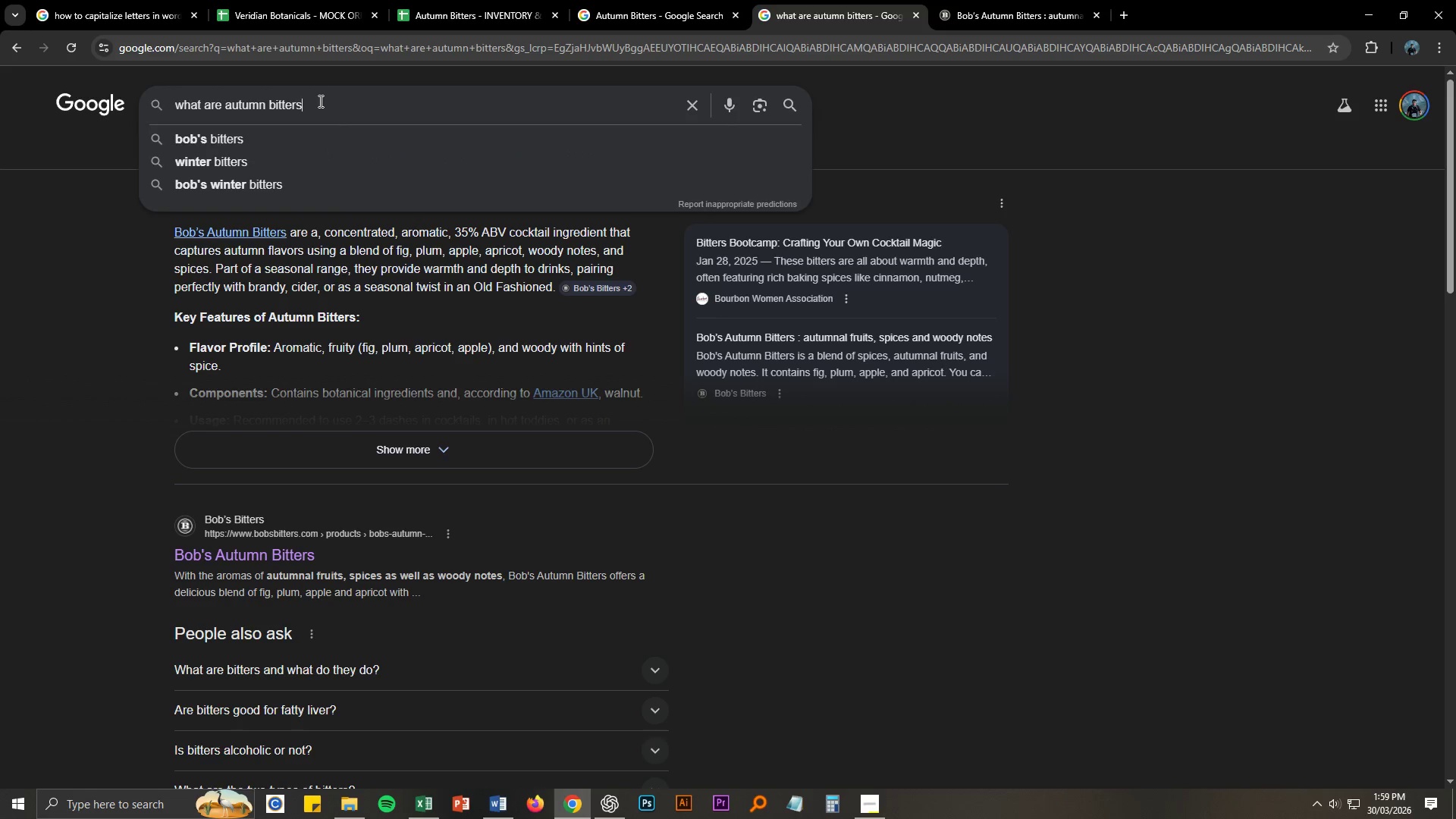 
key(Control+ControlLeft)
 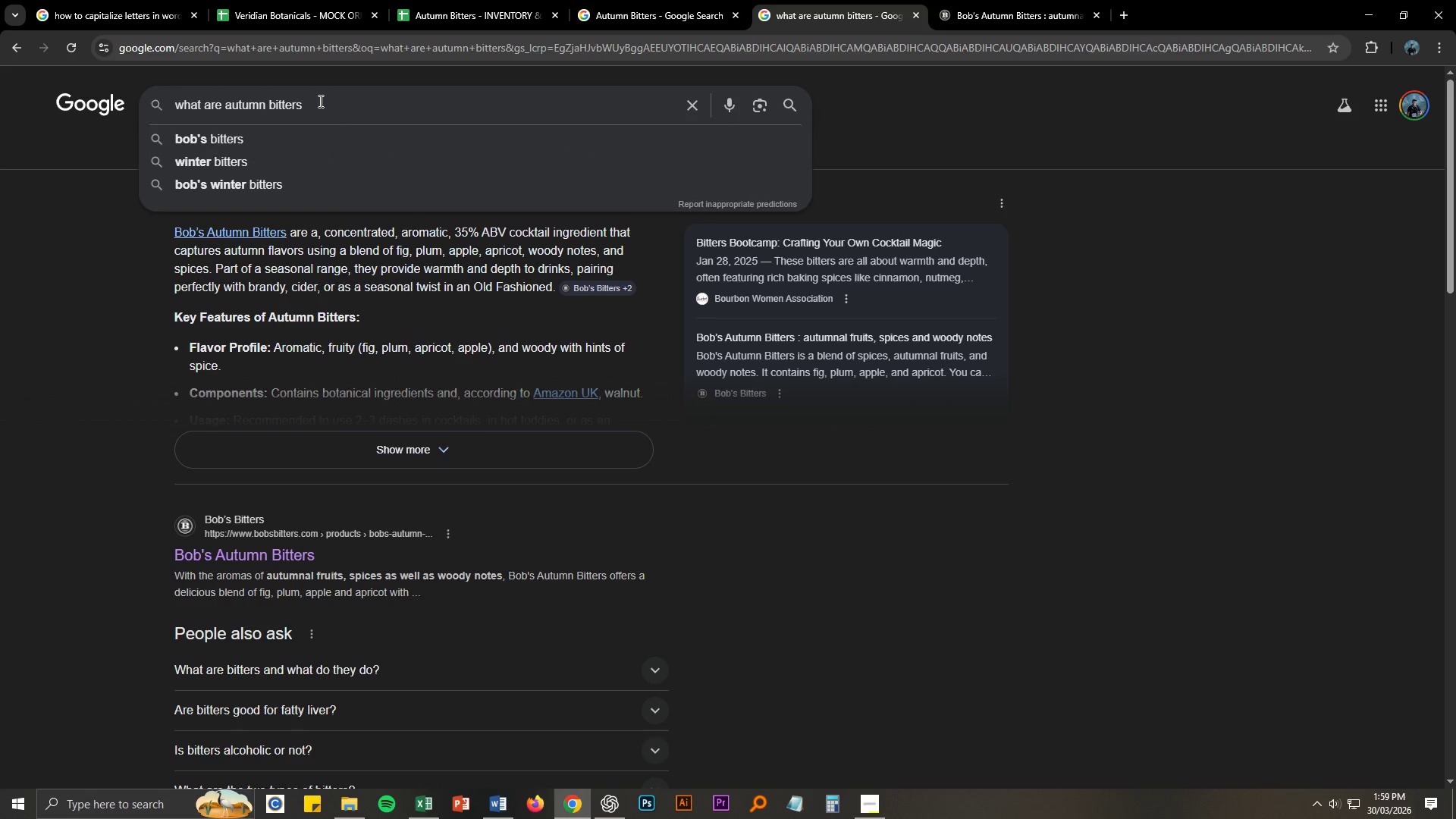 
key(Control+ControlLeft)
 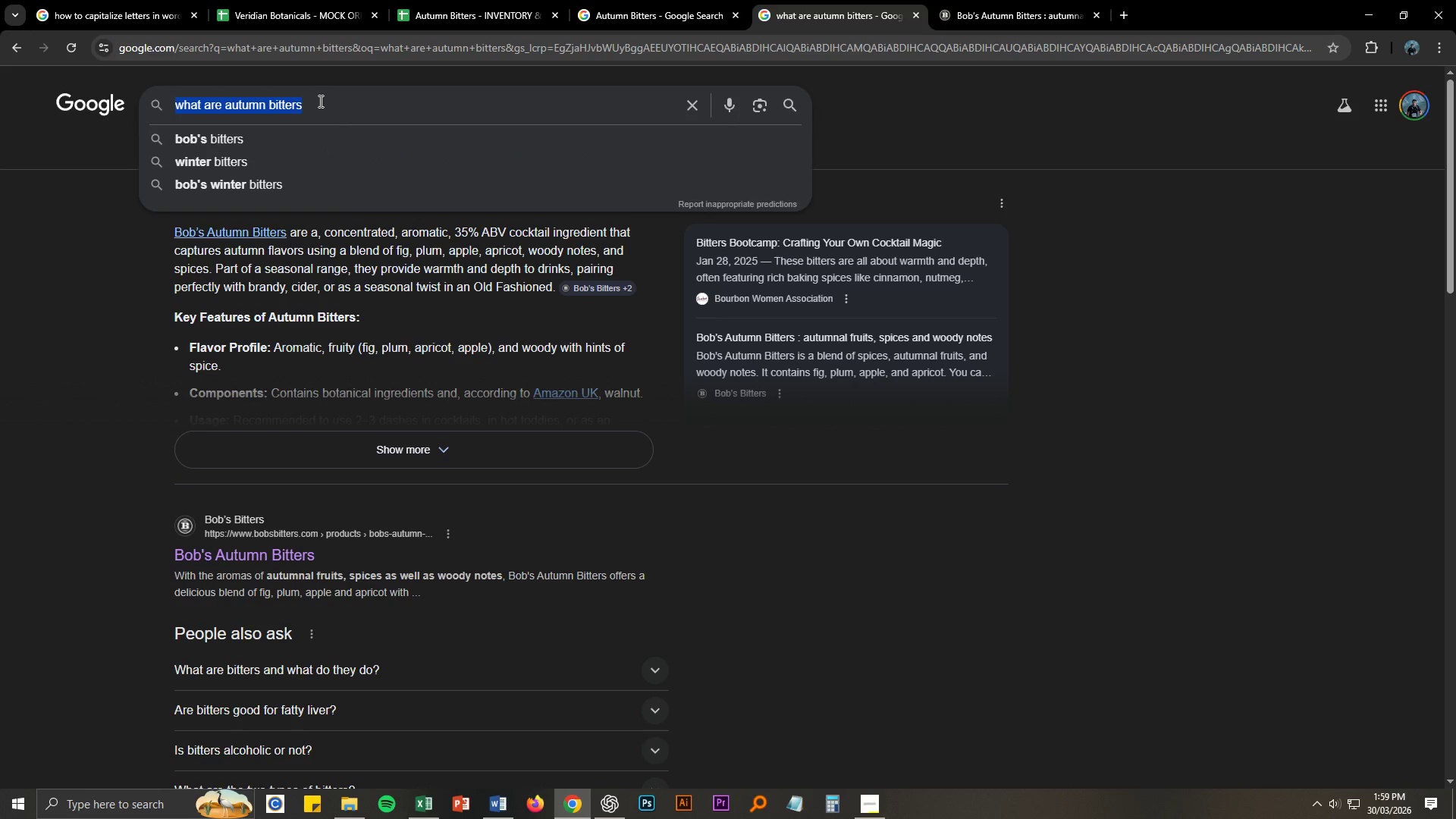 
key(Control+A)
 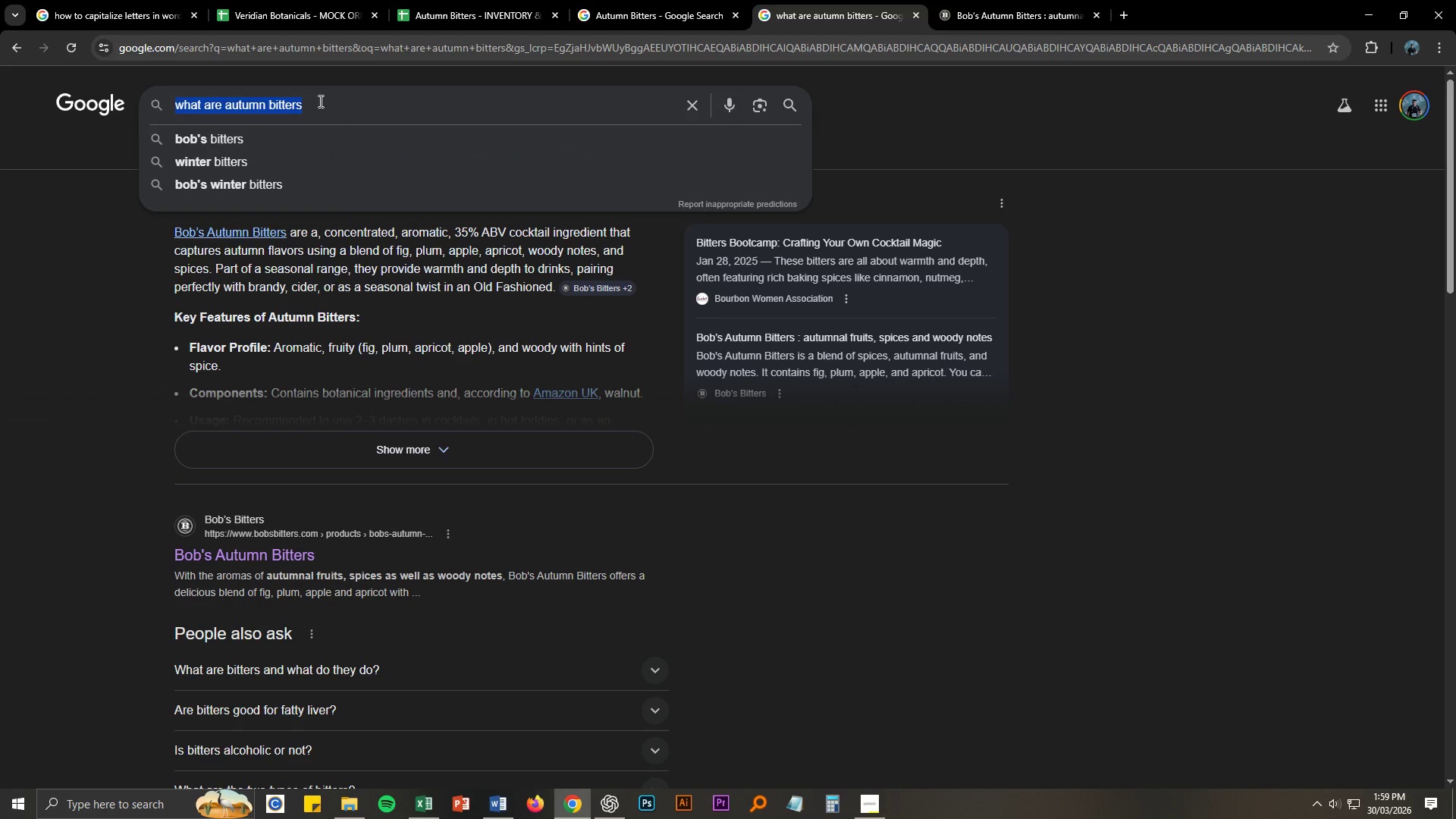 
type(TYpes of Autumn Bitters)
 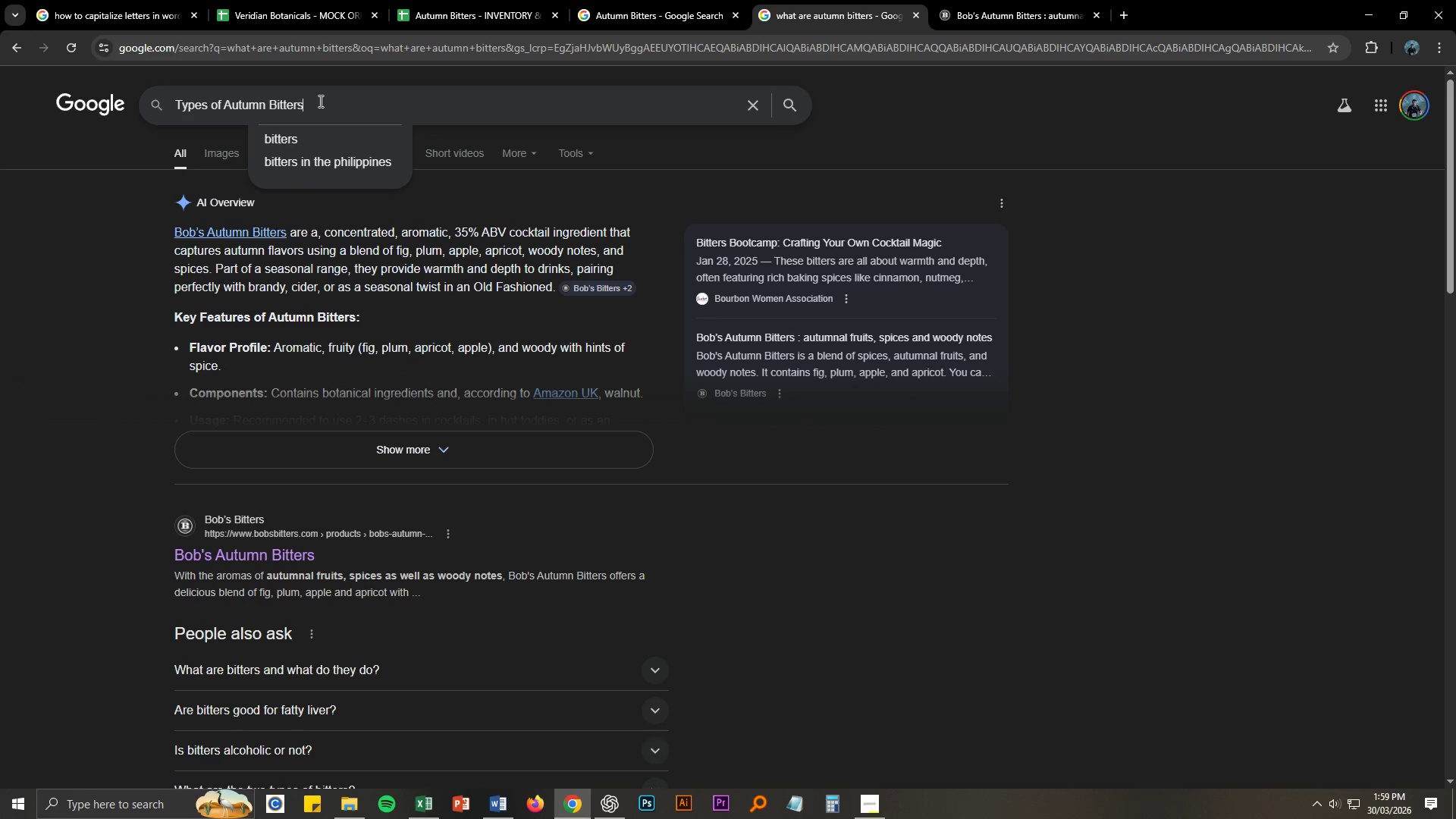 
key(Enter)
 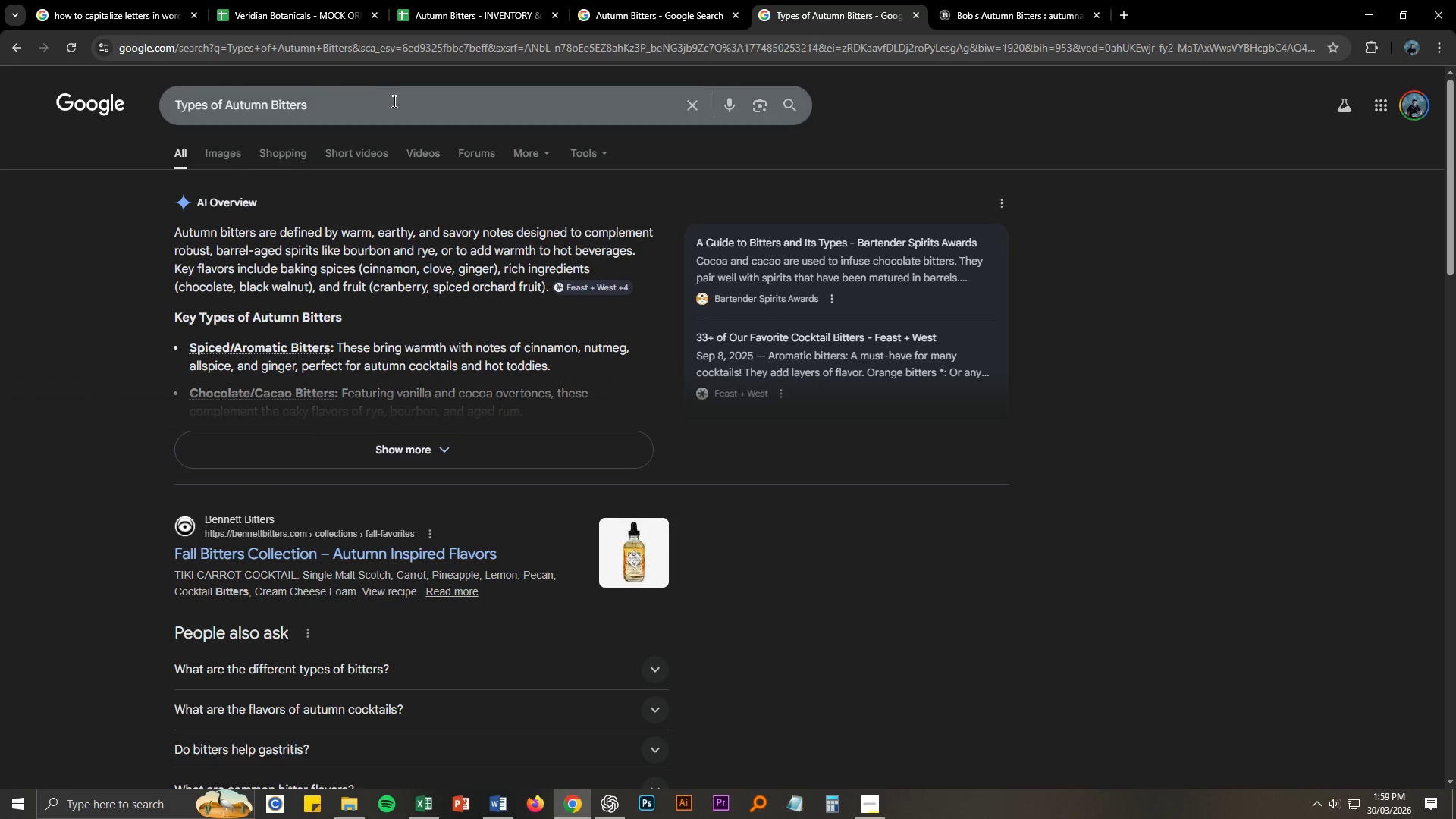 
left_click([457, 453])
 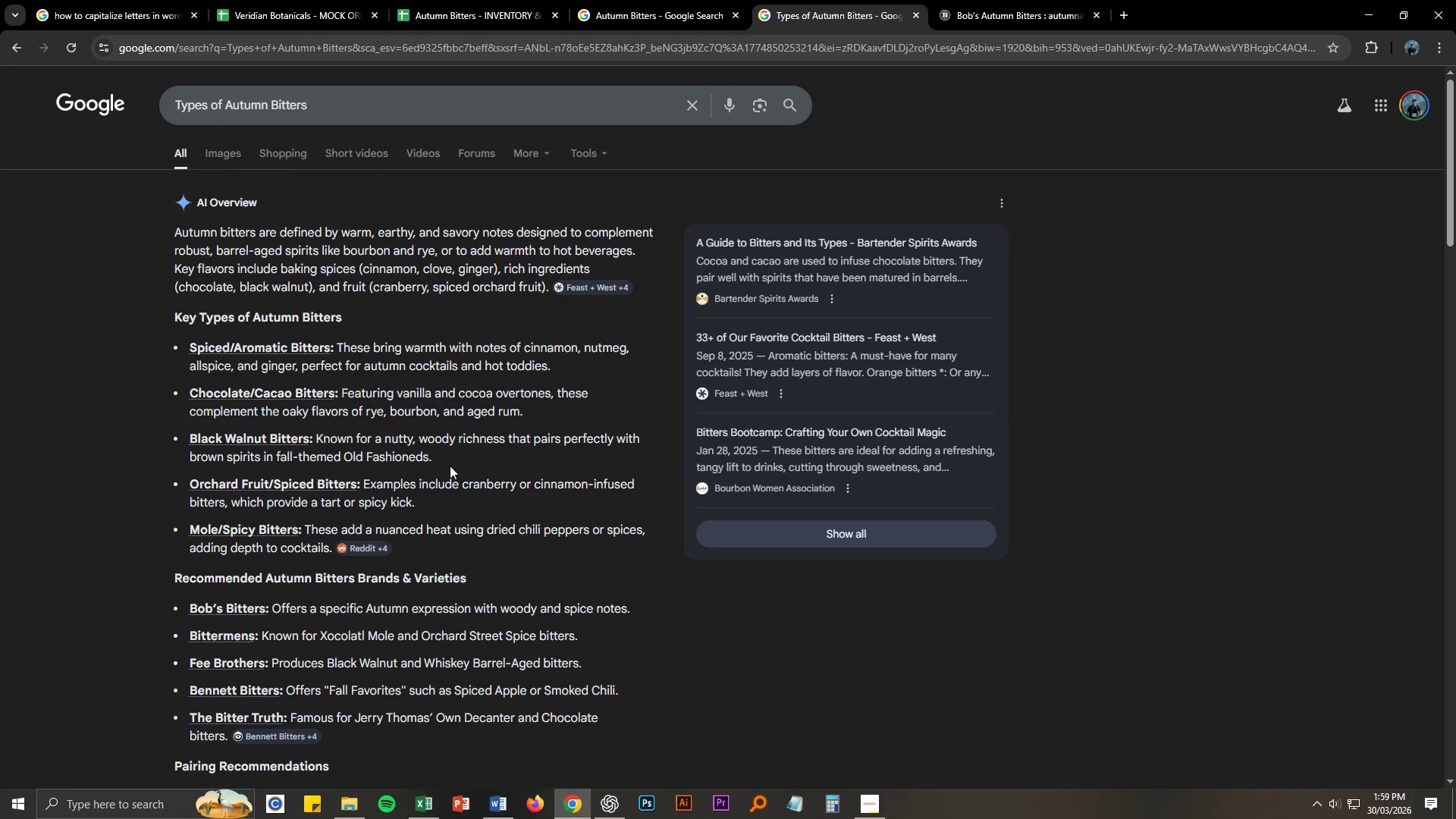 
wait(8.33)
 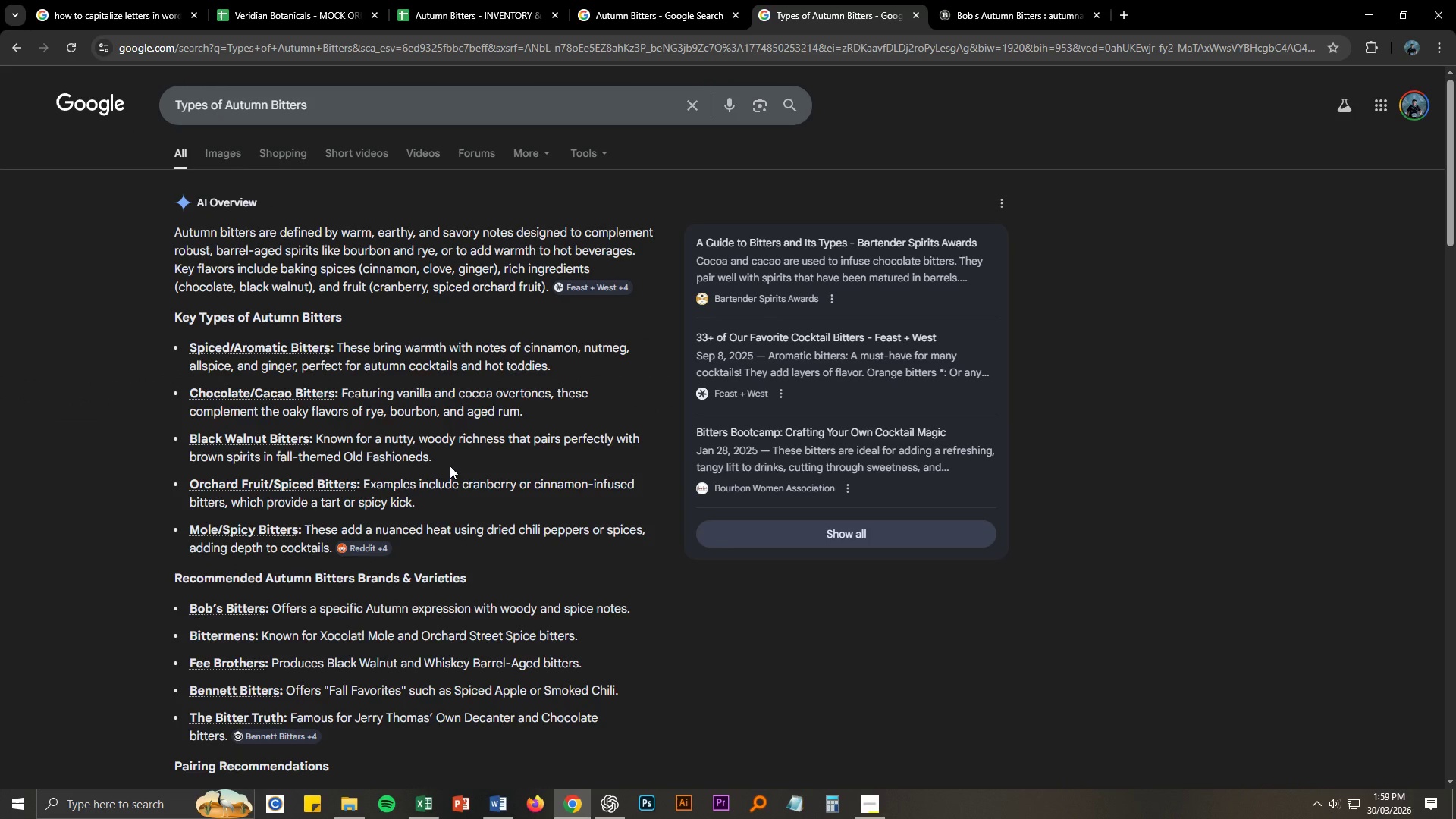 
left_click([598, 805])
 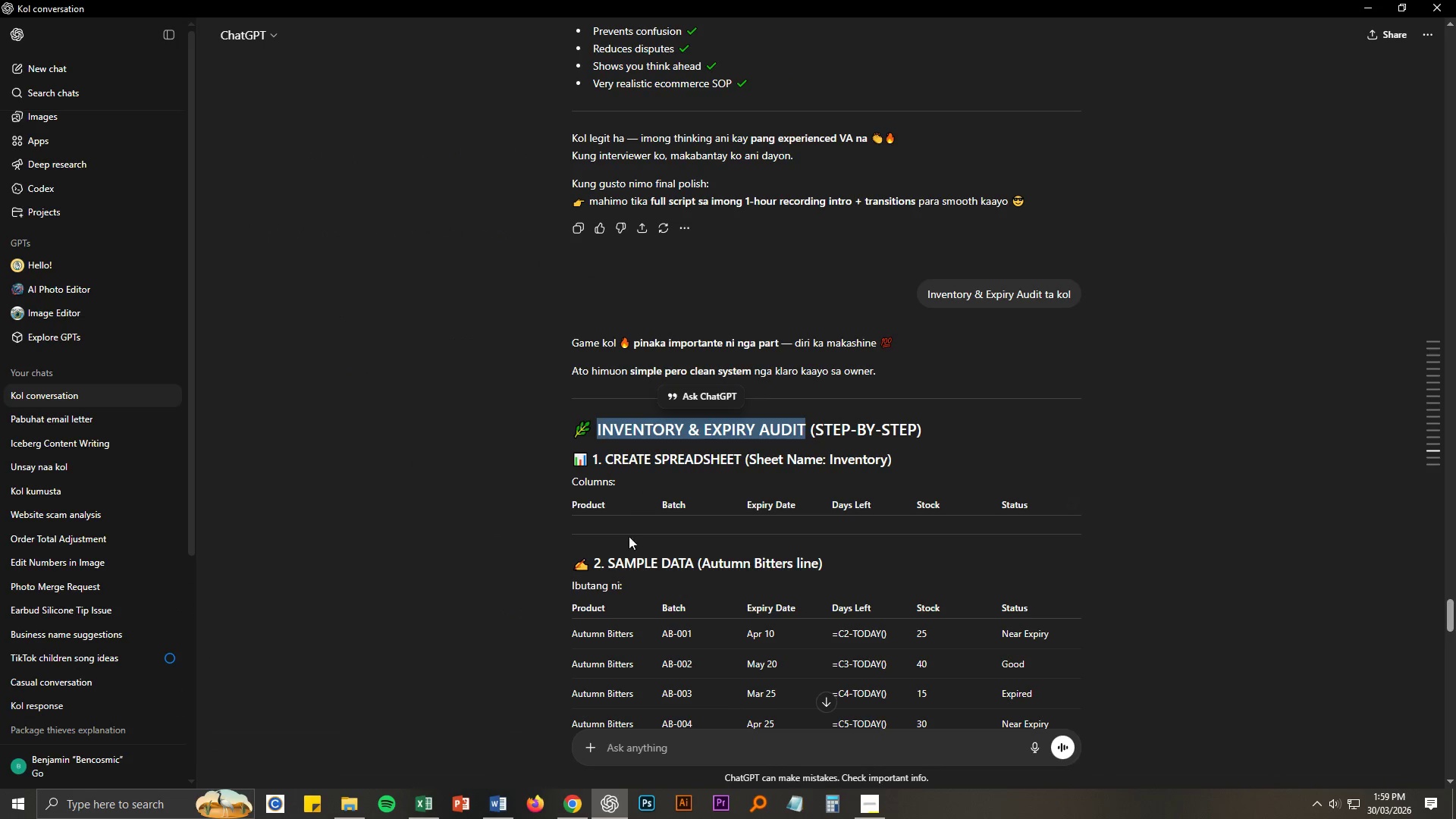 
scroll: coordinate [614, 564], scroll_direction: down, amount: 1.0
 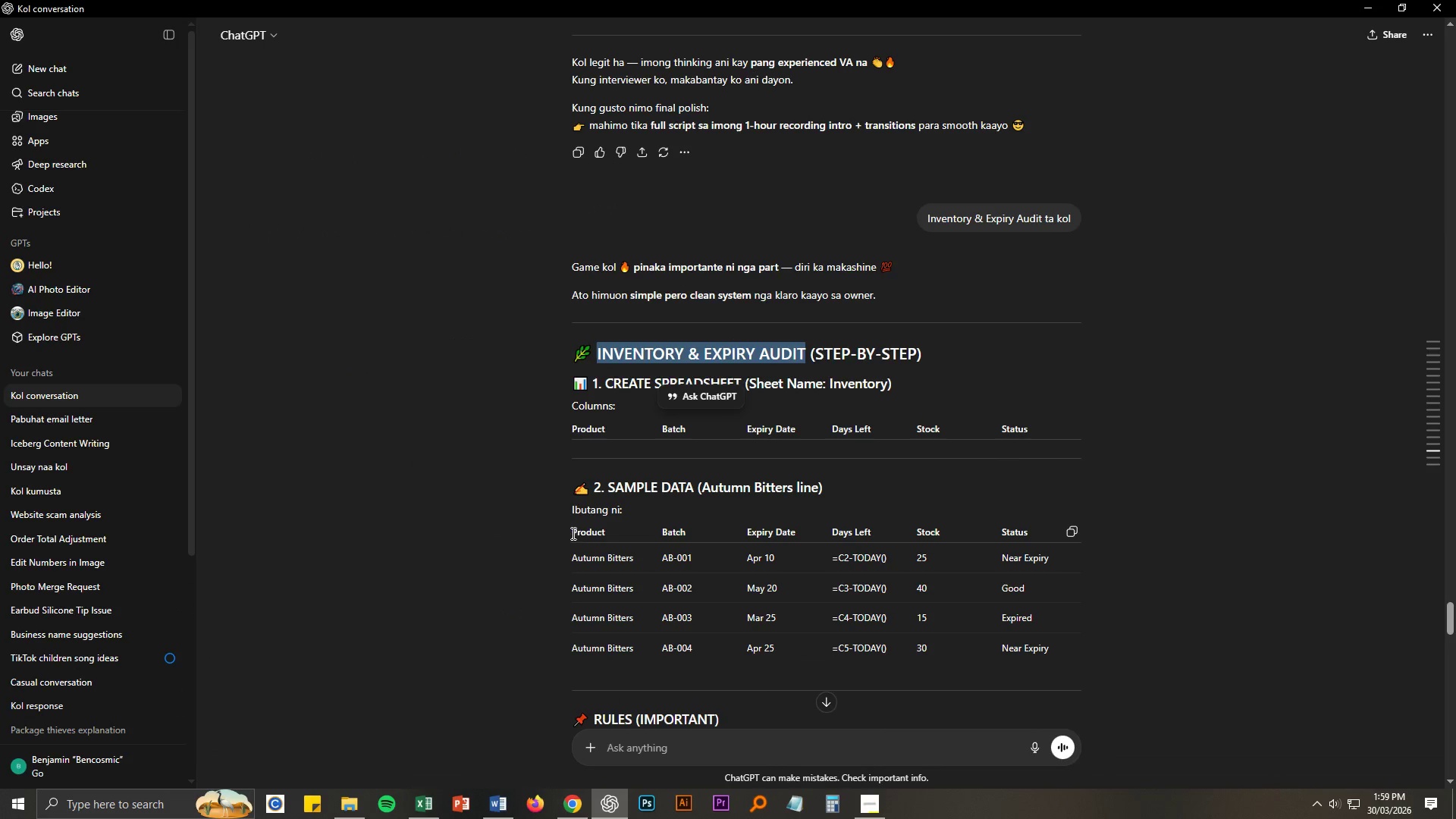 
left_click_drag(start_coordinate=[572, 533], to_coordinate=[623, 534])
 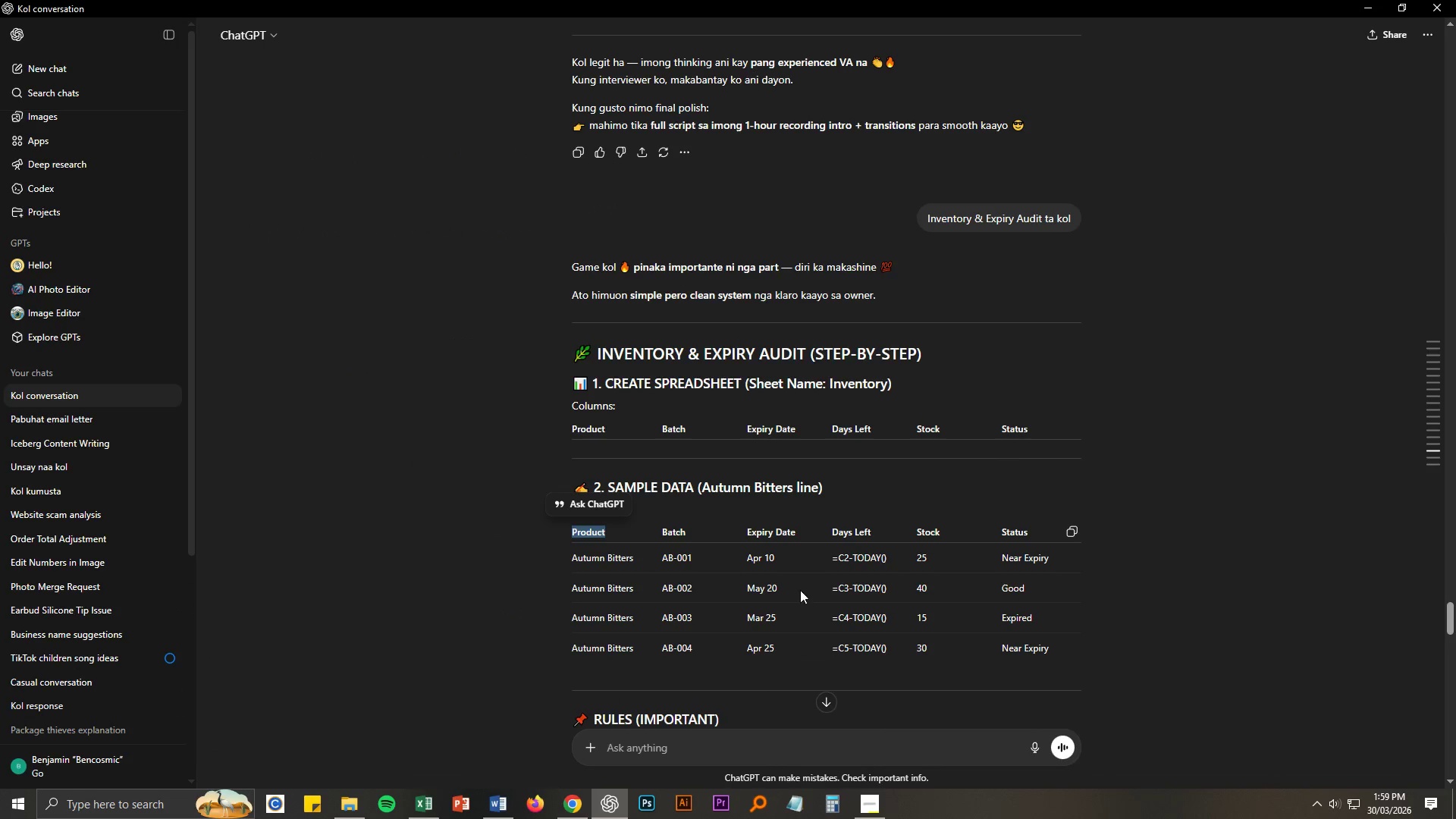 
key(Alt+AltLeft)
 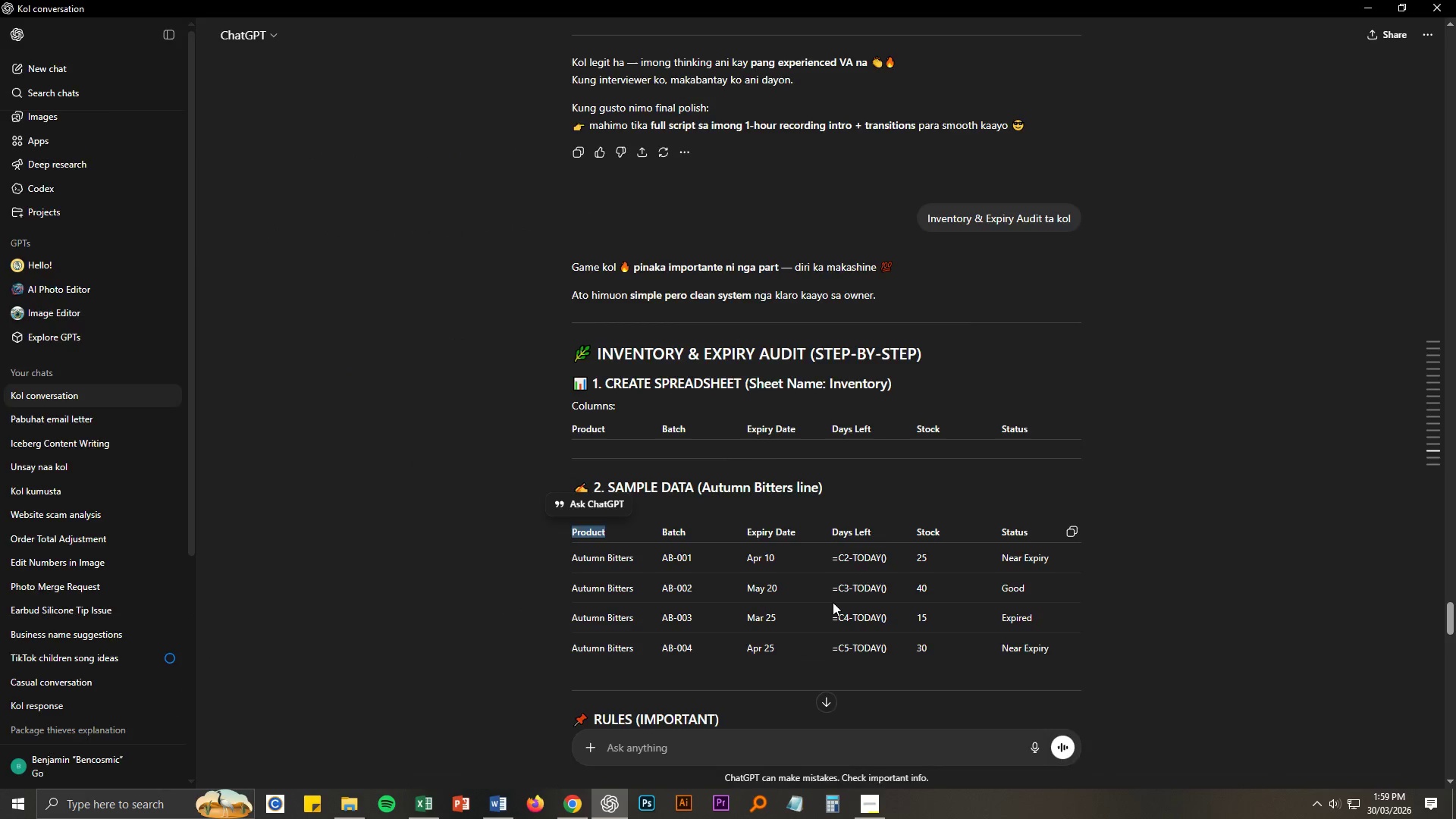 
key(Alt+Tab)
 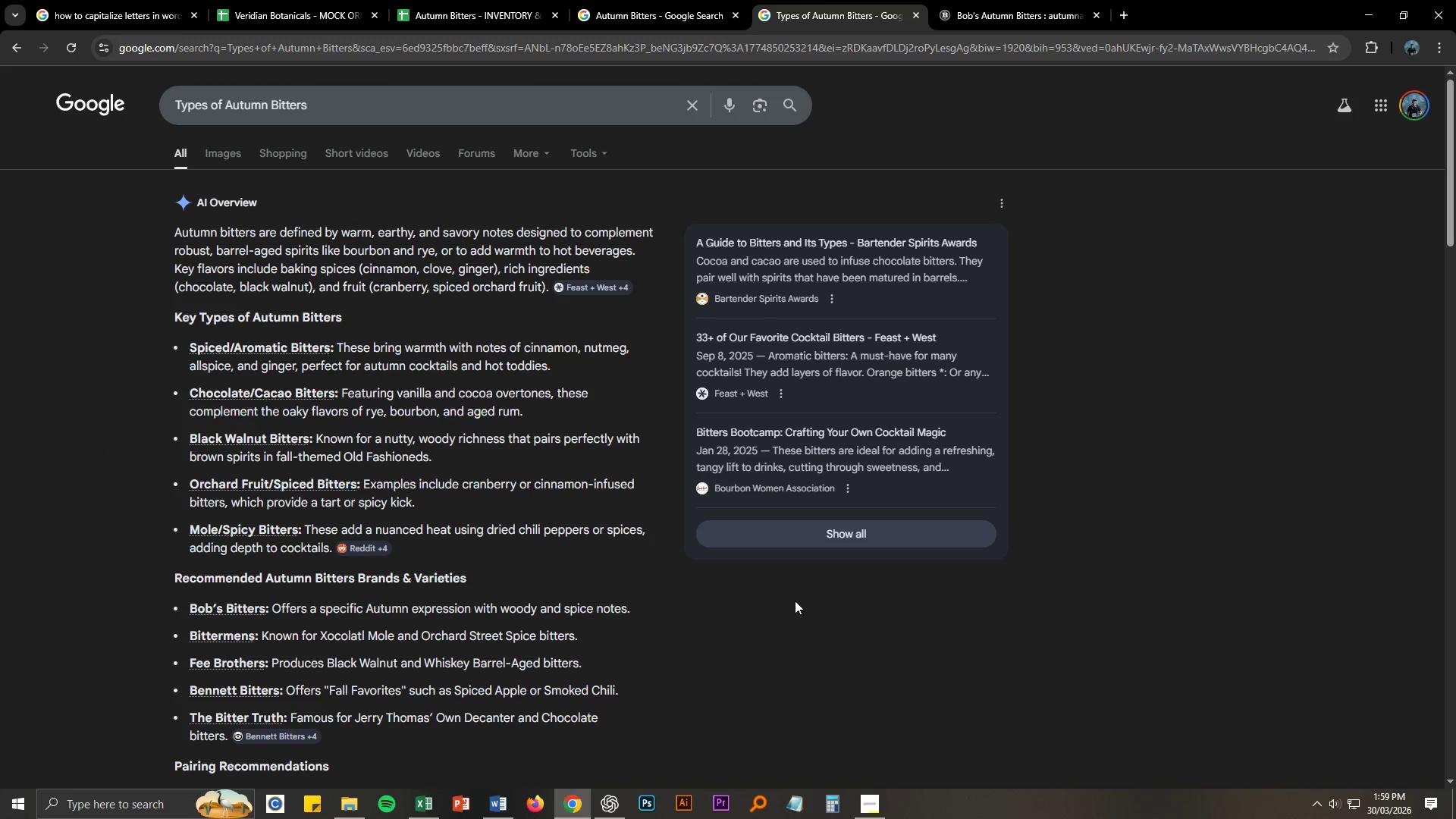 
key(Alt+AltLeft)
 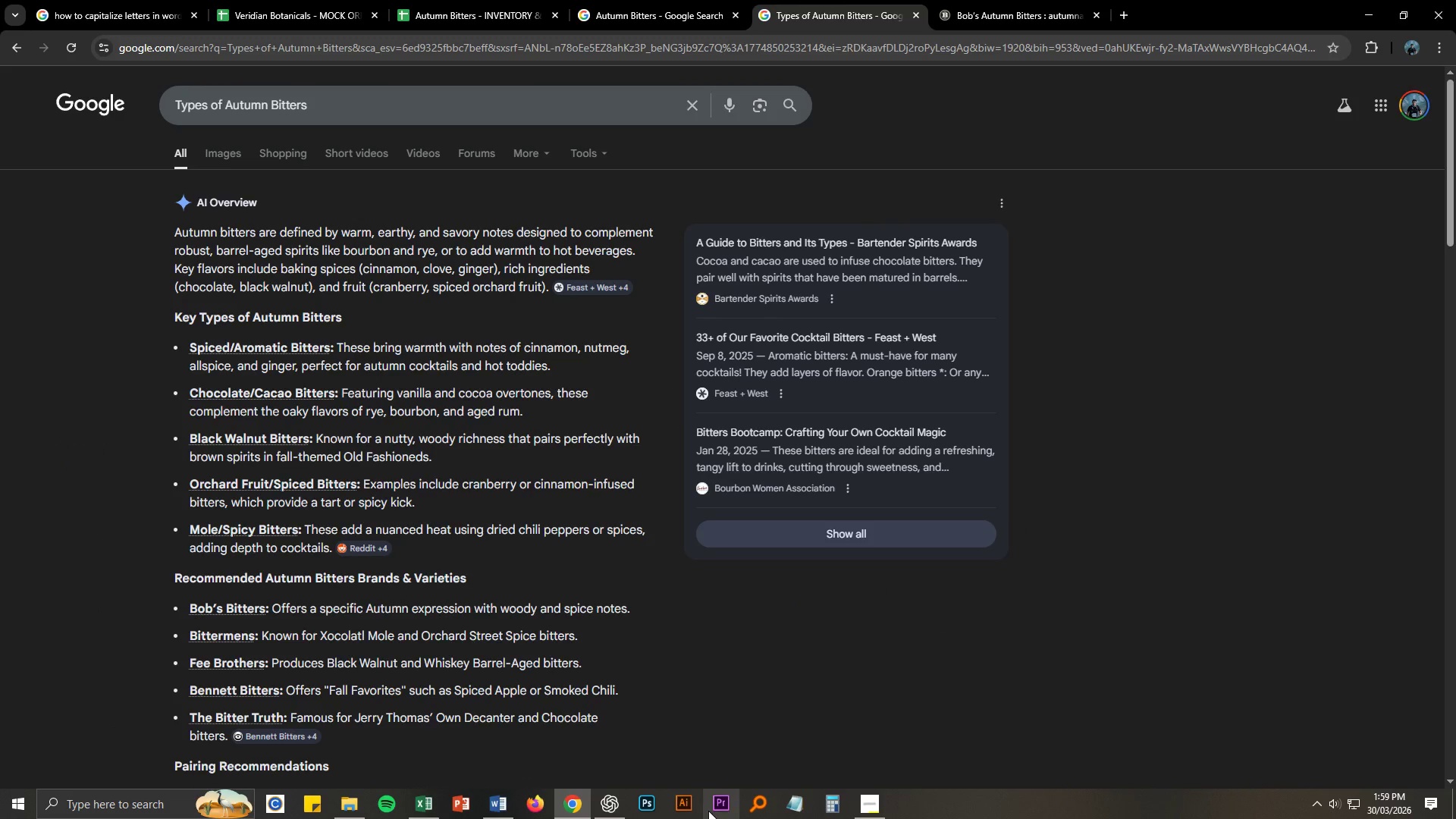 
key(Alt+Tab)
 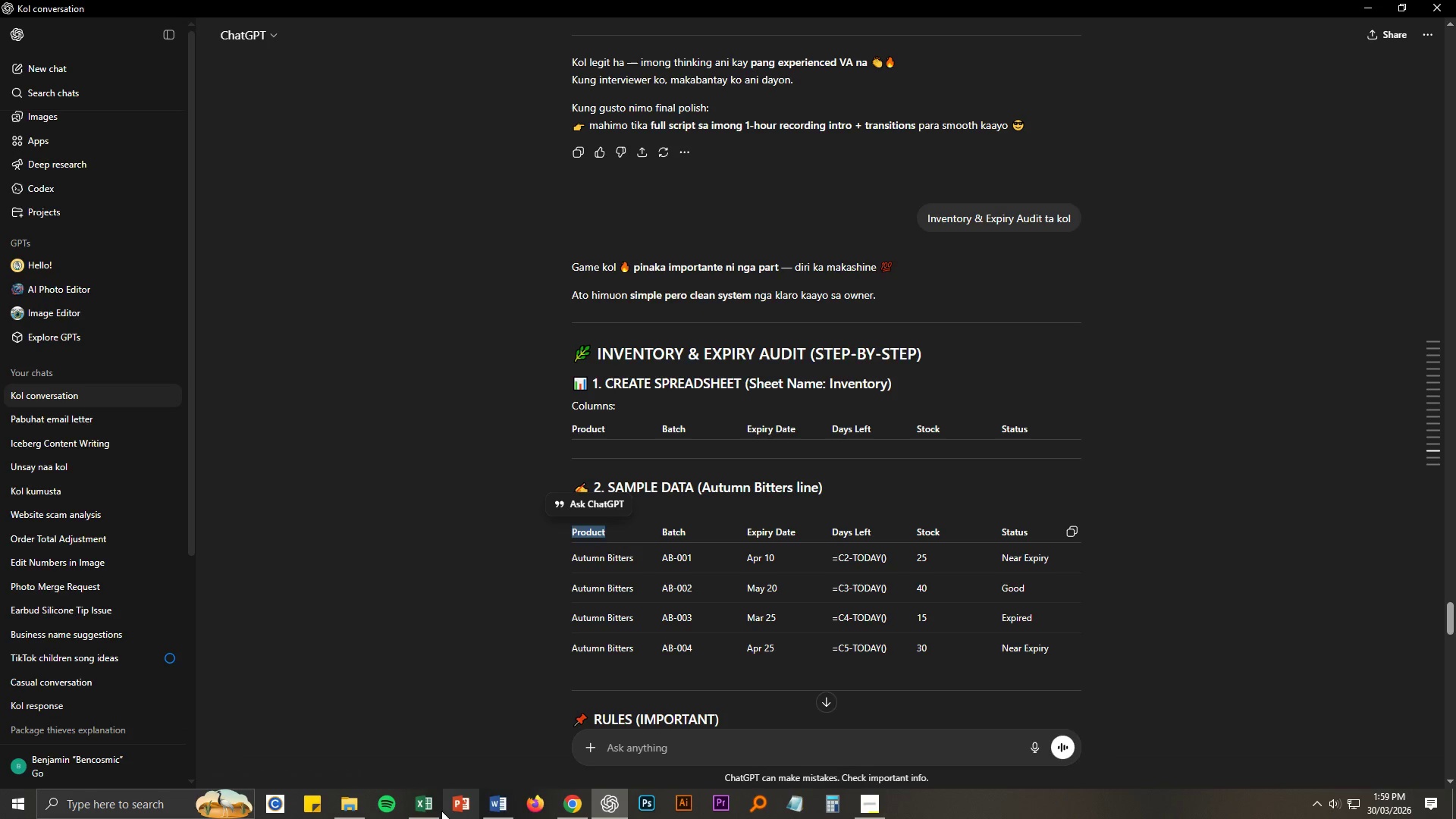 
left_click([573, 809])
 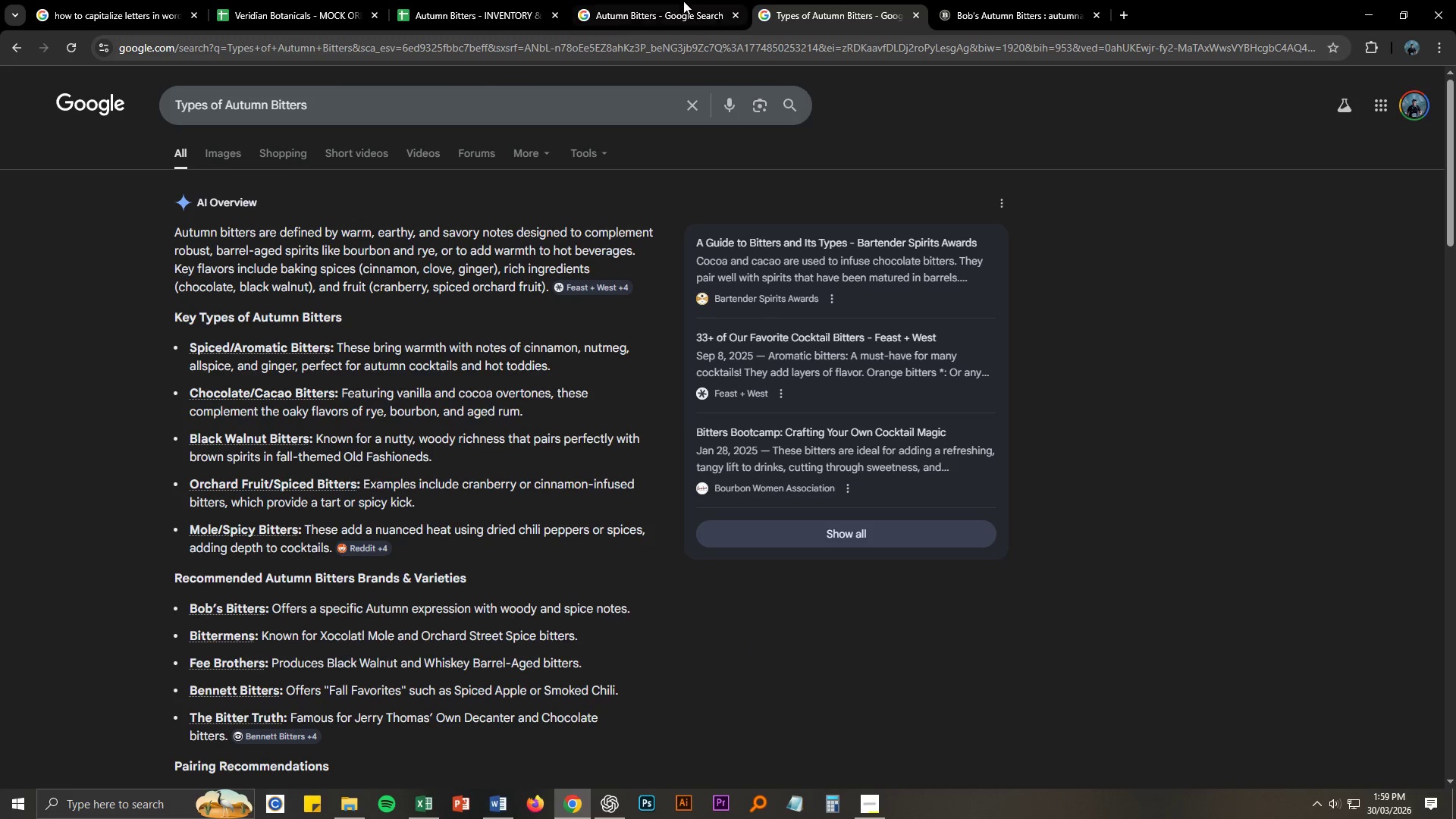 
left_click([523, 0])
 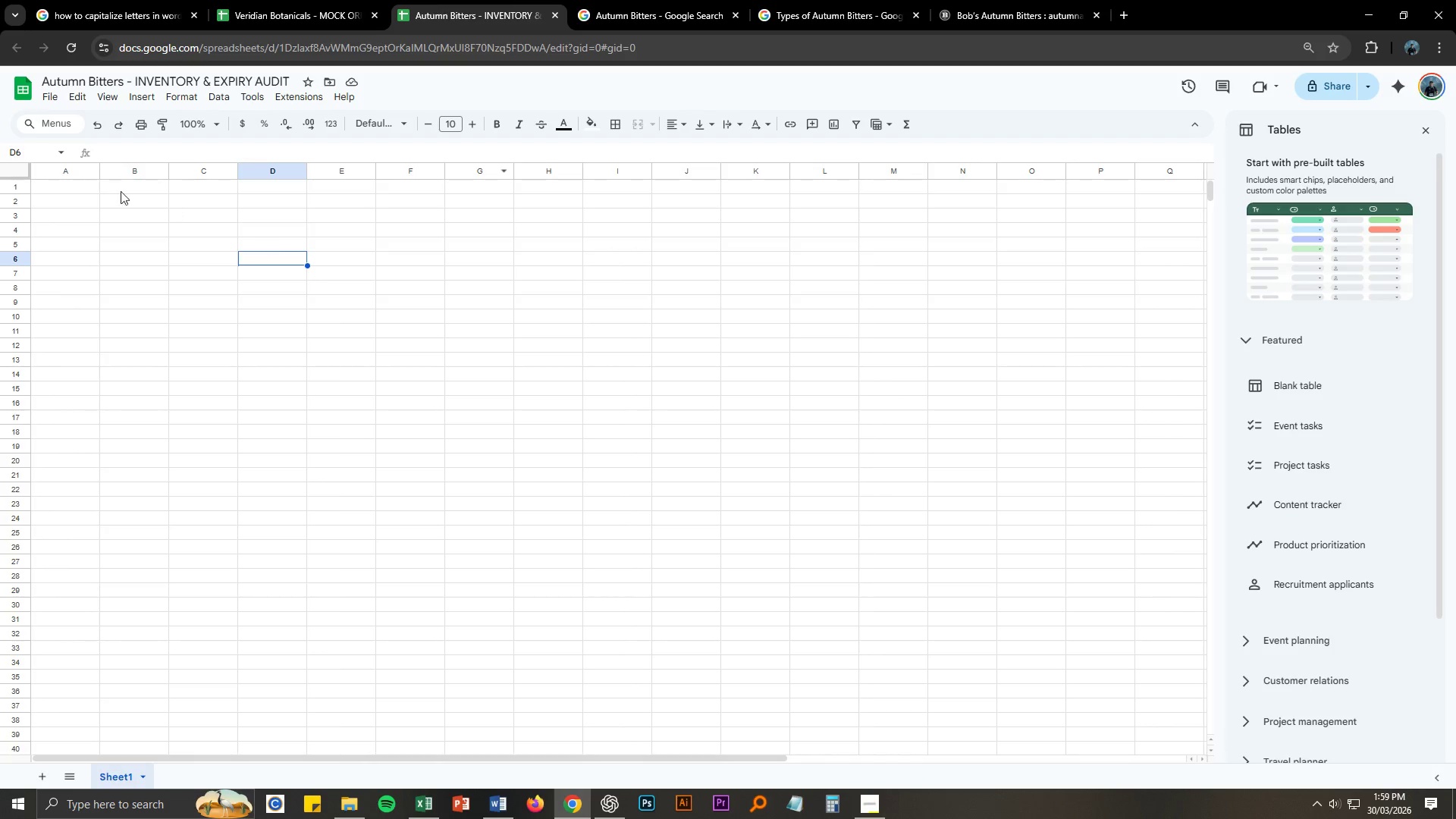 
left_click([71, 181])
 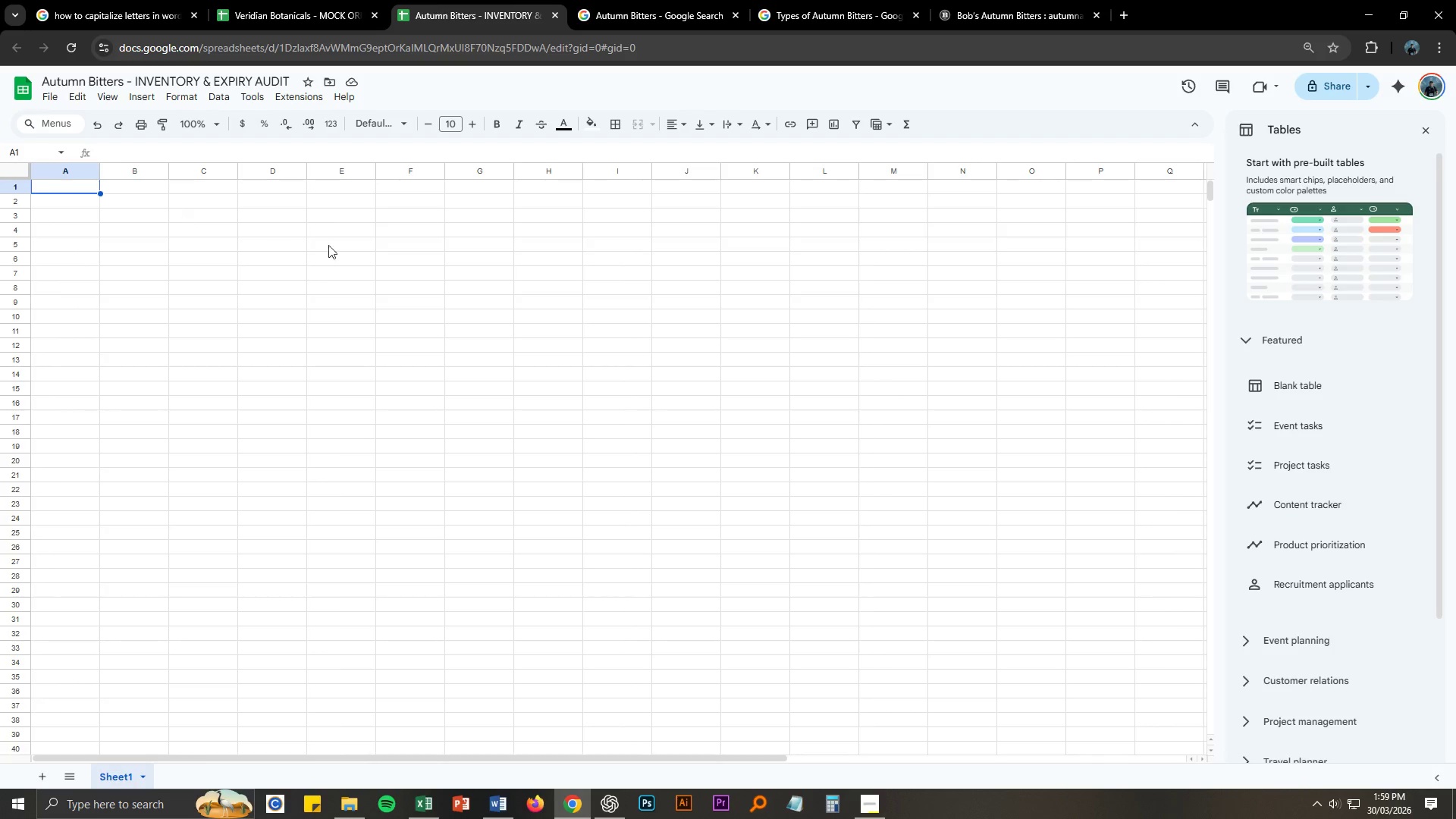 
key(Alt+AltLeft)
 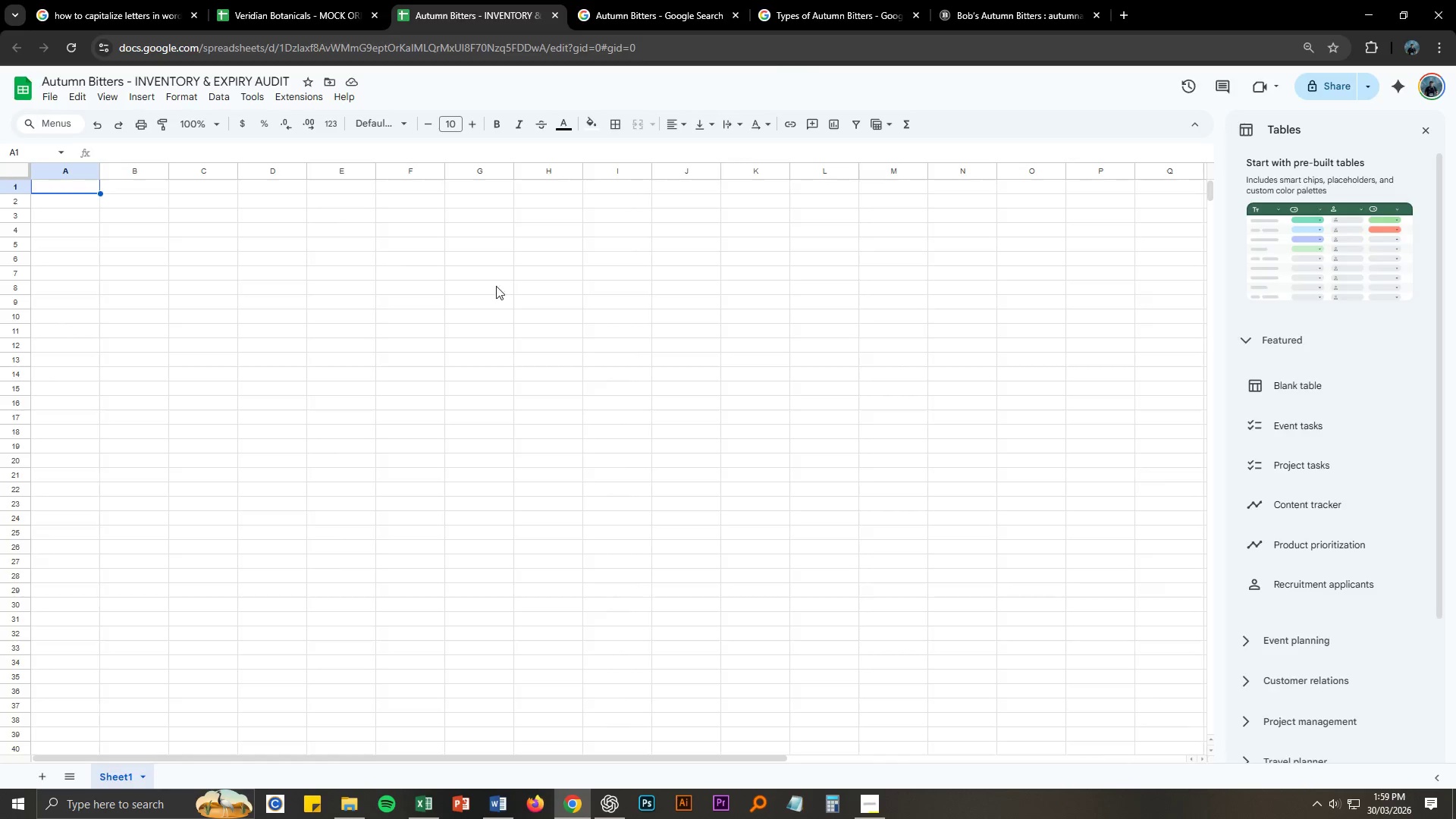 
key(Alt+Tab)
 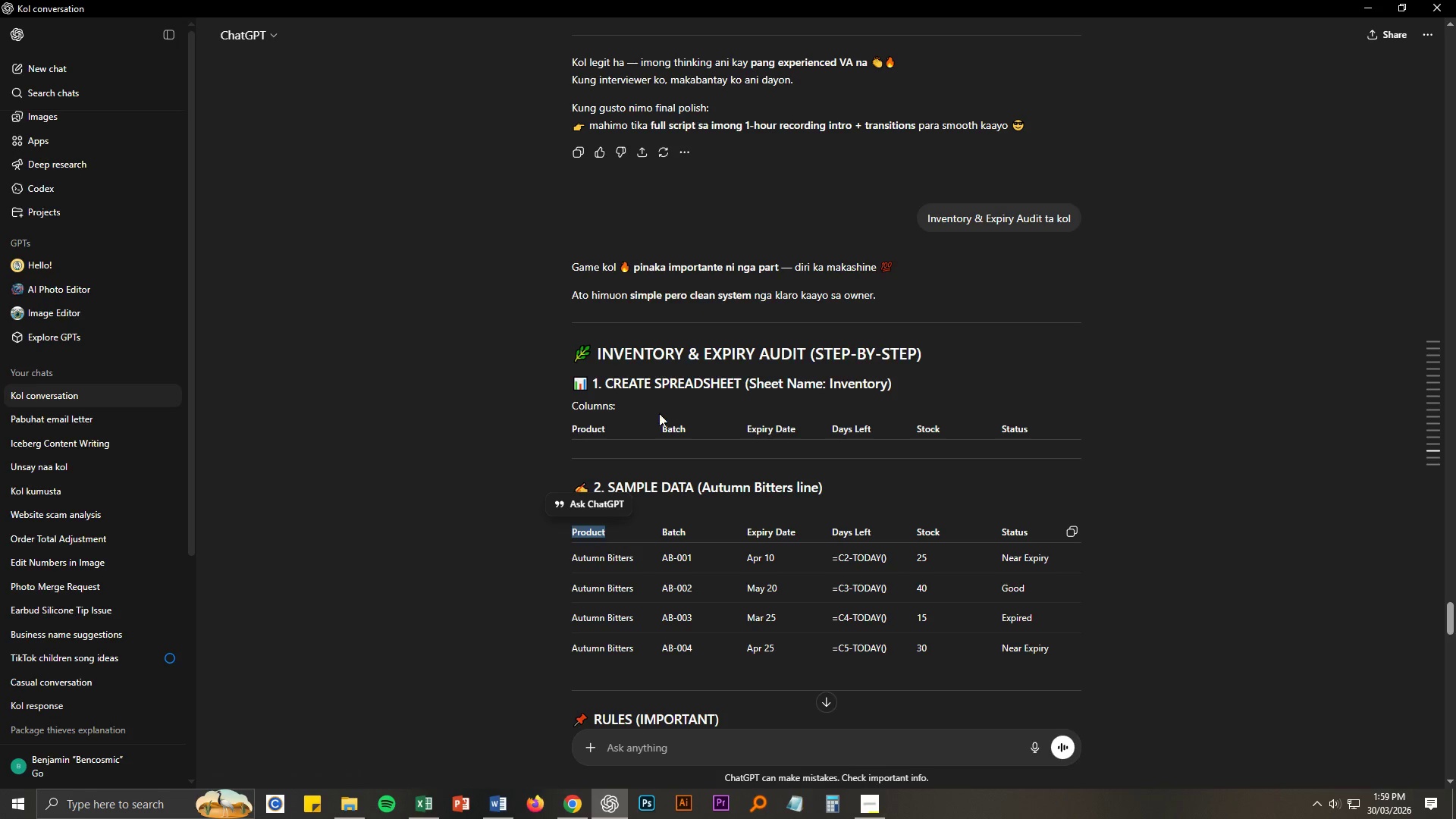 
key(Alt+AltLeft)
 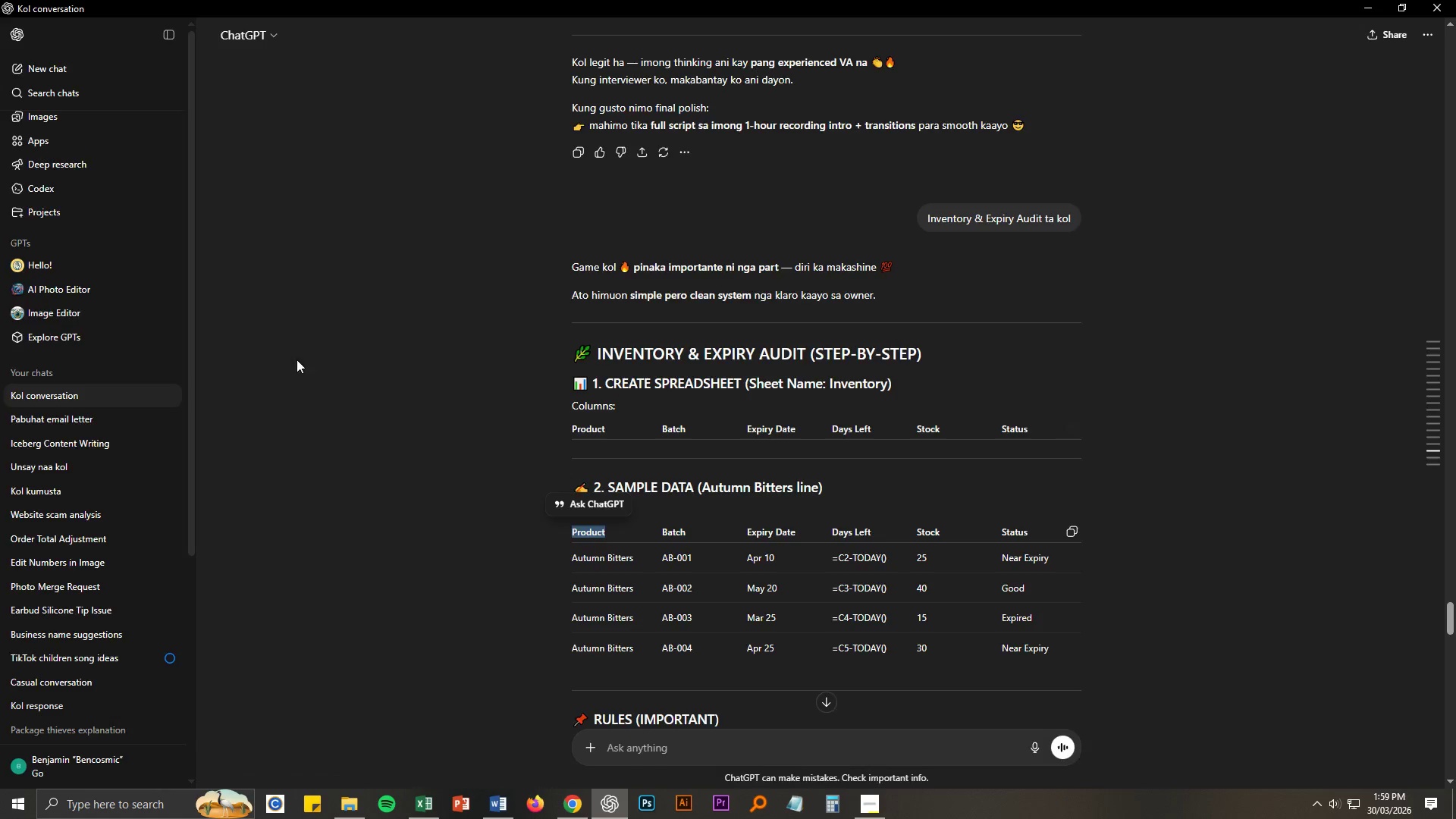 
key(Tab)
type(Products)
key(Tab)
 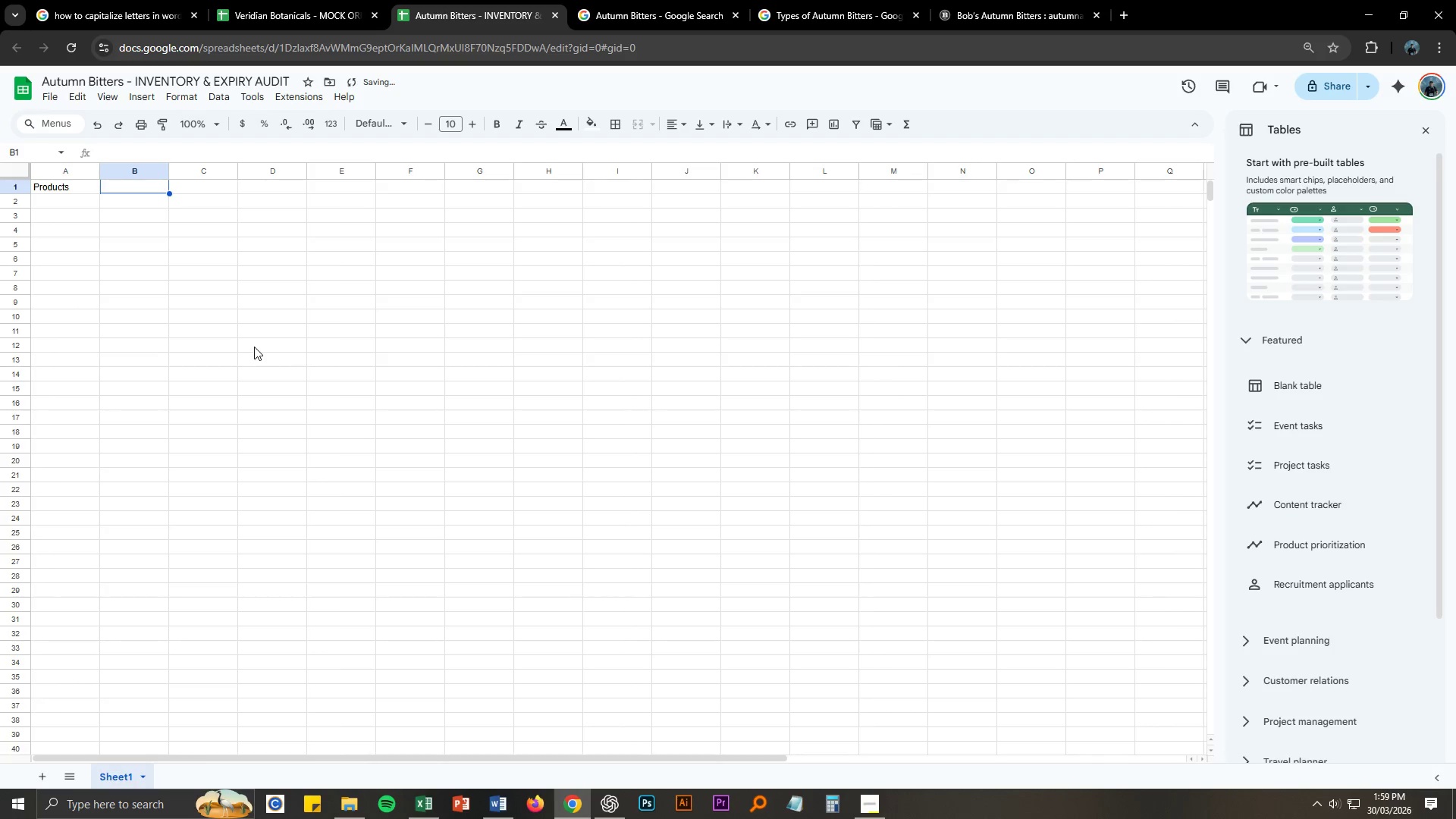 
key(Alt+AltLeft)
 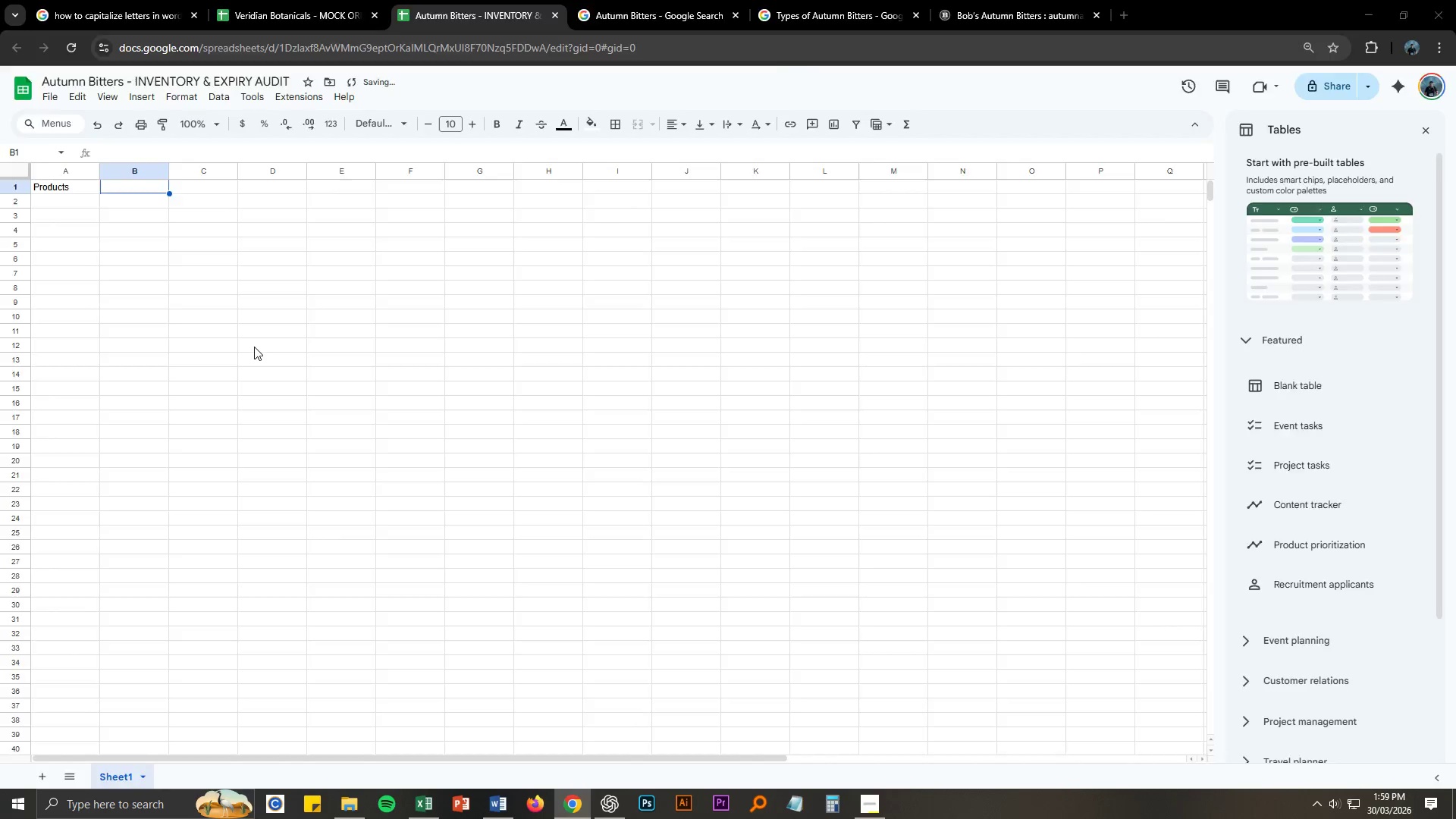 
key(Alt+Tab)
 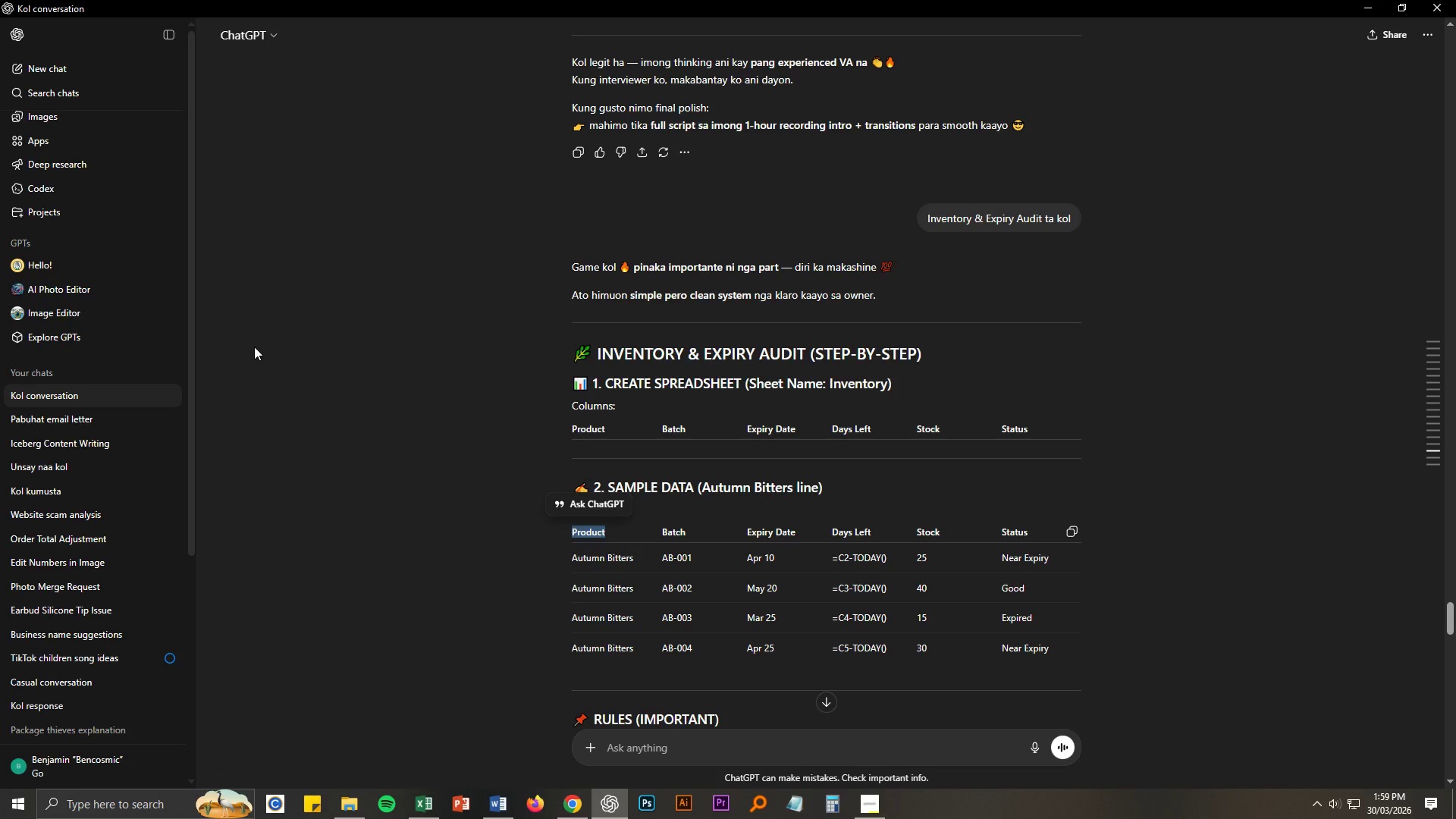 
key(Alt+AltLeft)
 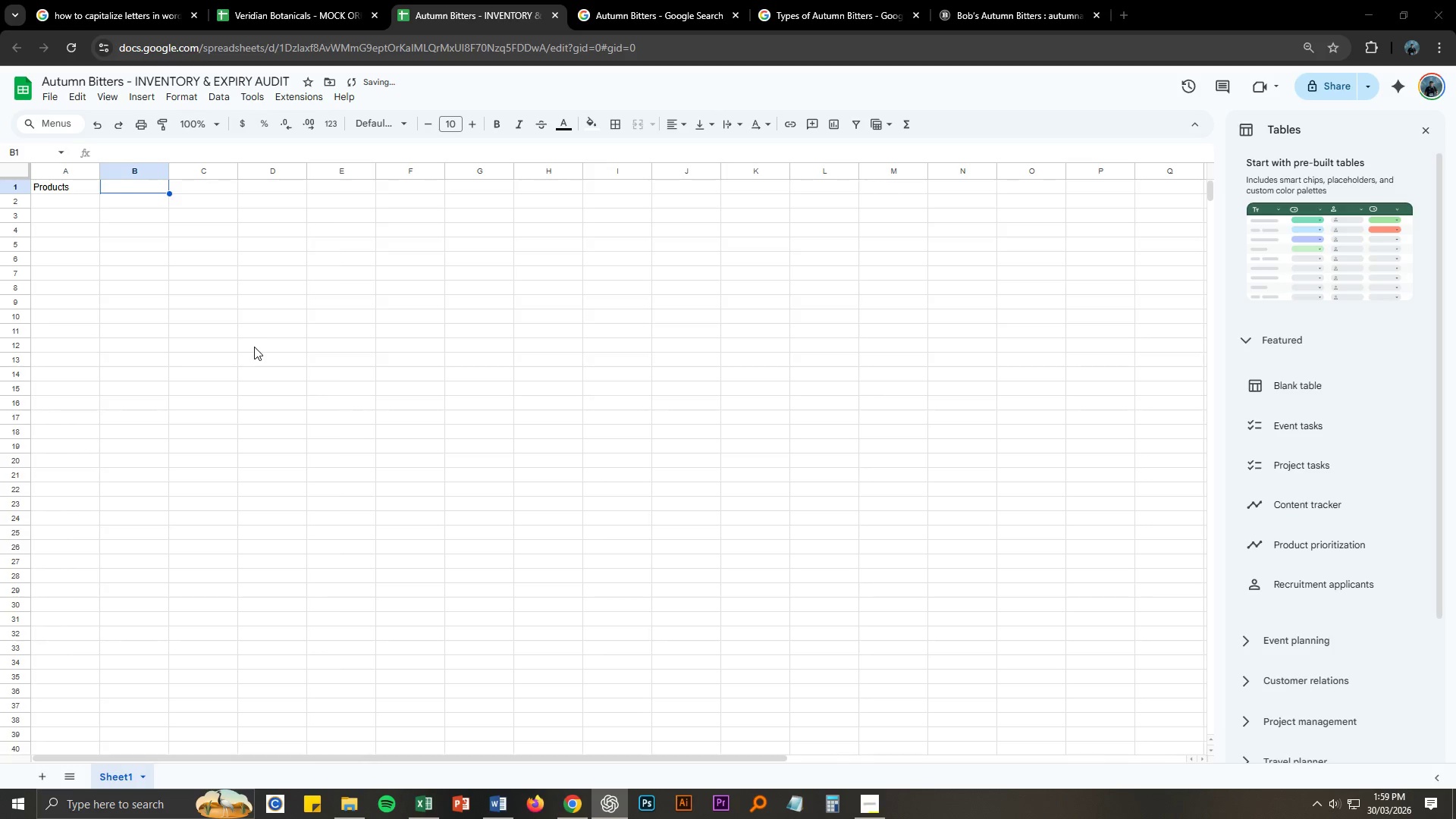 
key(Tab)
type(Batch)
 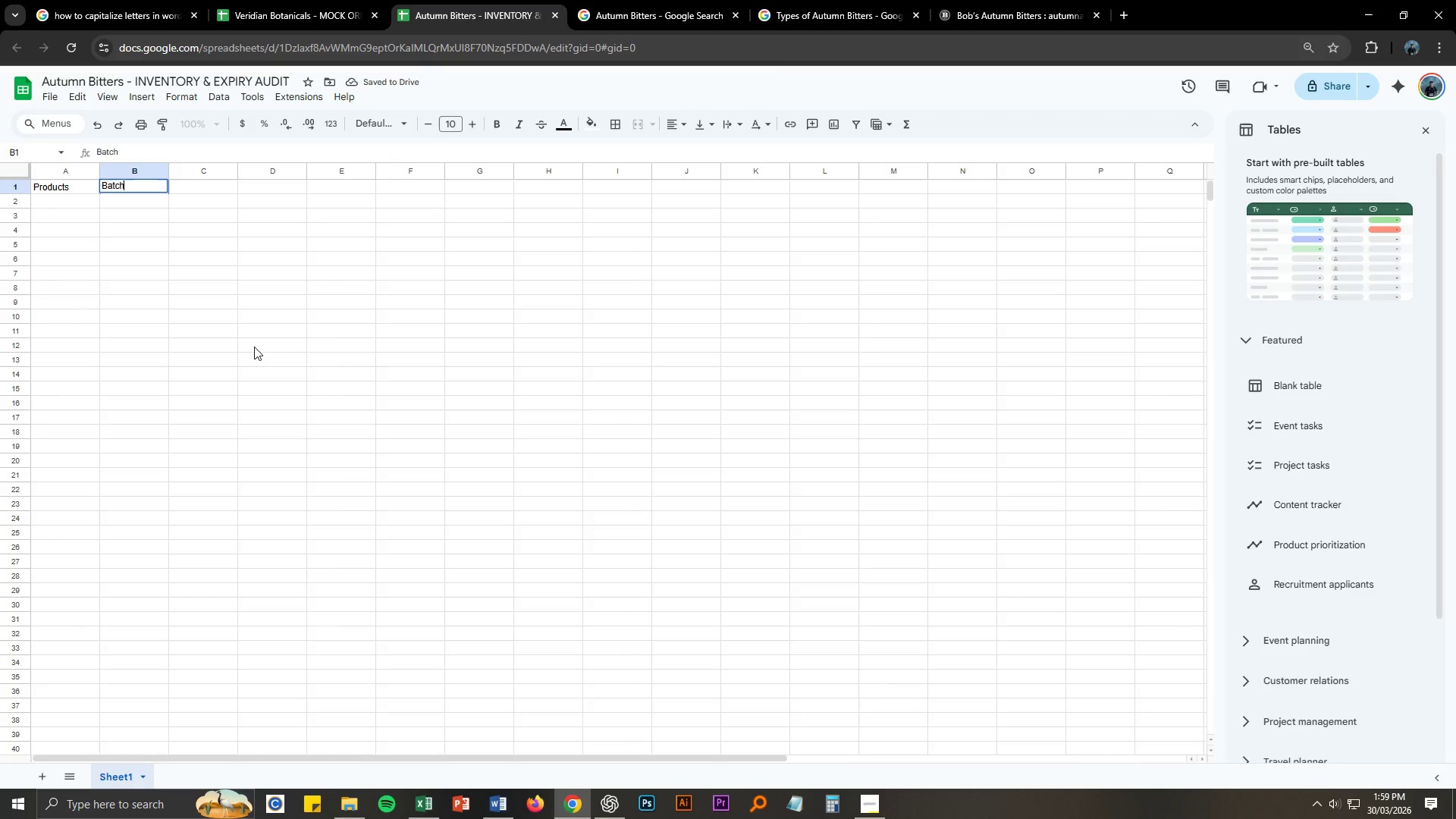 
key(Alt+AltLeft)
 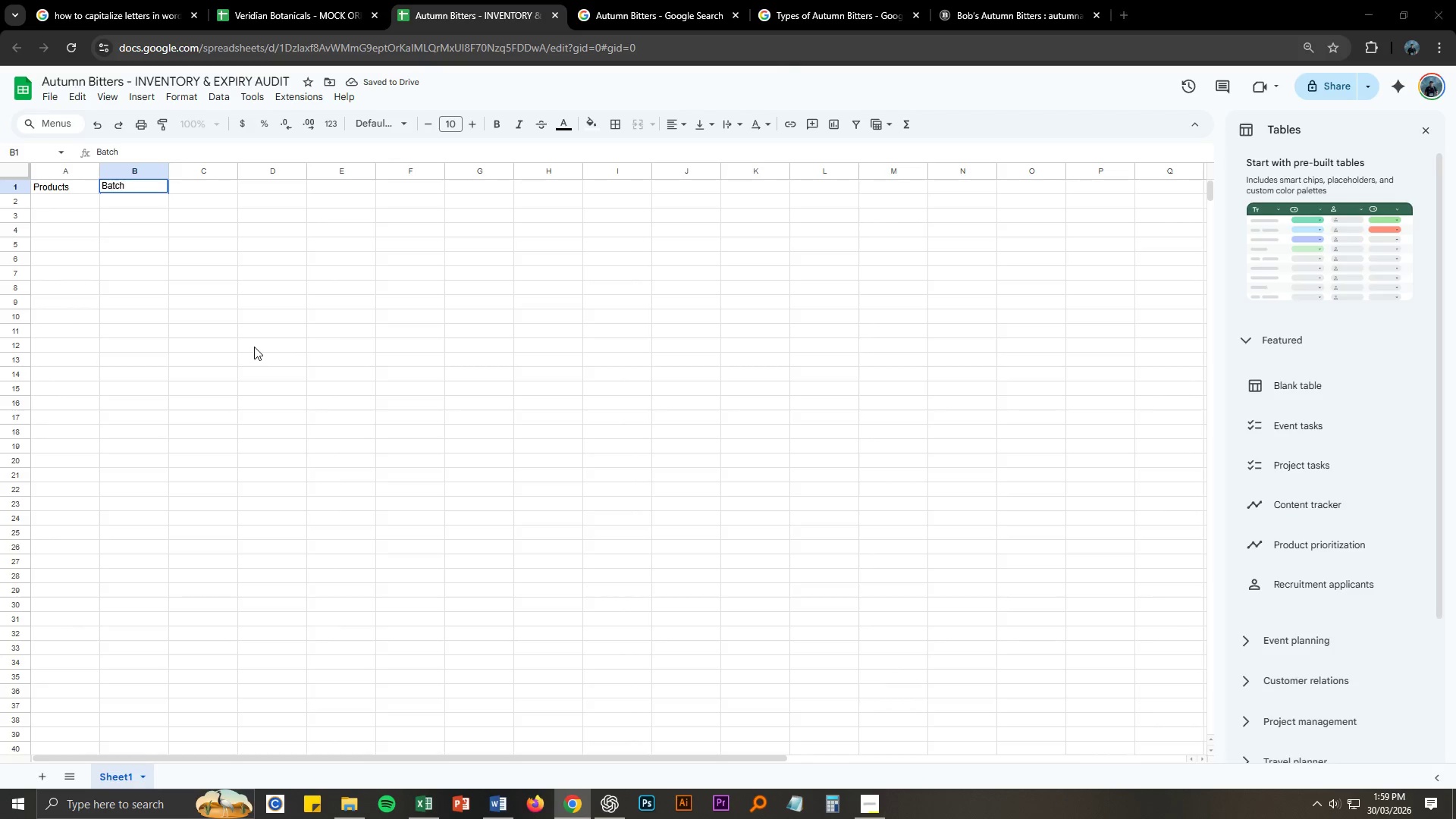 
key(Alt+Tab)
 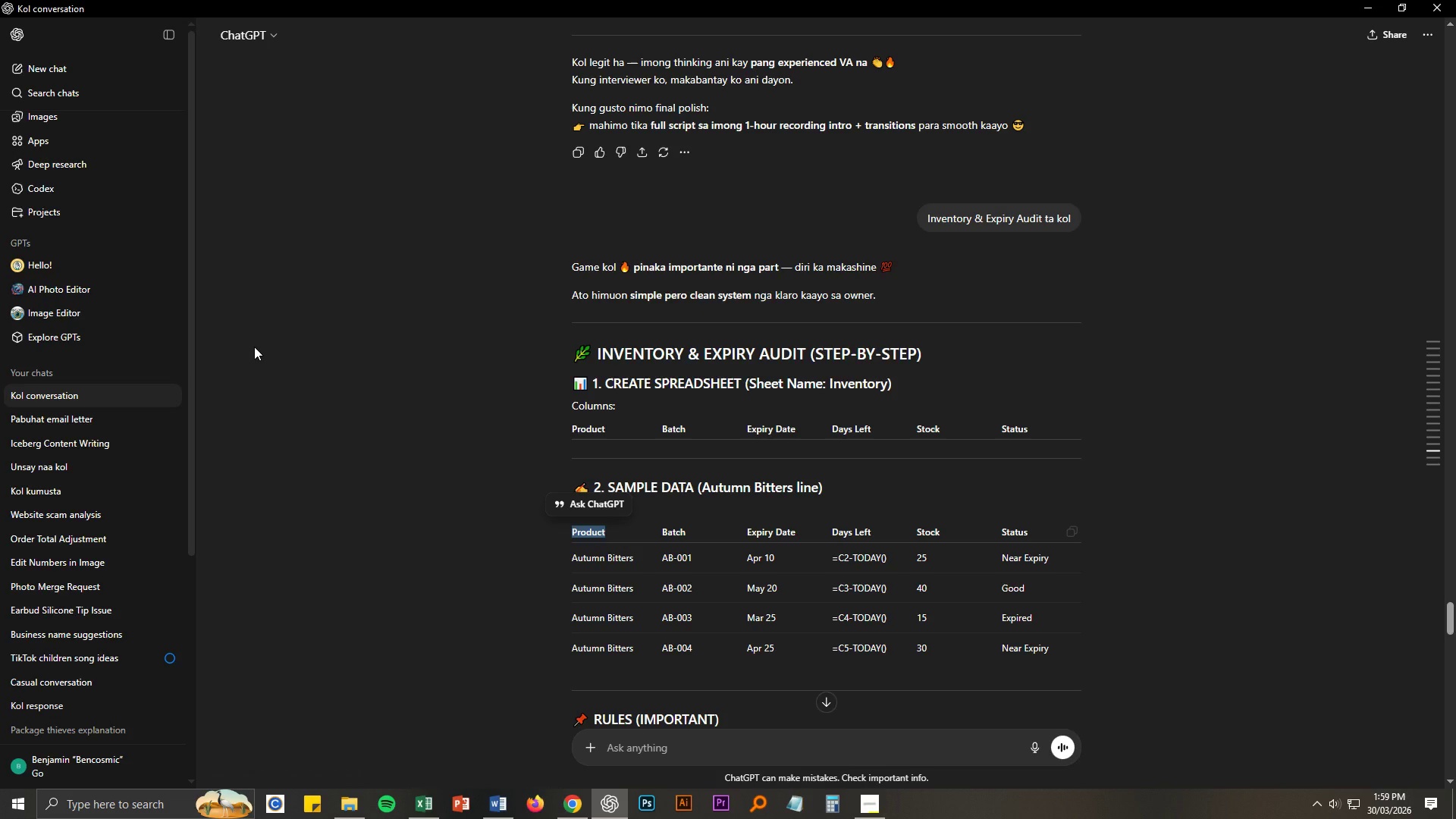 
key(Alt+AltLeft)
 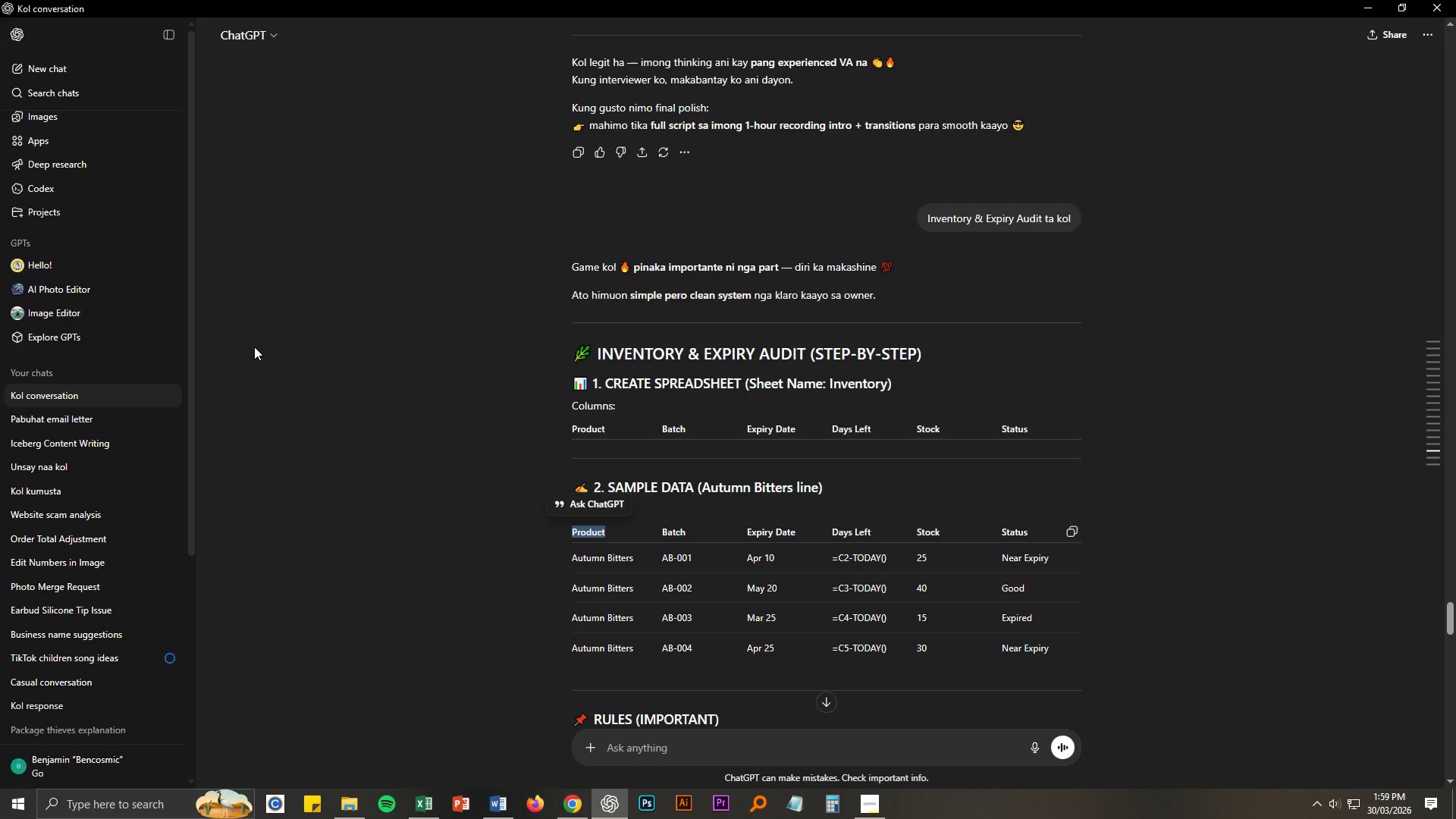 
key(Tab)
key(Tab)
type(Expiry Date)
 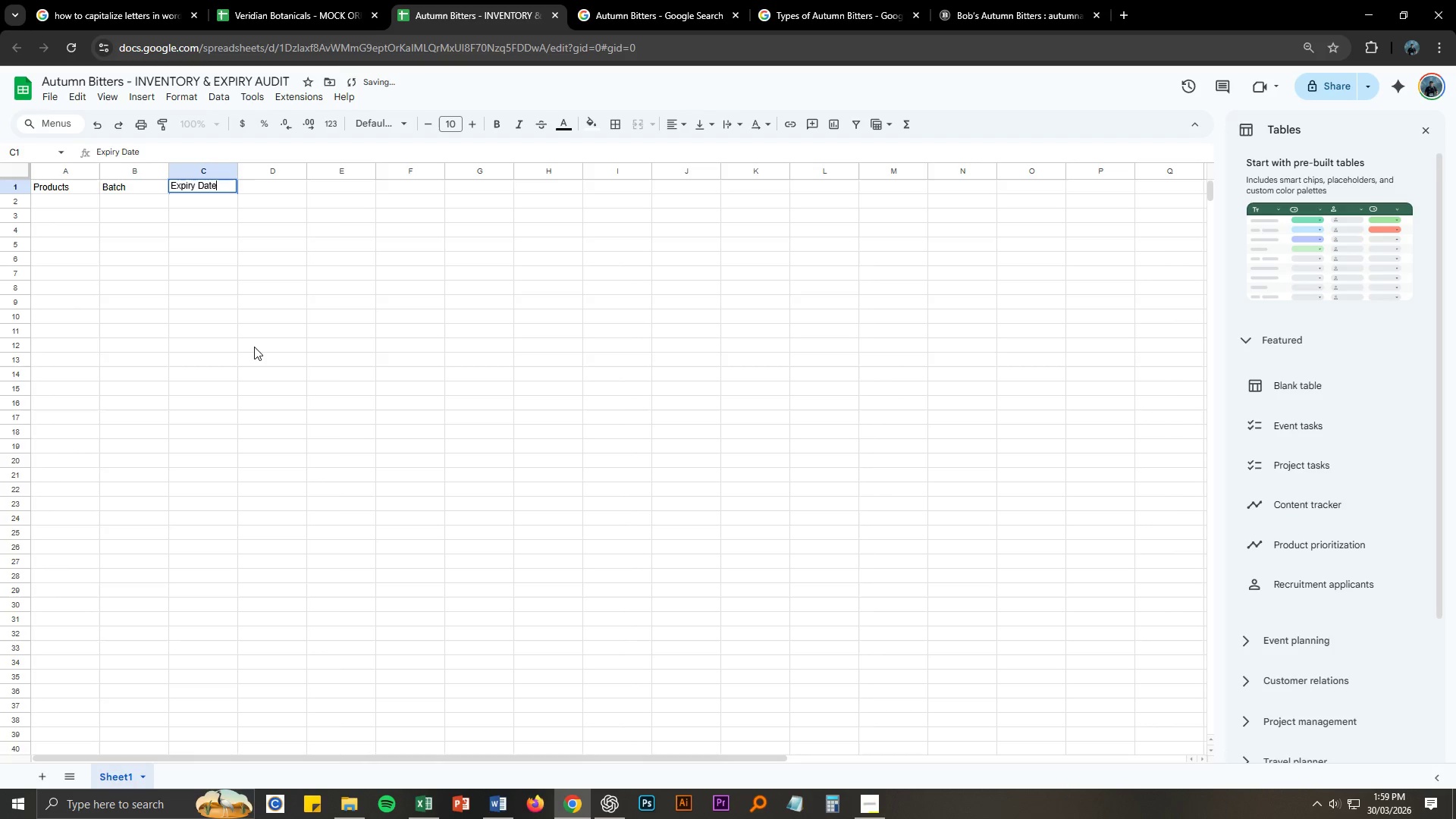 
key(Alt+AltLeft)
 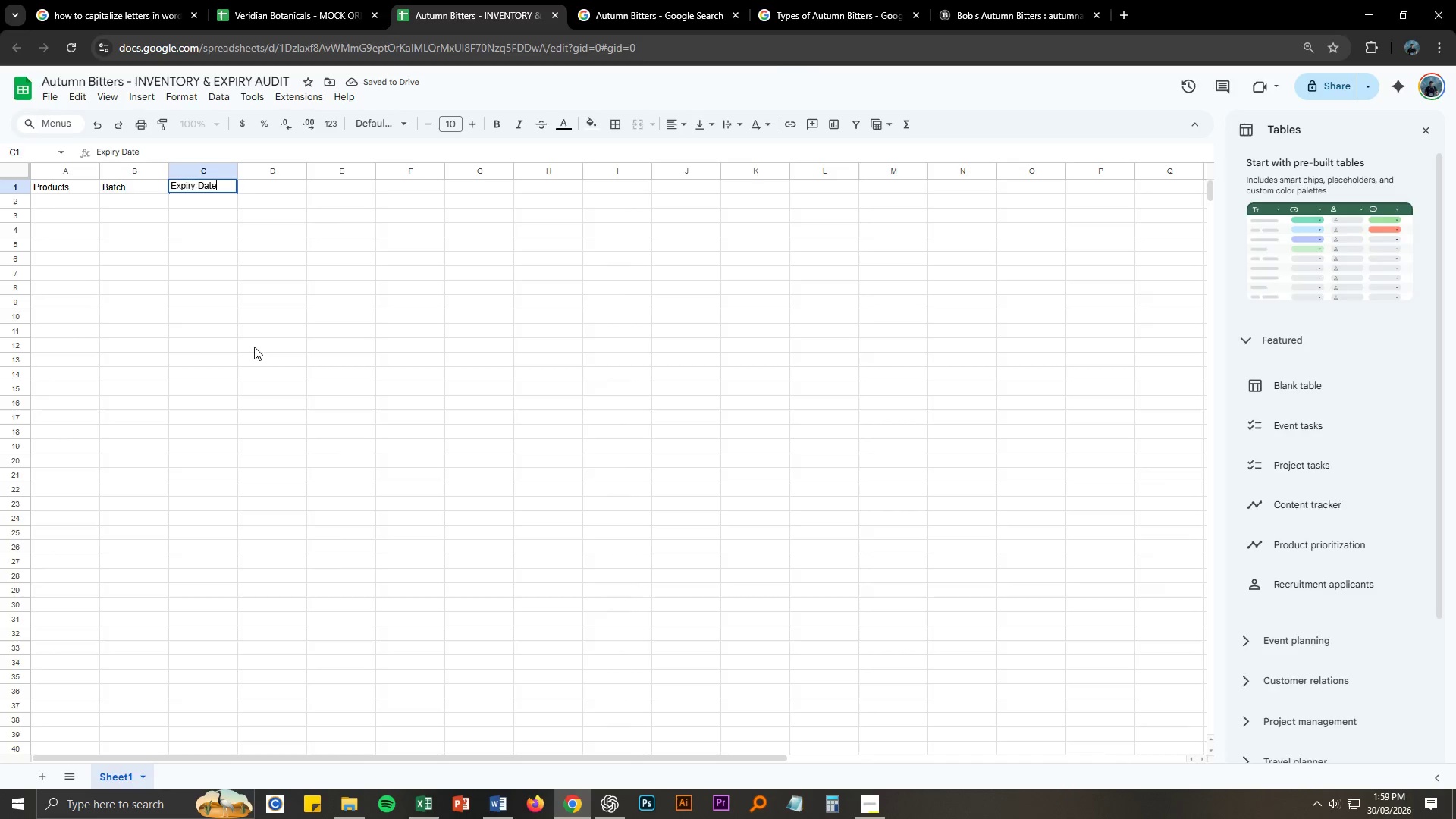 
key(Alt+Tab)
 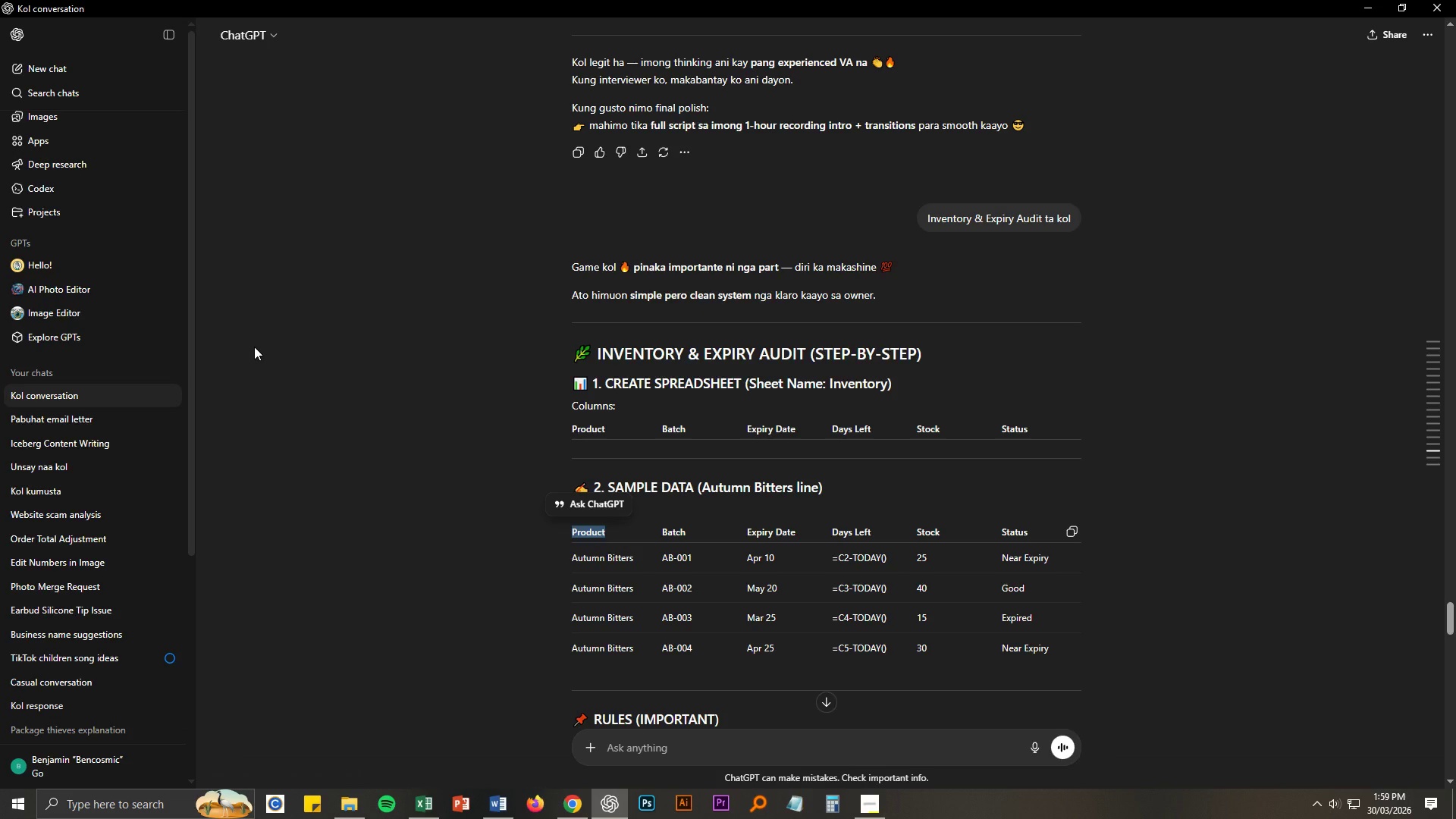 
key(Alt+AltLeft)
 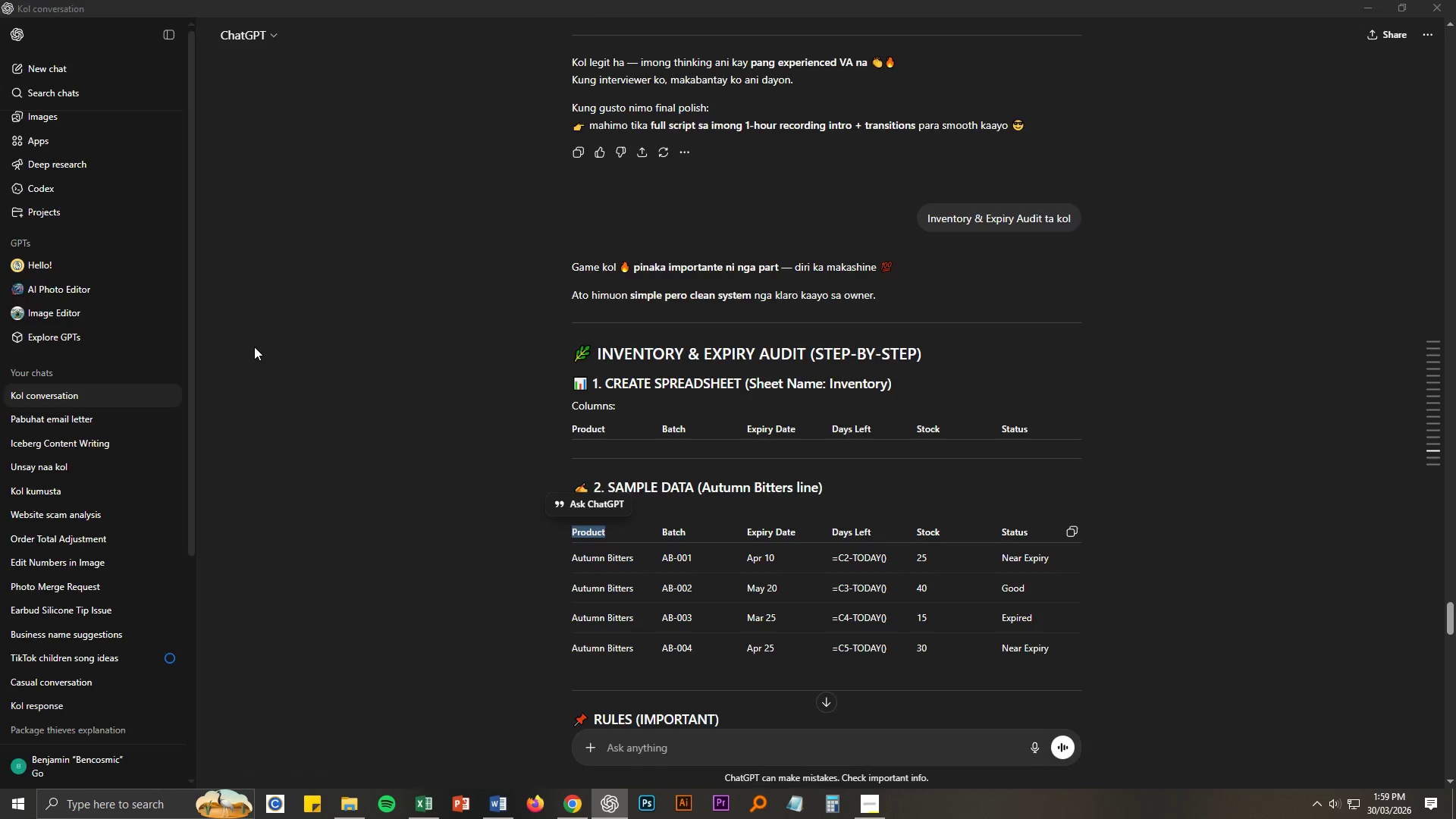 
key(Tab)
key(Tab)
type(Days Left)
key(Tab)
 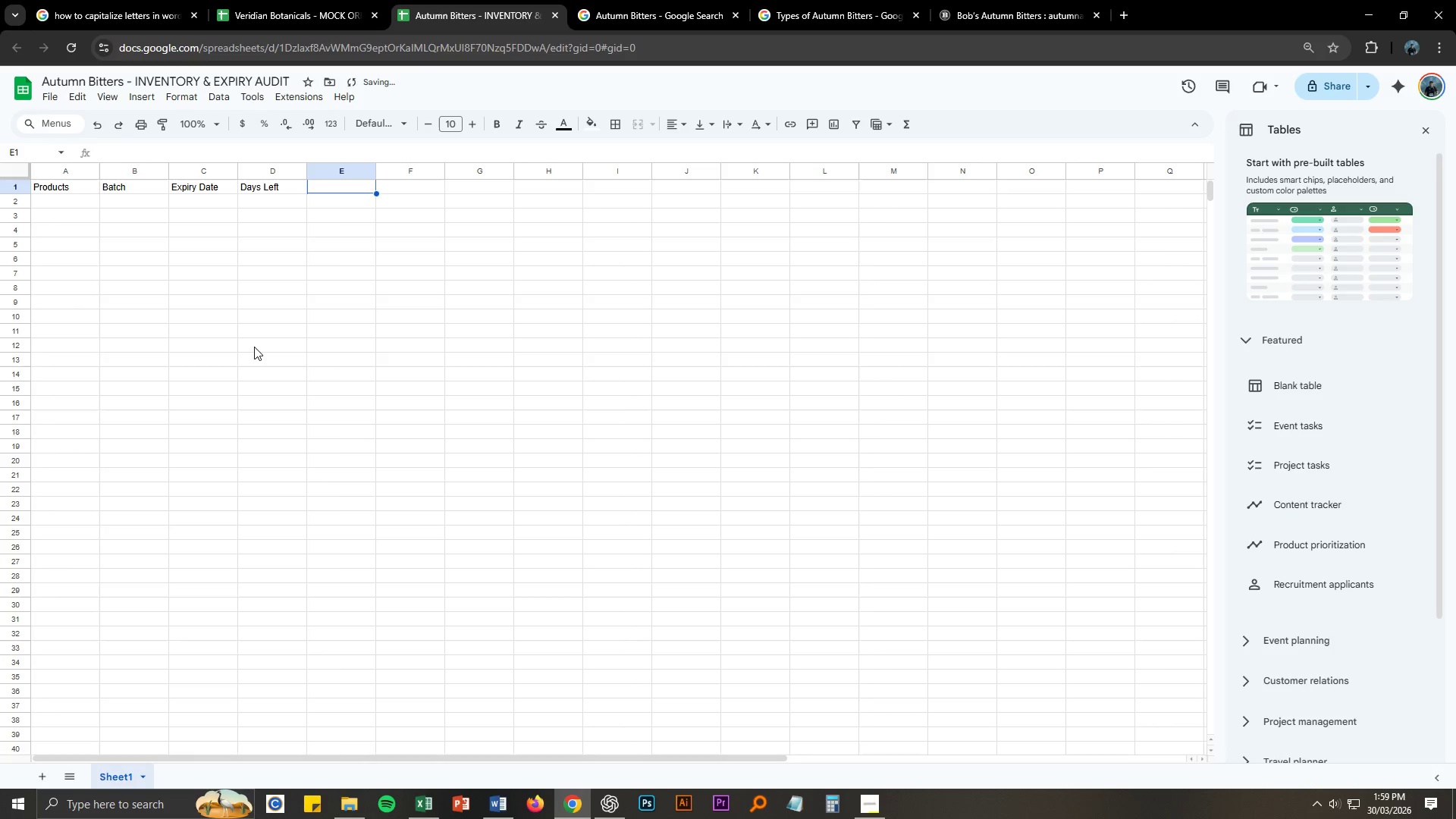 
key(Alt+AltLeft)
 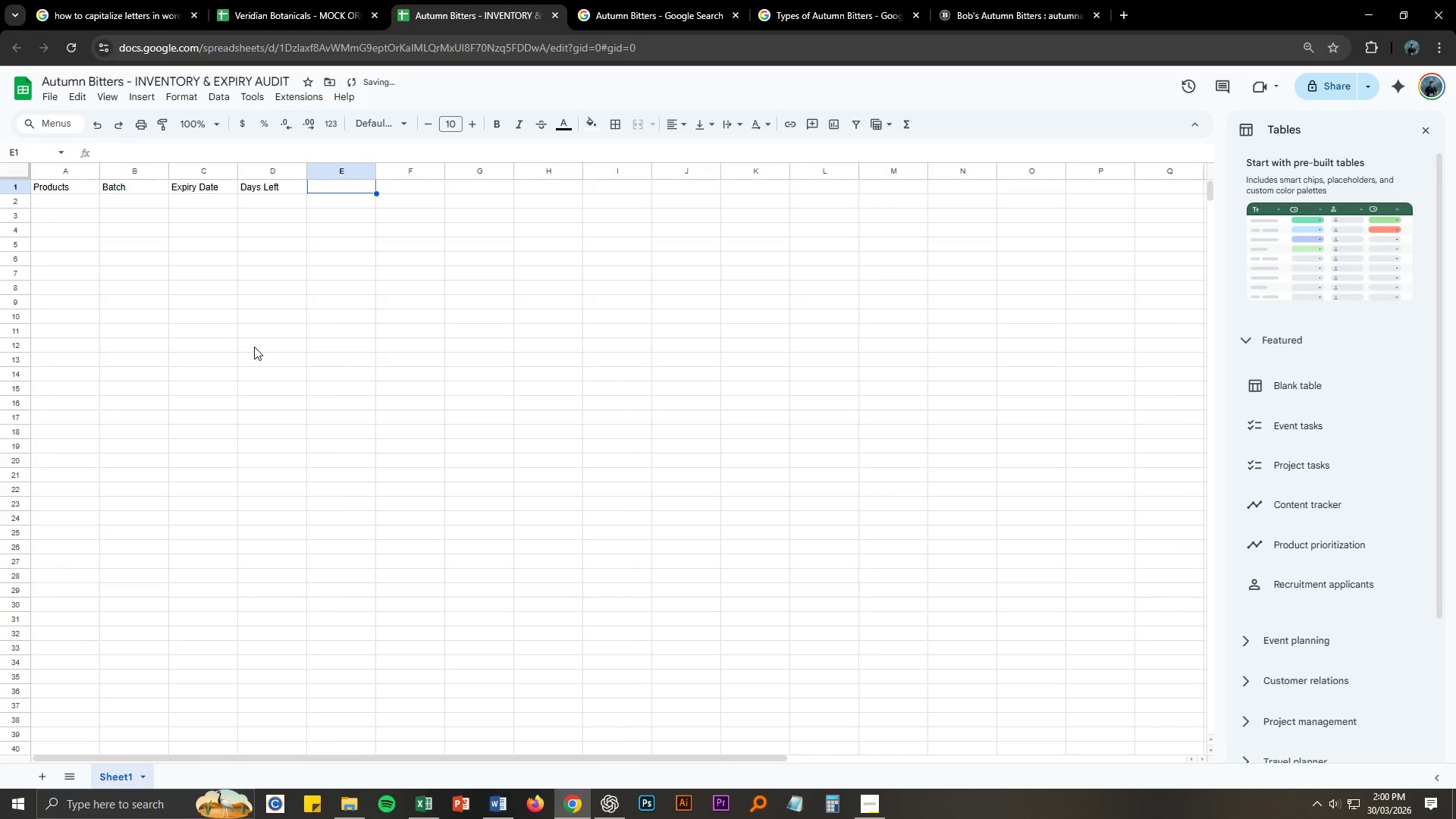 
key(Alt+Tab)
 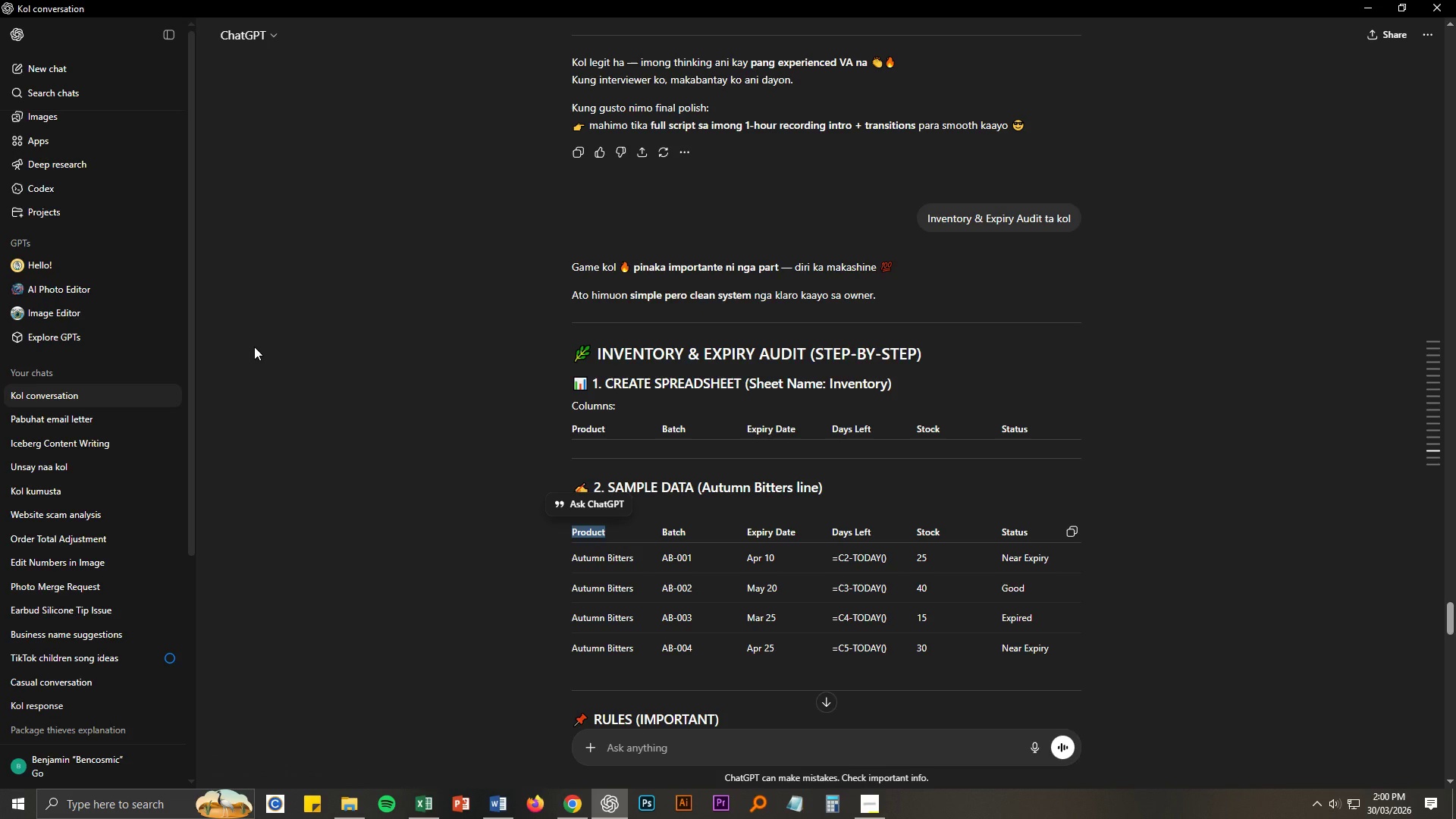 
key(Alt+AltLeft)
 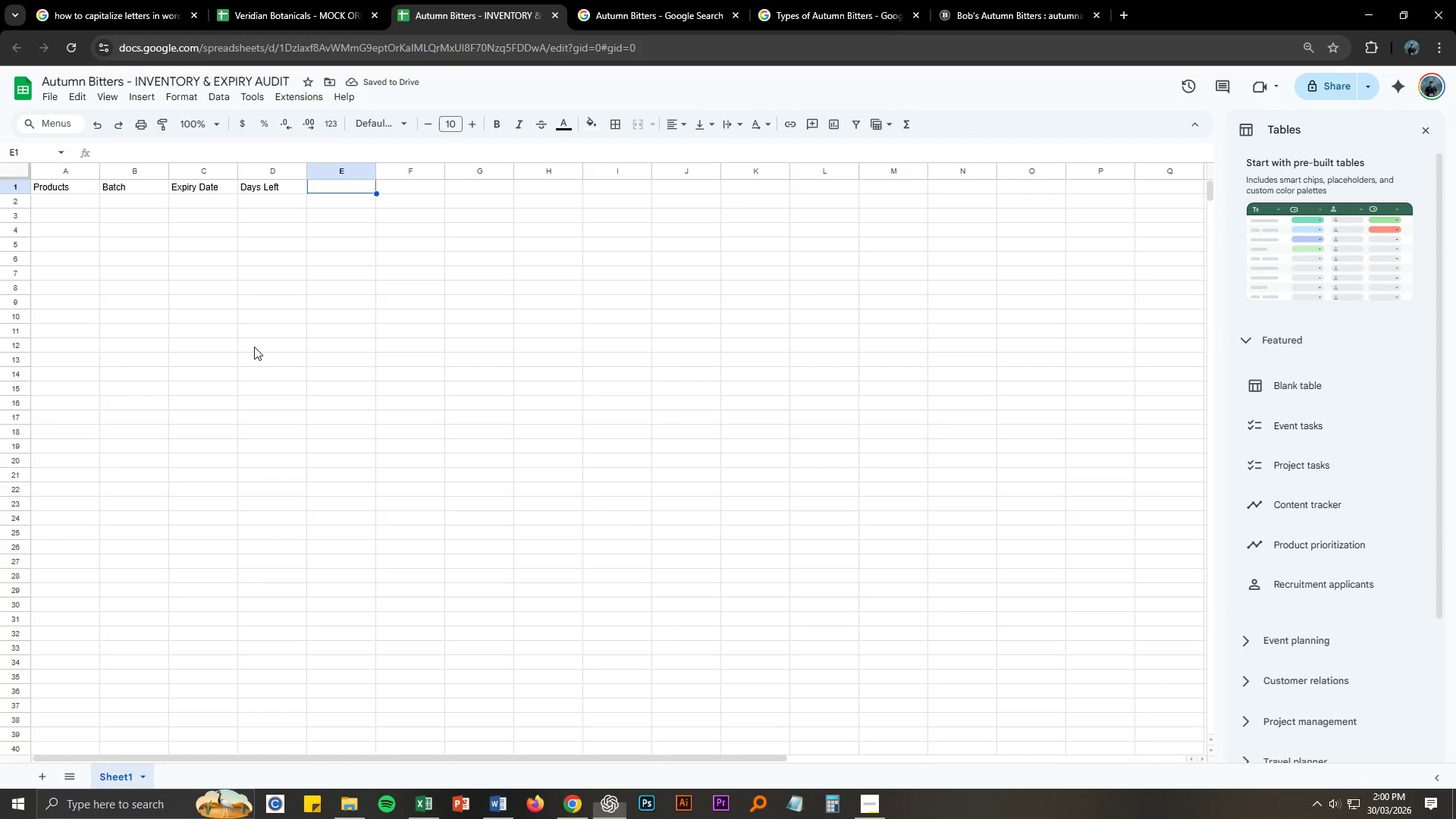 
key(Tab)
type(Stock)
 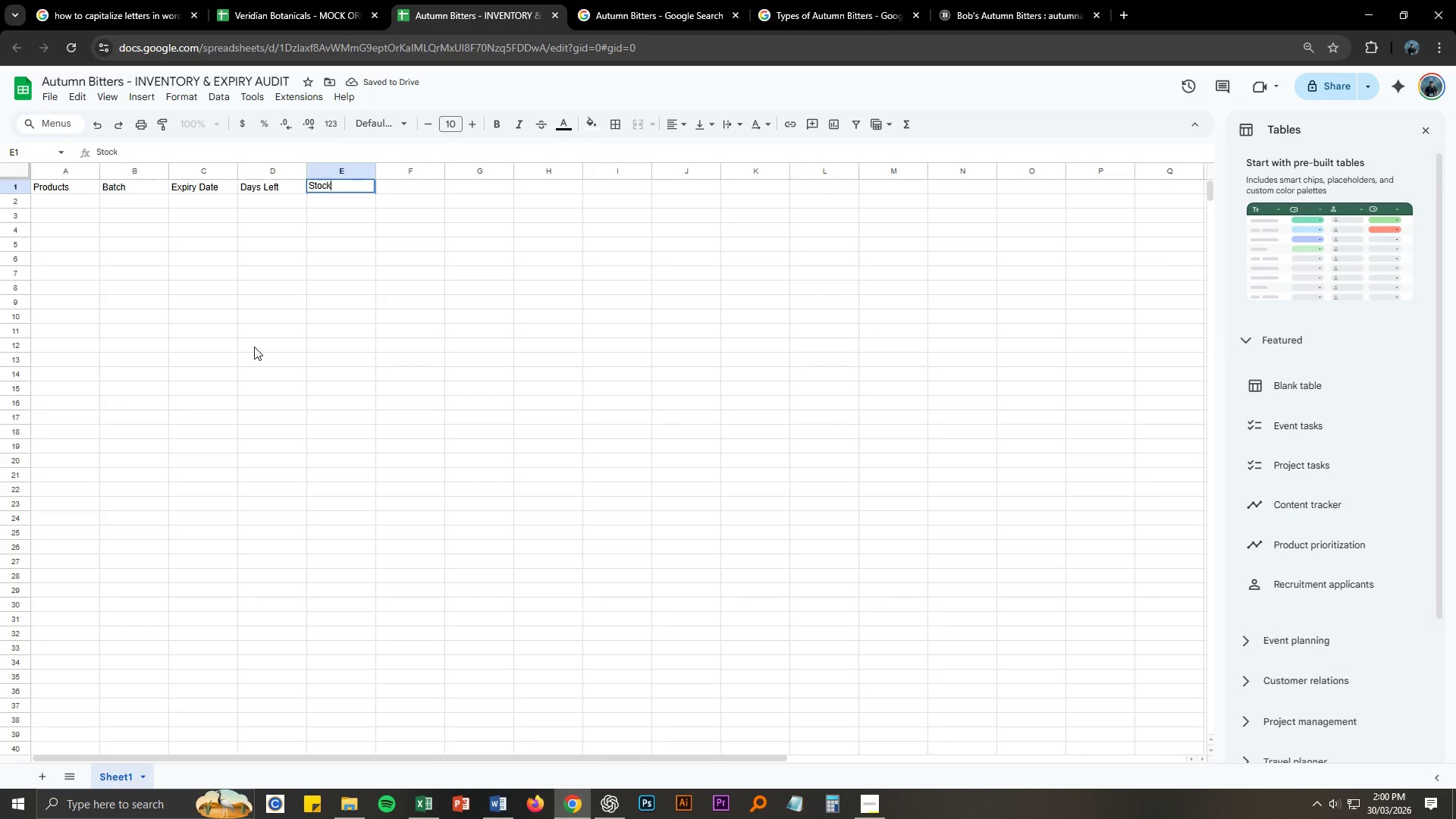 
key(Alt+AltLeft)
 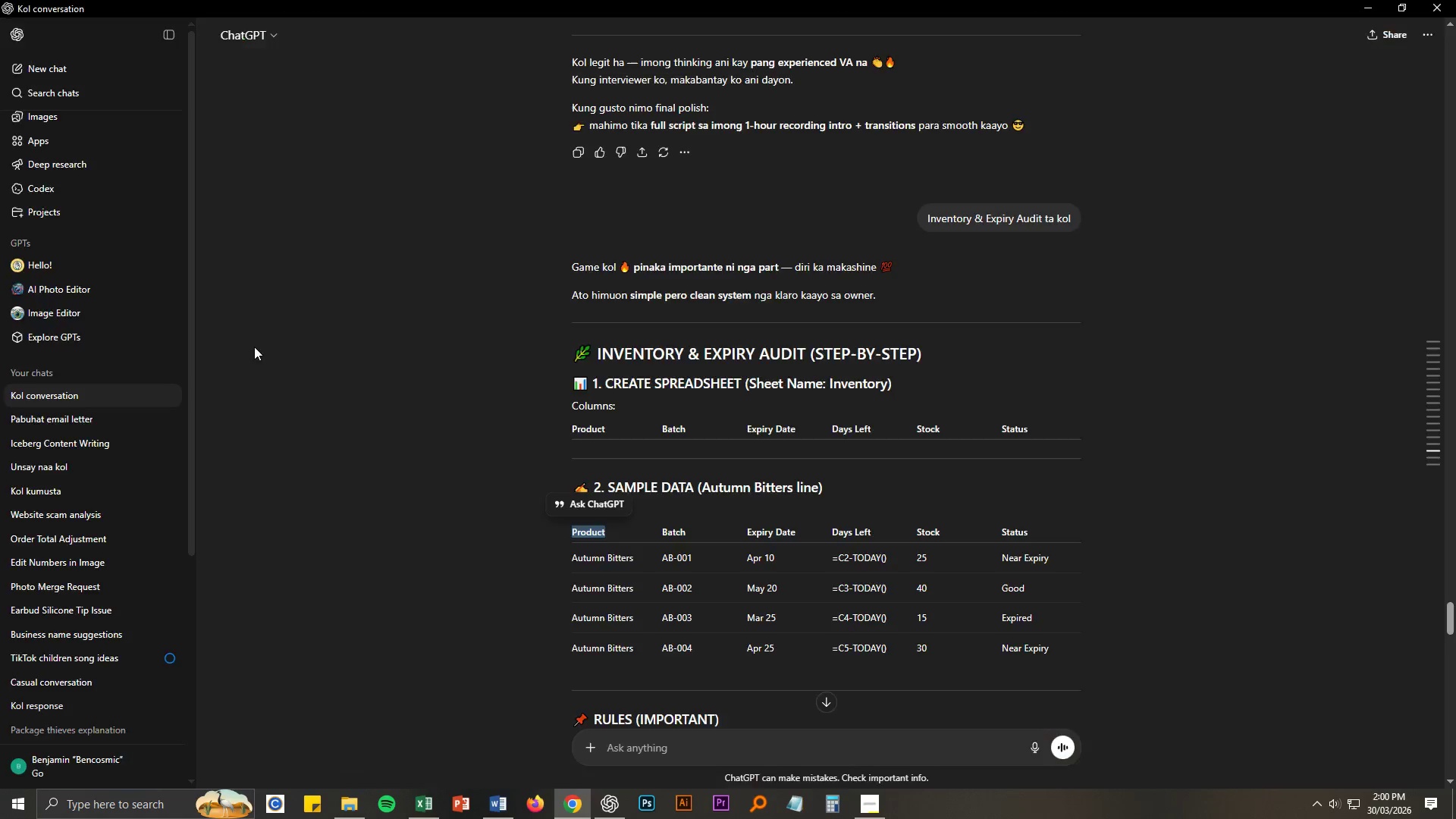 
key(Alt+Meta+MetaLeft)
 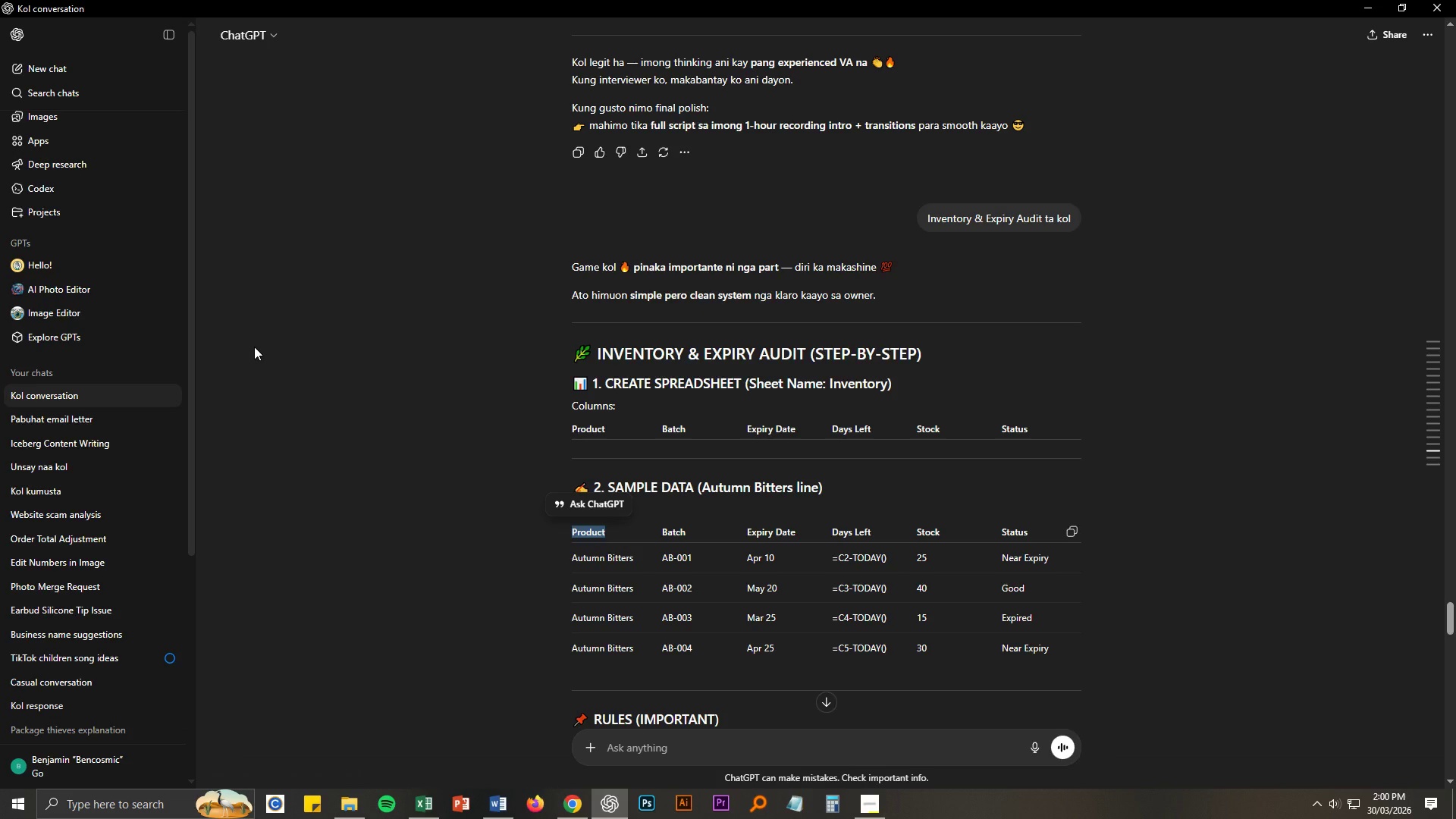 
key(Alt+Meta+Tab)
 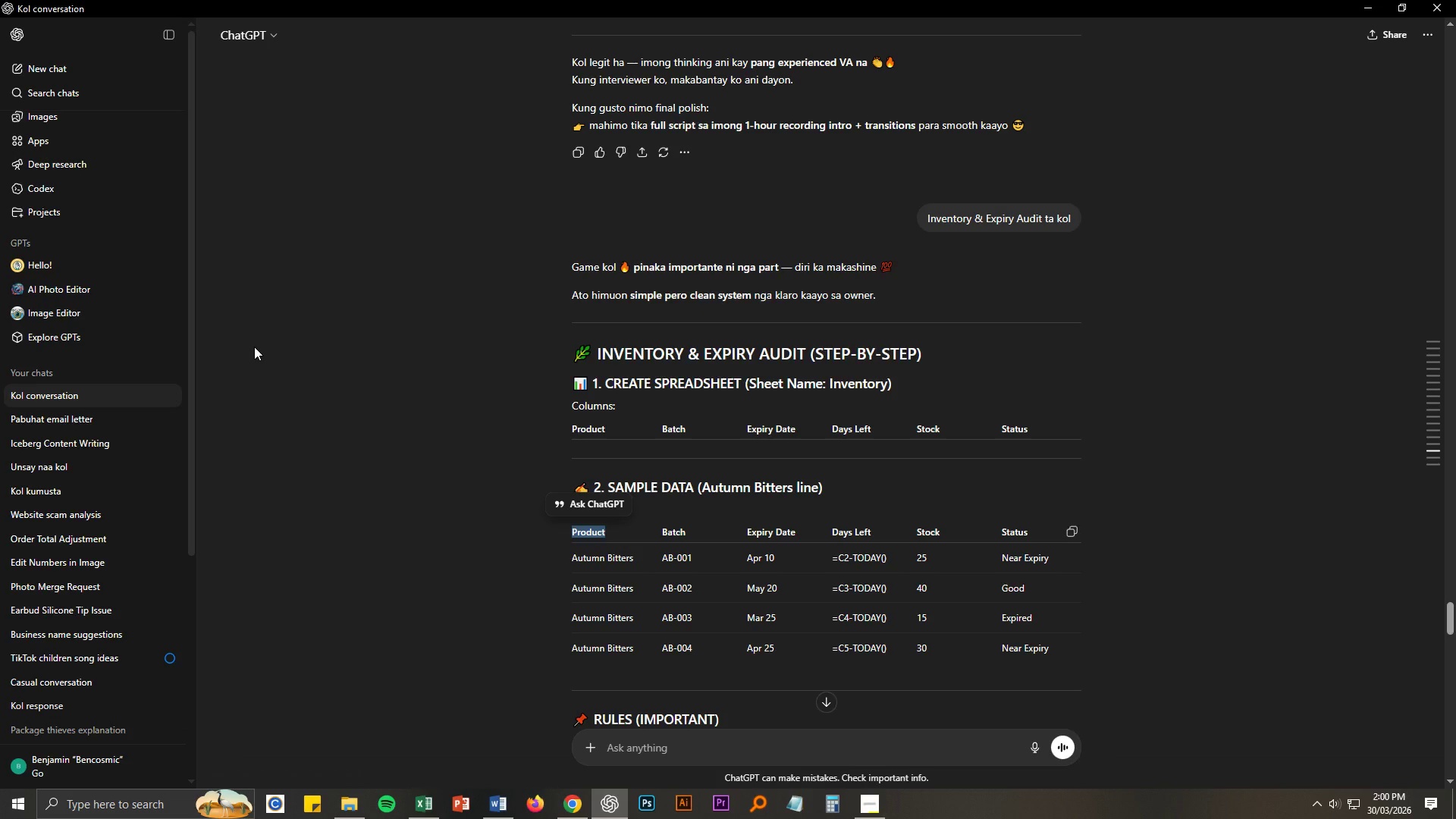 
key(Alt+AltLeft)
 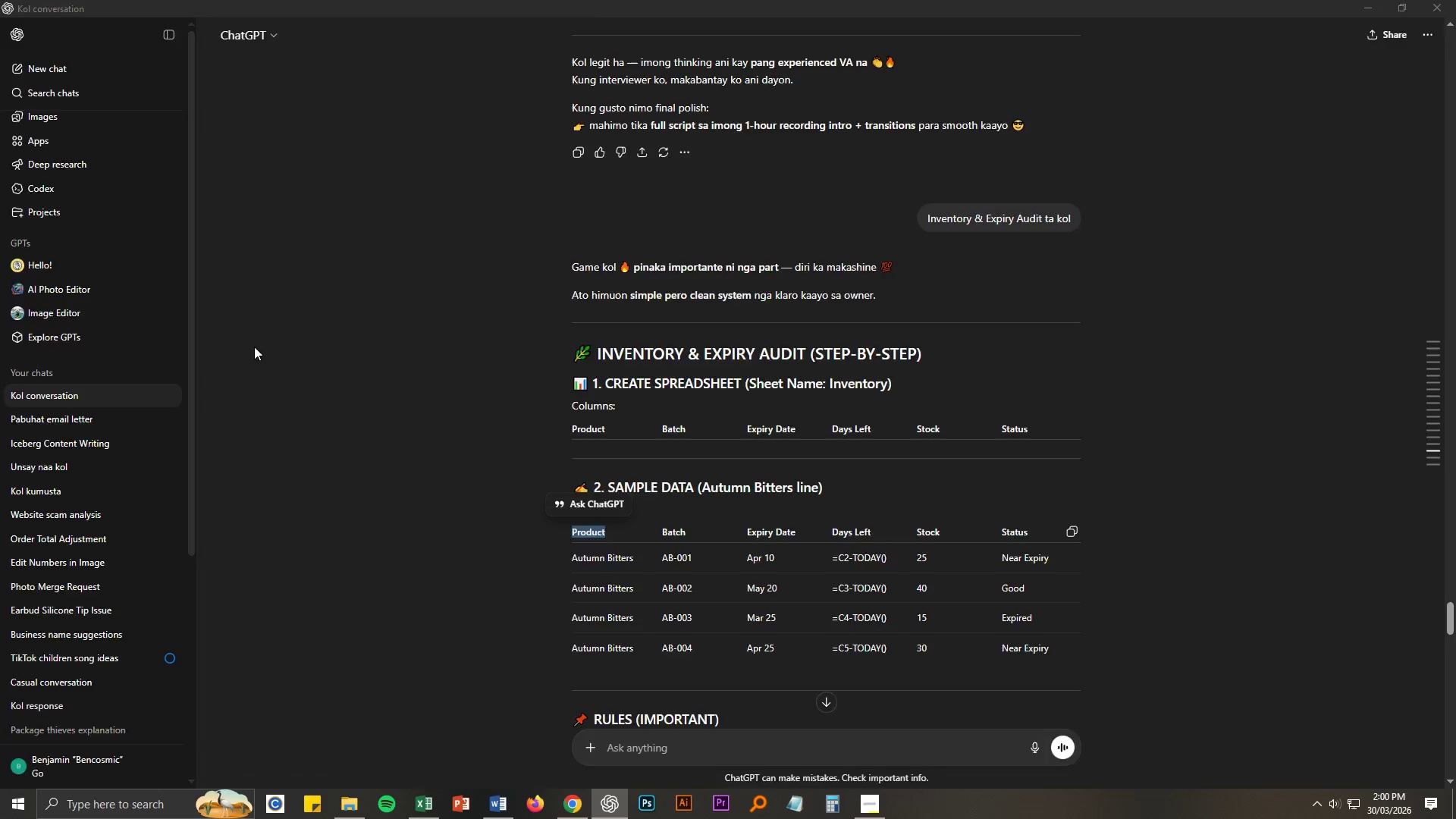 
key(Tab)
key(Tab)
type(Status)
 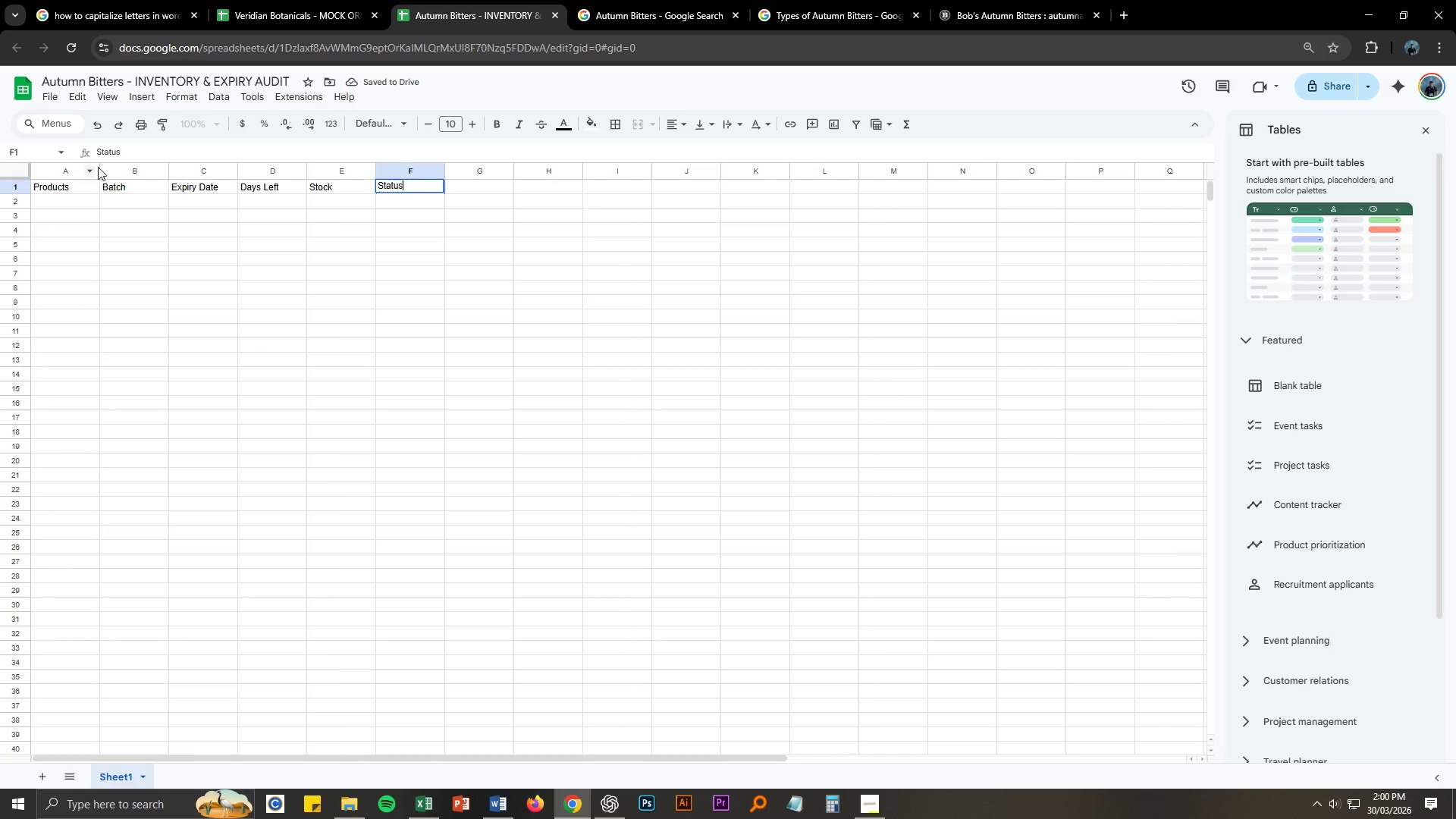 
left_click_drag(start_coordinate=[99, 168], to_coordinate=[187, 169])
 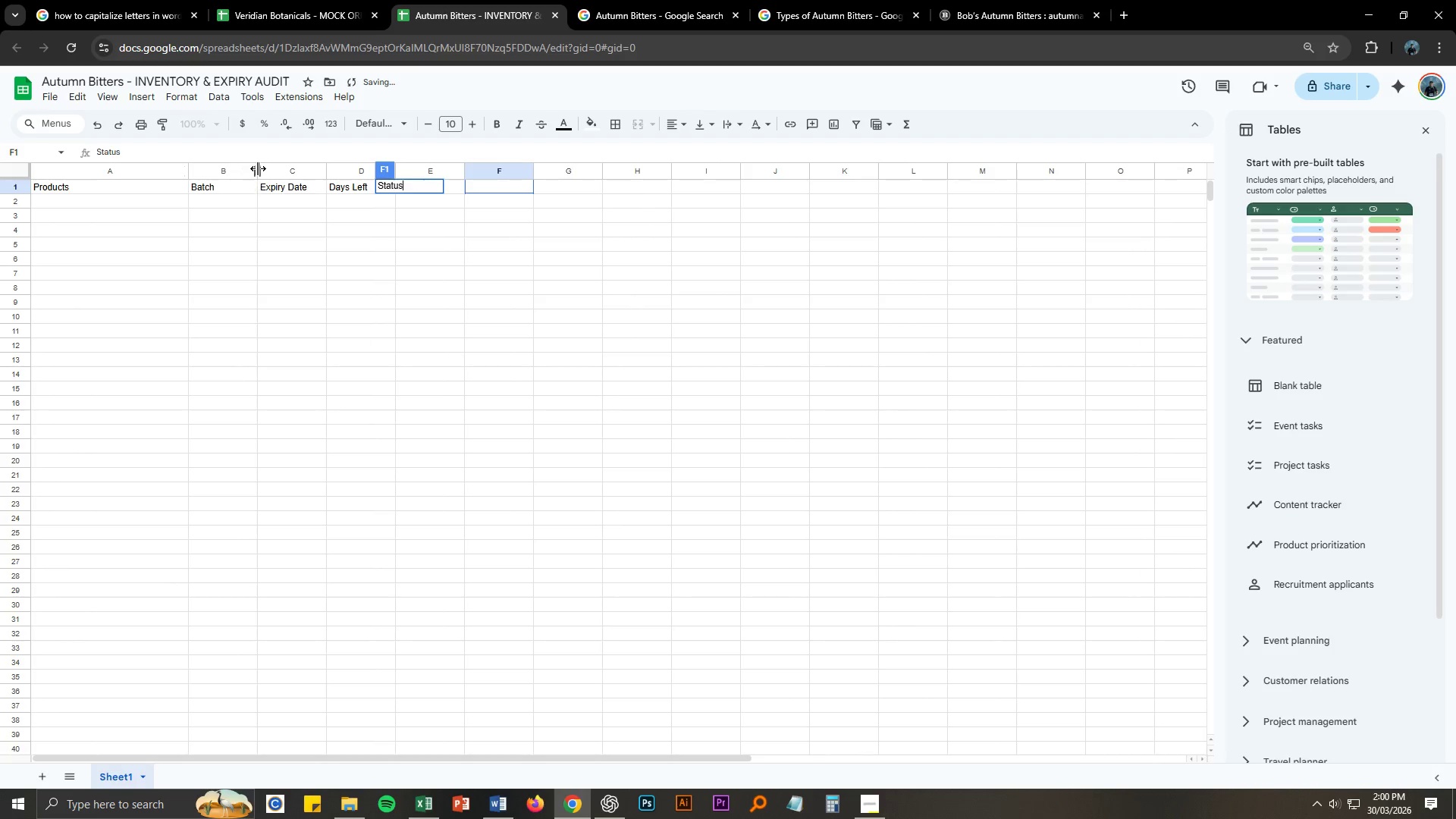 
left_click_drag(start_coordinate=[258, 168], to_coordinate=[314, 170])
 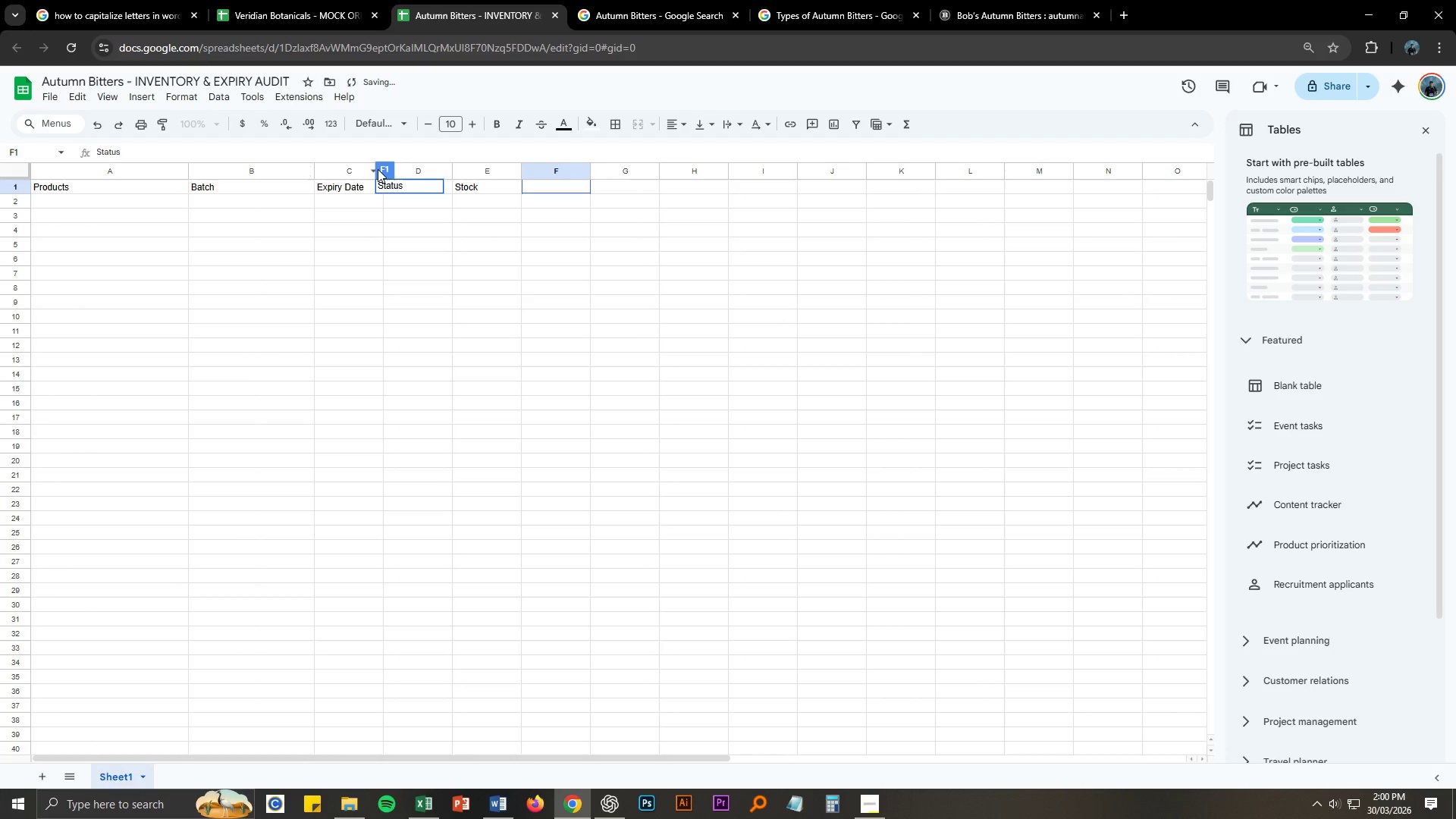 
left_click([405, 245])
 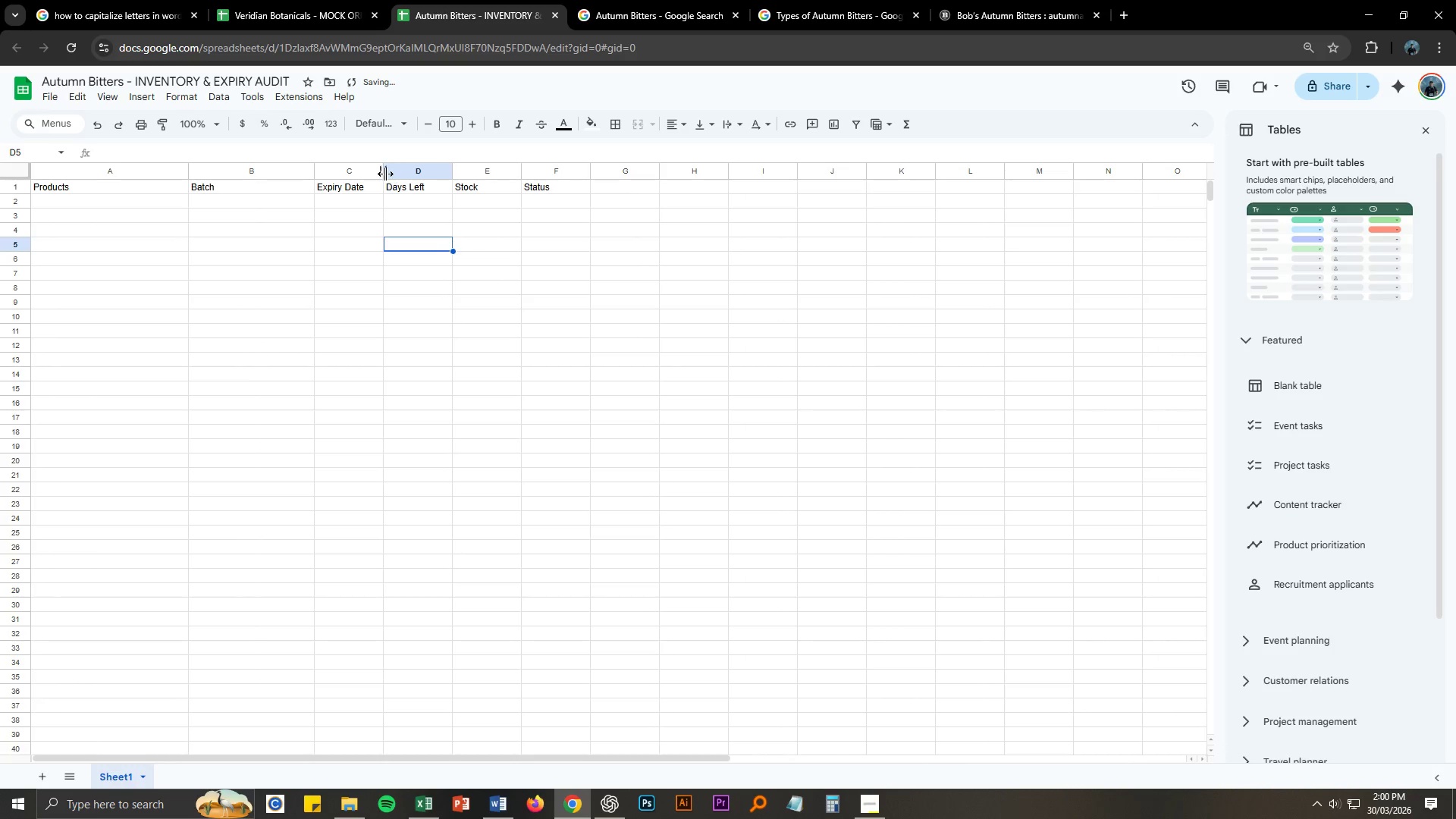 
left_click_drag(start_coordinate=[385, 174], to_coordinate=[456, 173])
 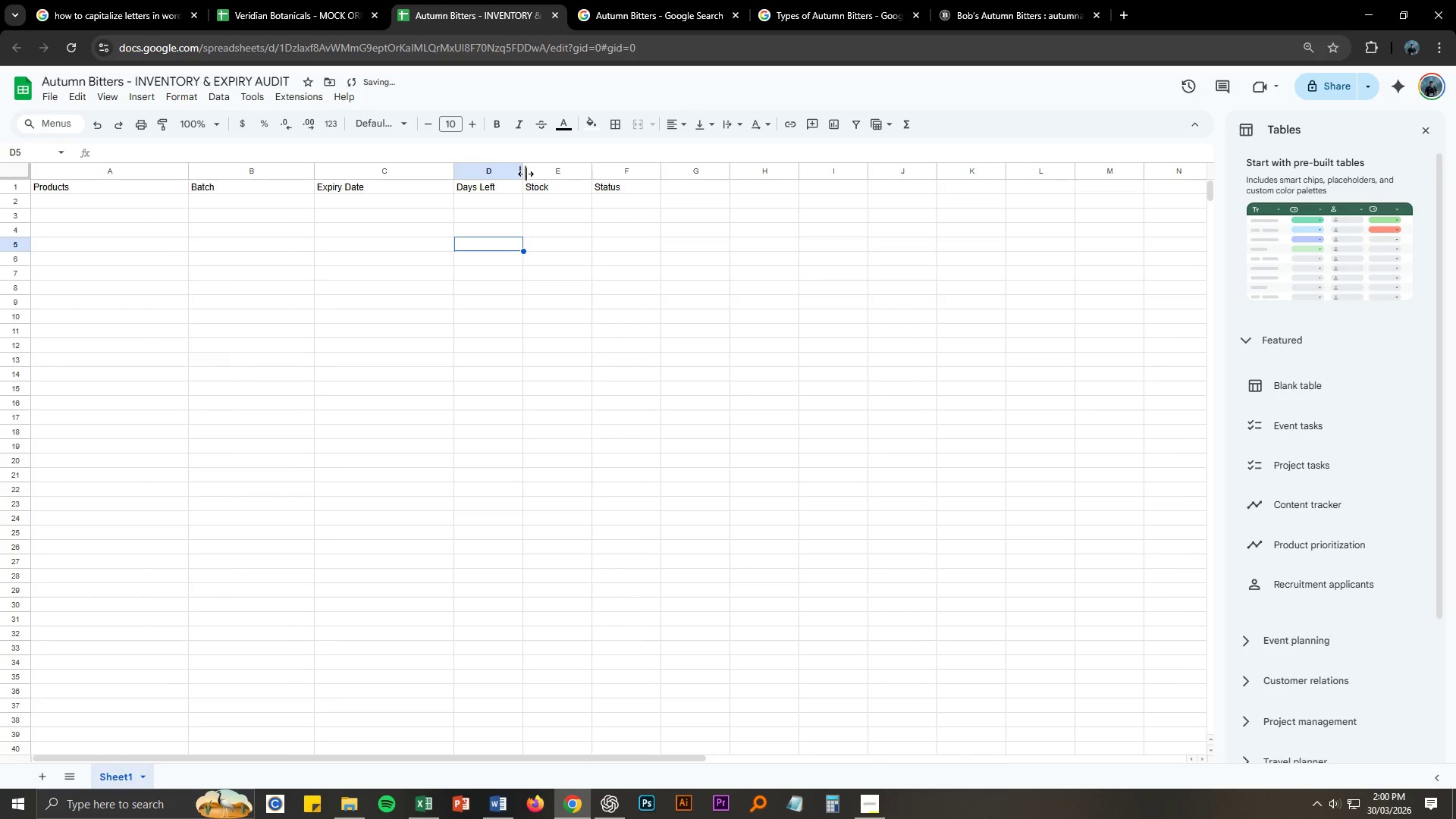 
left_click_drag(start_coordinate=[523, 173], to_coordinate=[594, 175])
 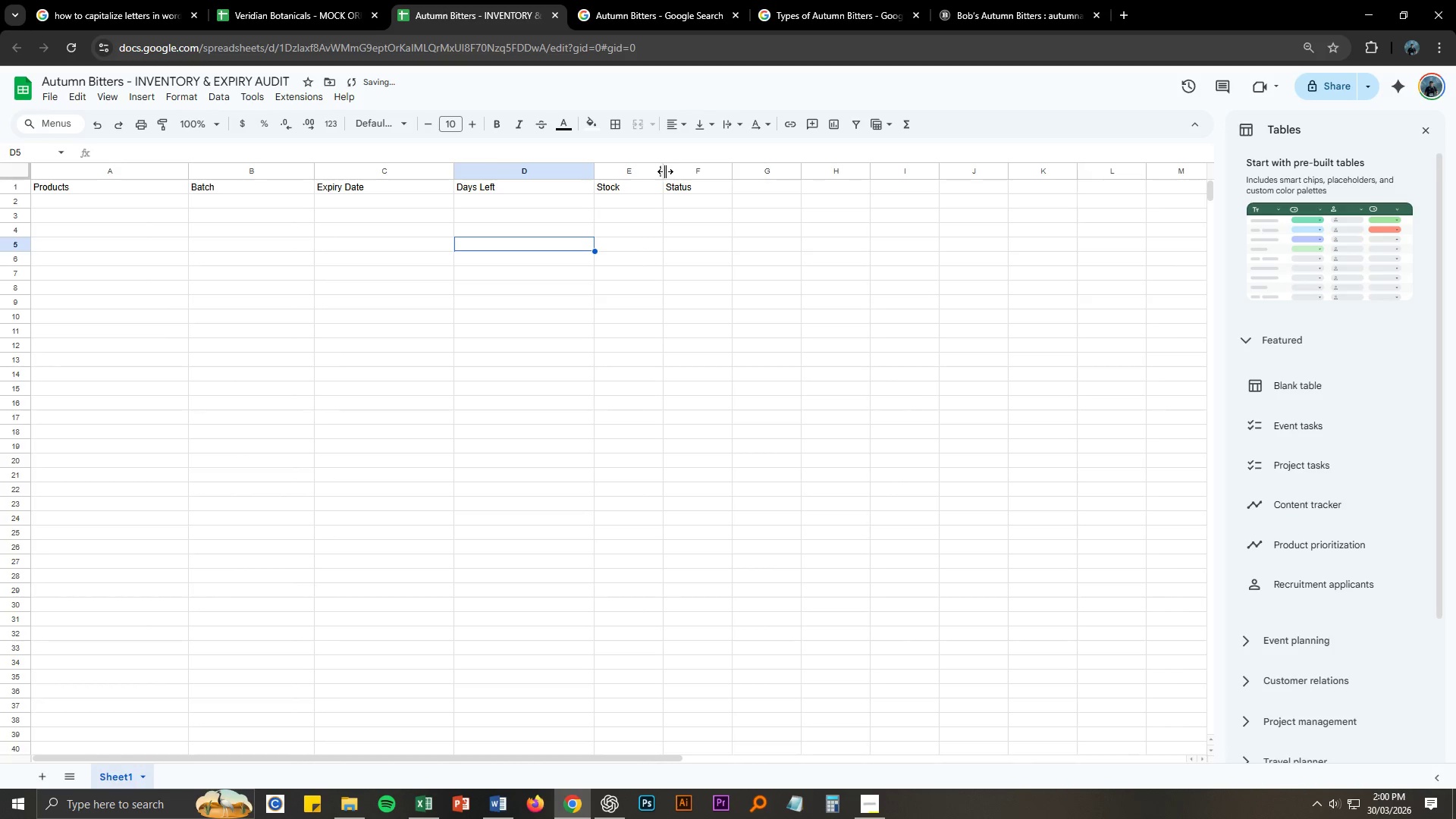 
left_click_drag(start_coordinate=[663, 171], to_coordinate=[733, 171])
 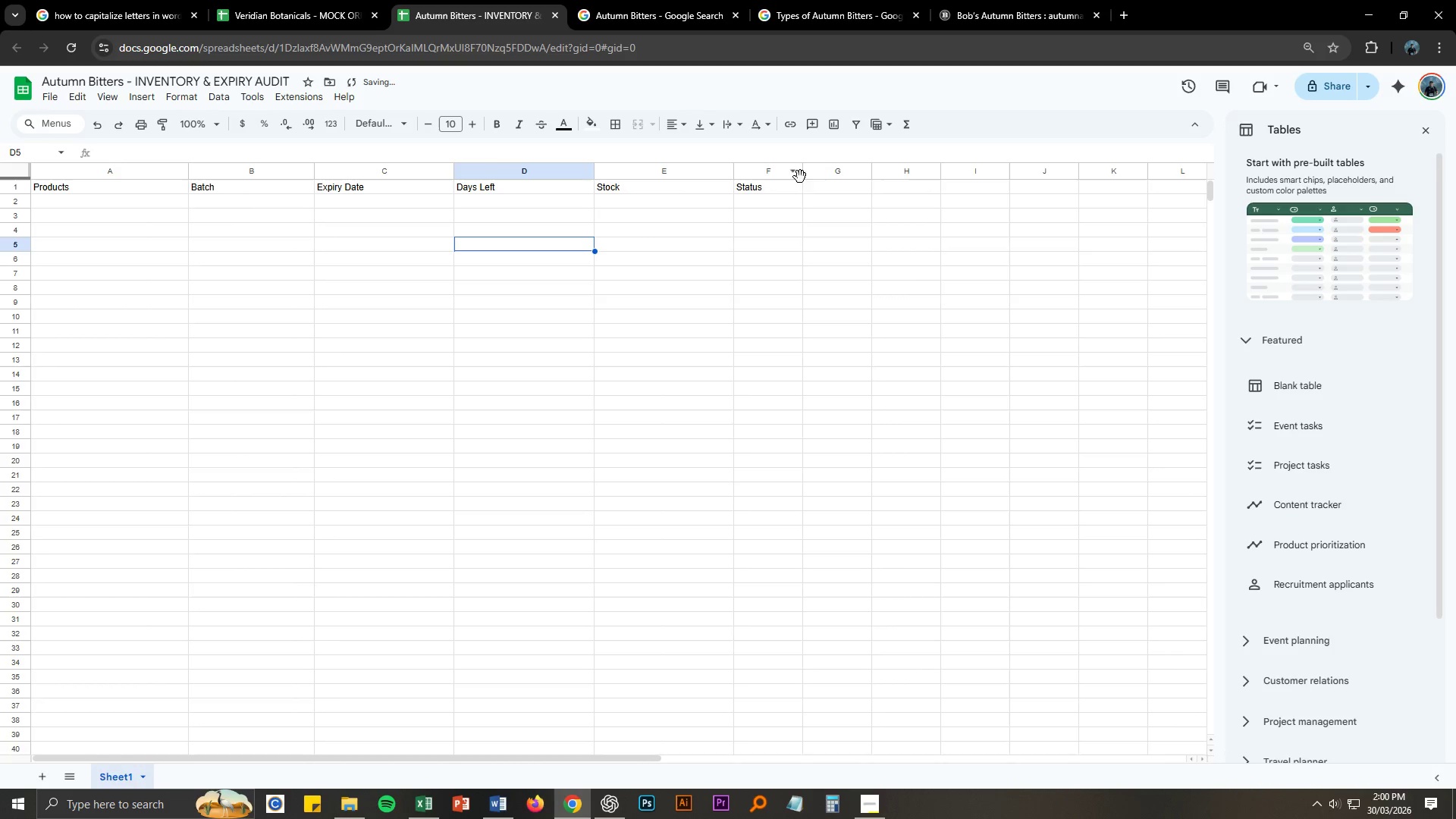 
left_click_drag(start_coordinate=[802, 173], to_coordinate=[871, 173])
 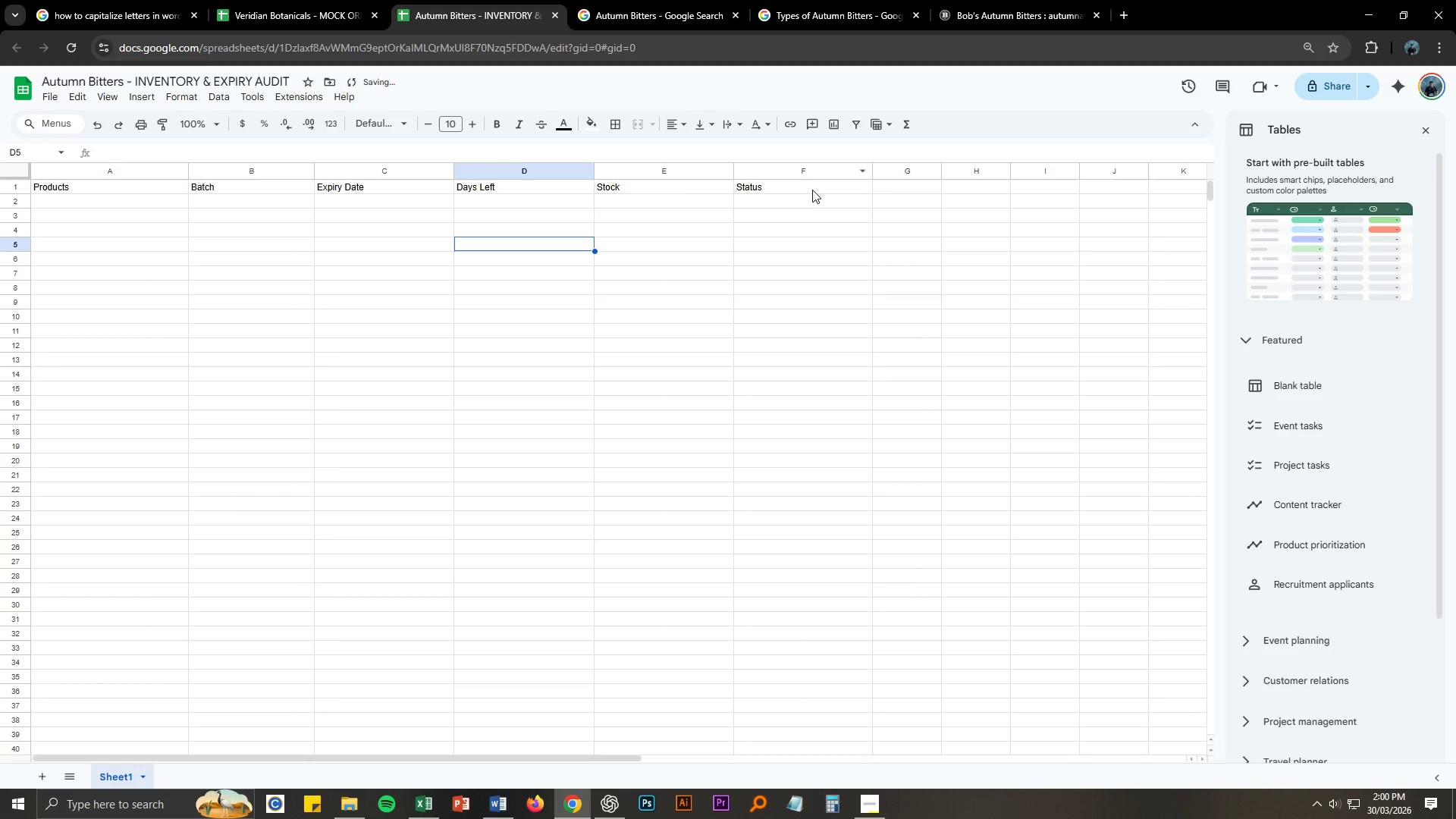 
left_click_drag(start_coordinate=[812, 189], to_coordinate=[148, 191])
 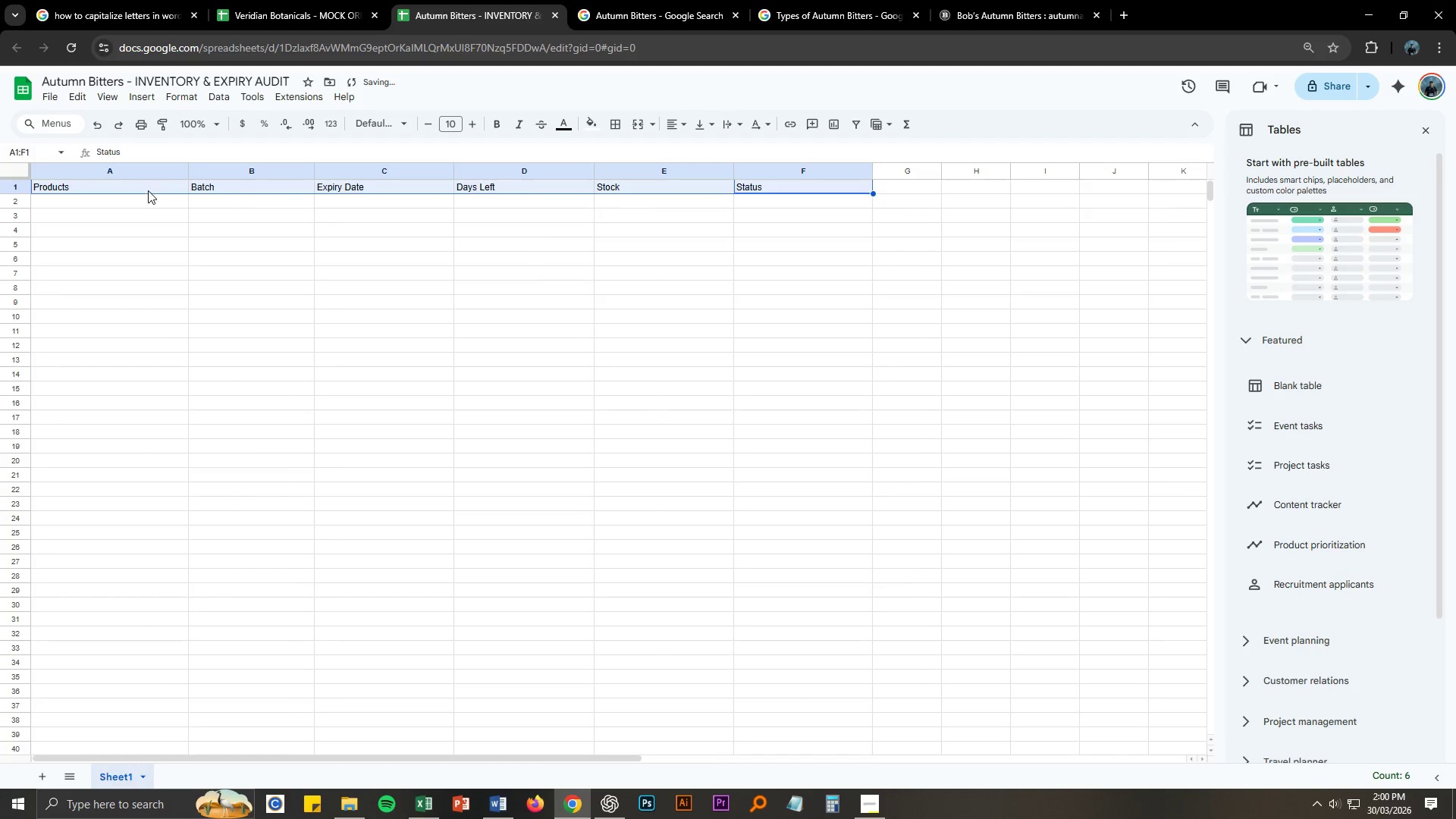 
key(Control+B)
 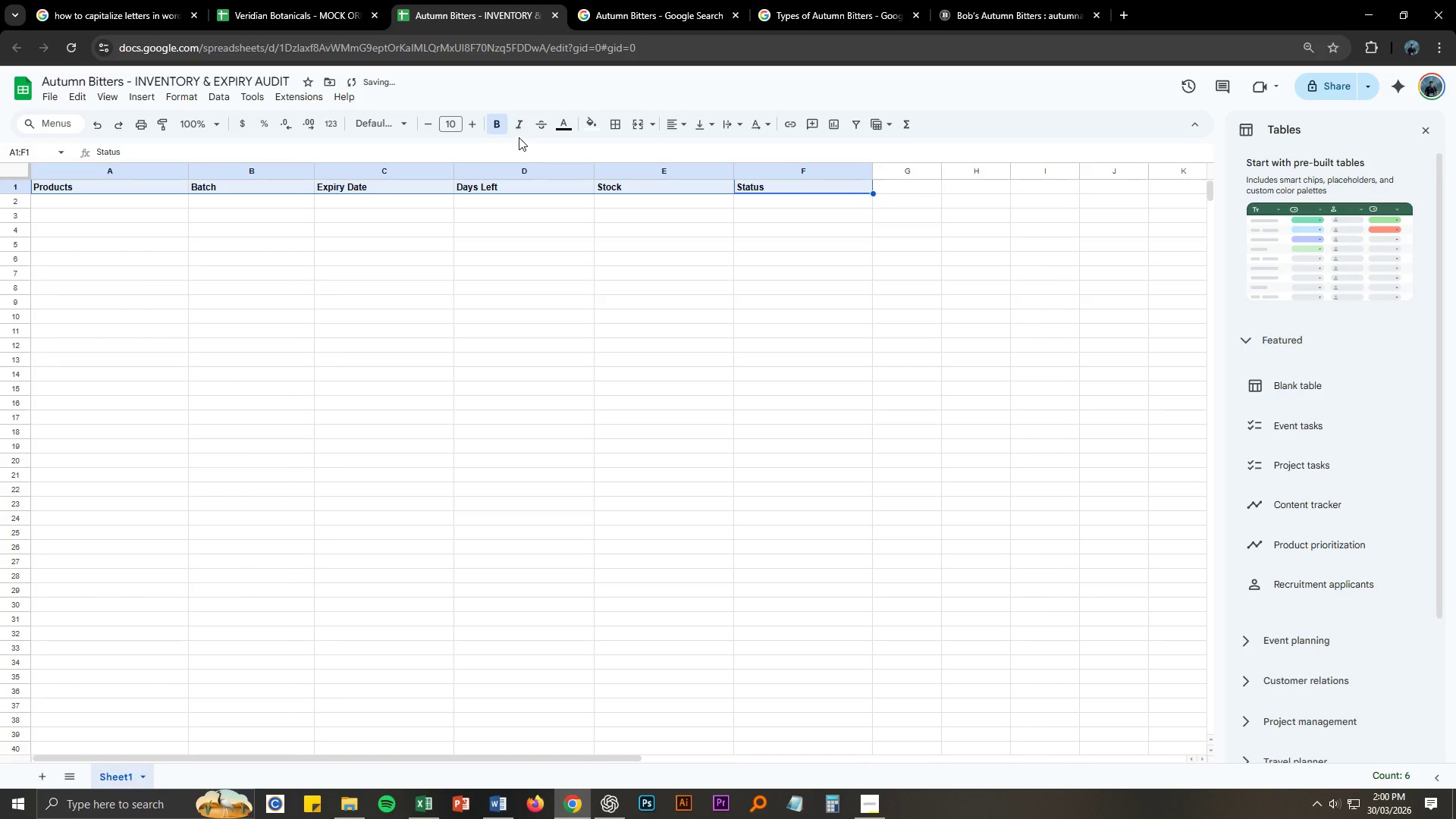 
left_click([454, 127])
 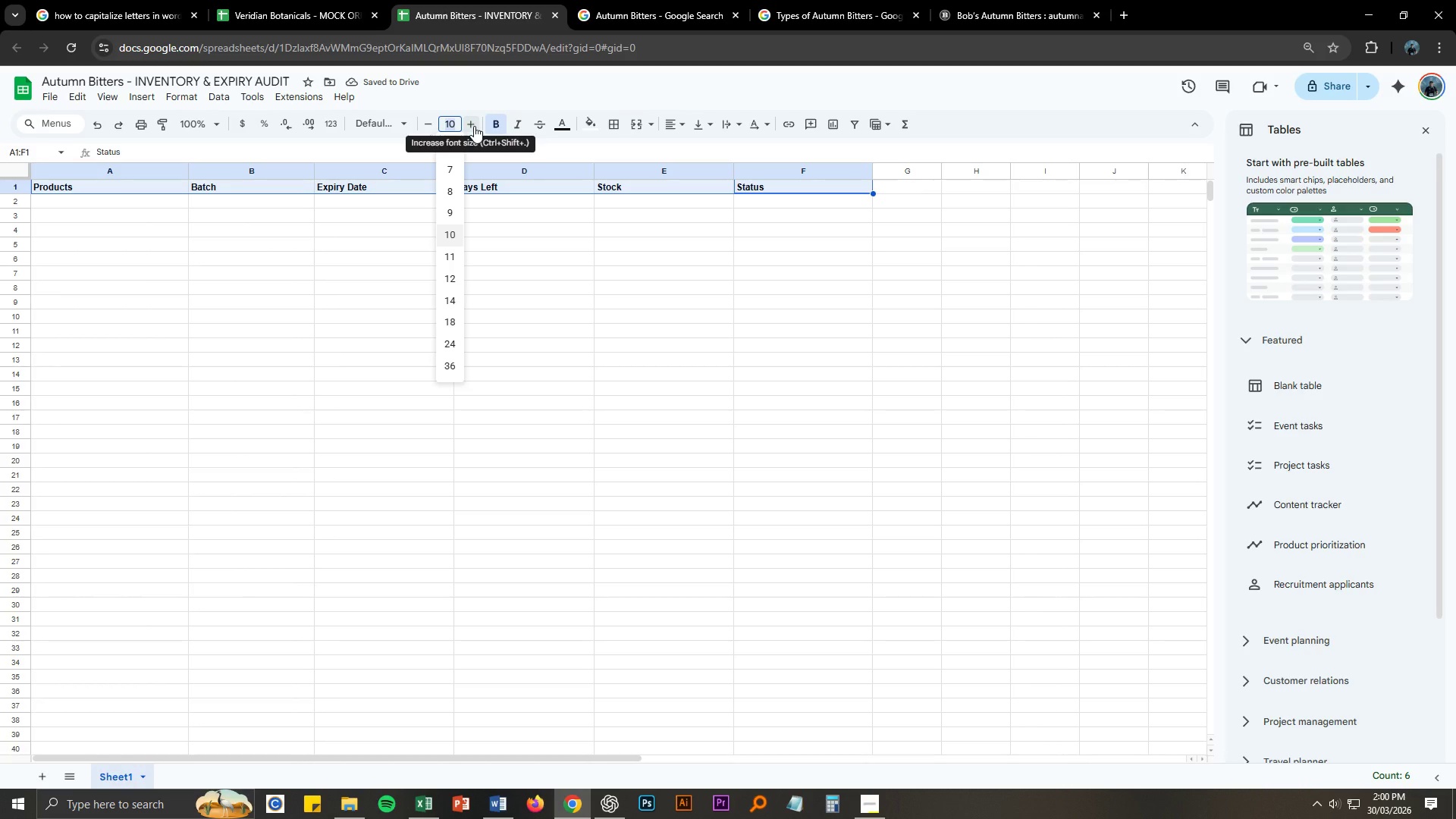 
key(Numpad1)
 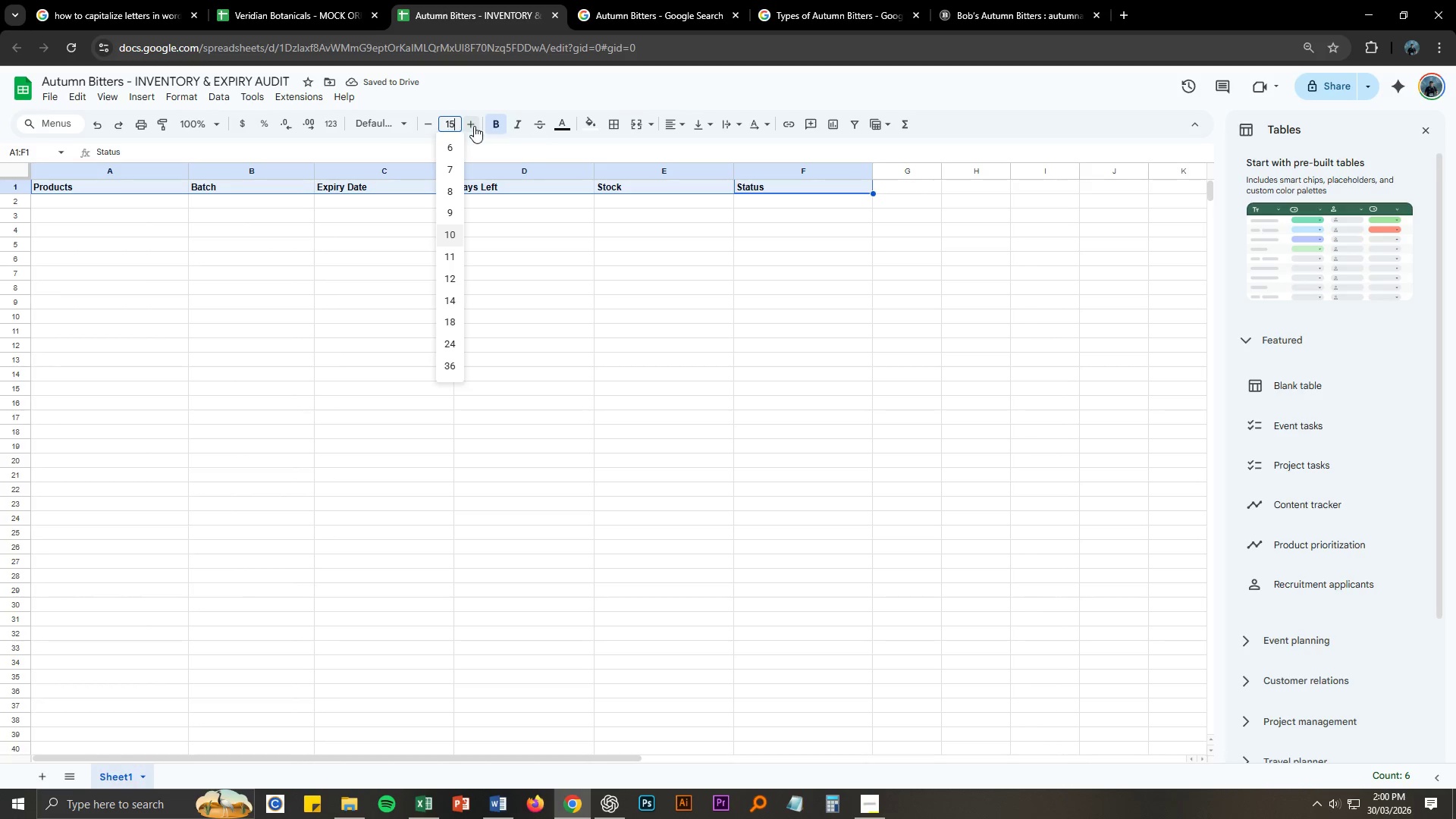 
key(Numpad5)
 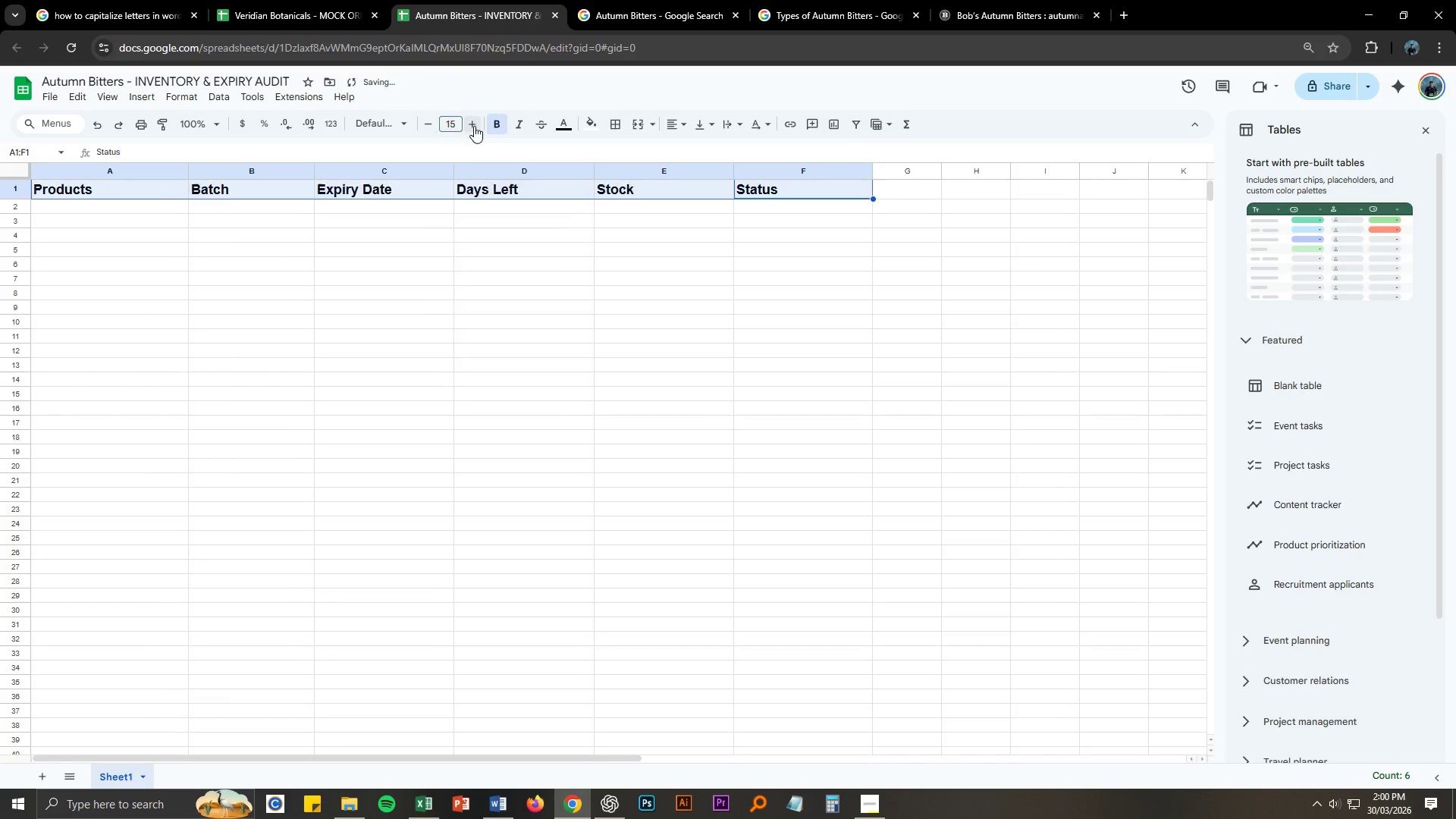 
key(NumpadEnter)
 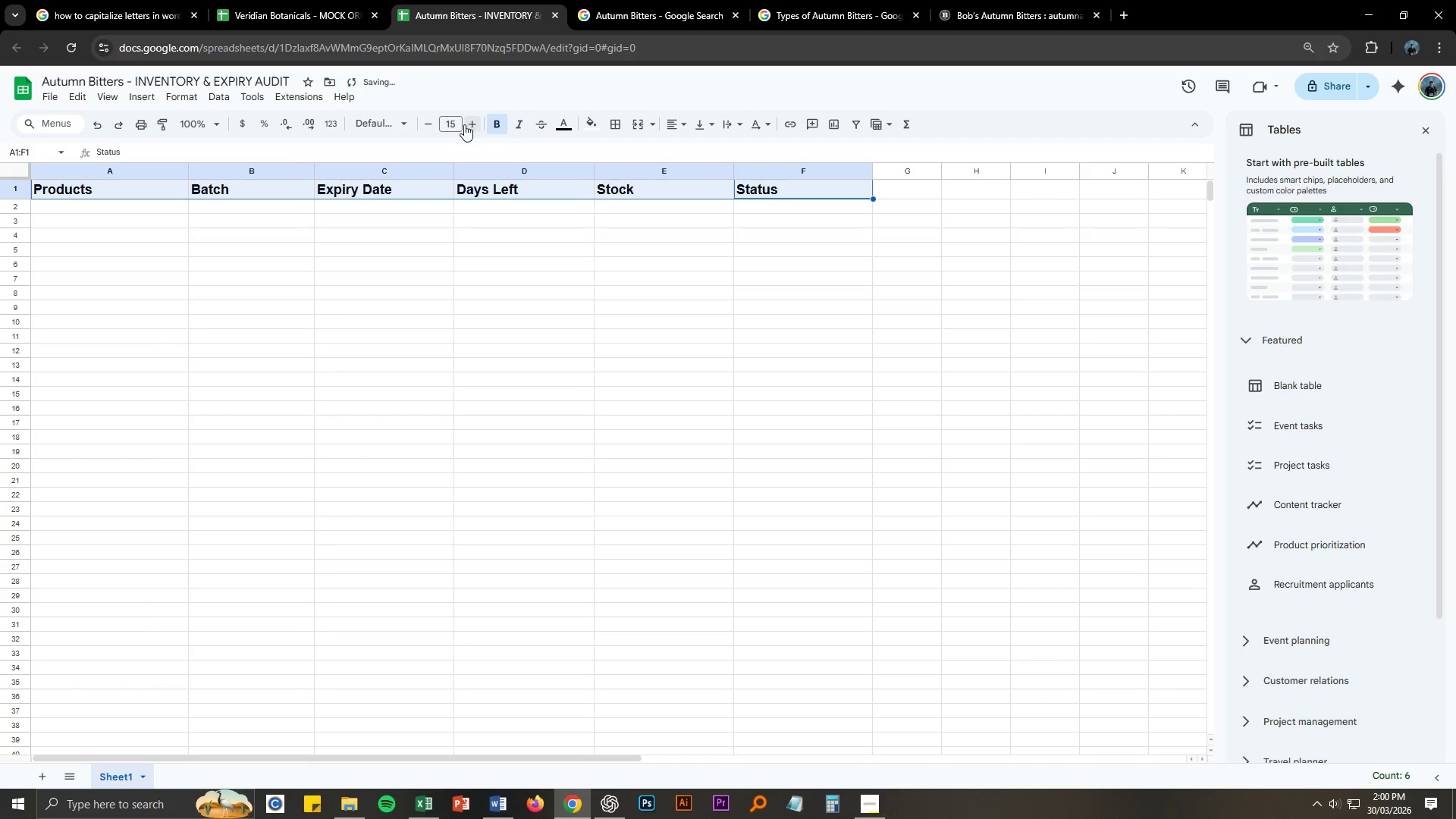 
left_click([452, 124])
 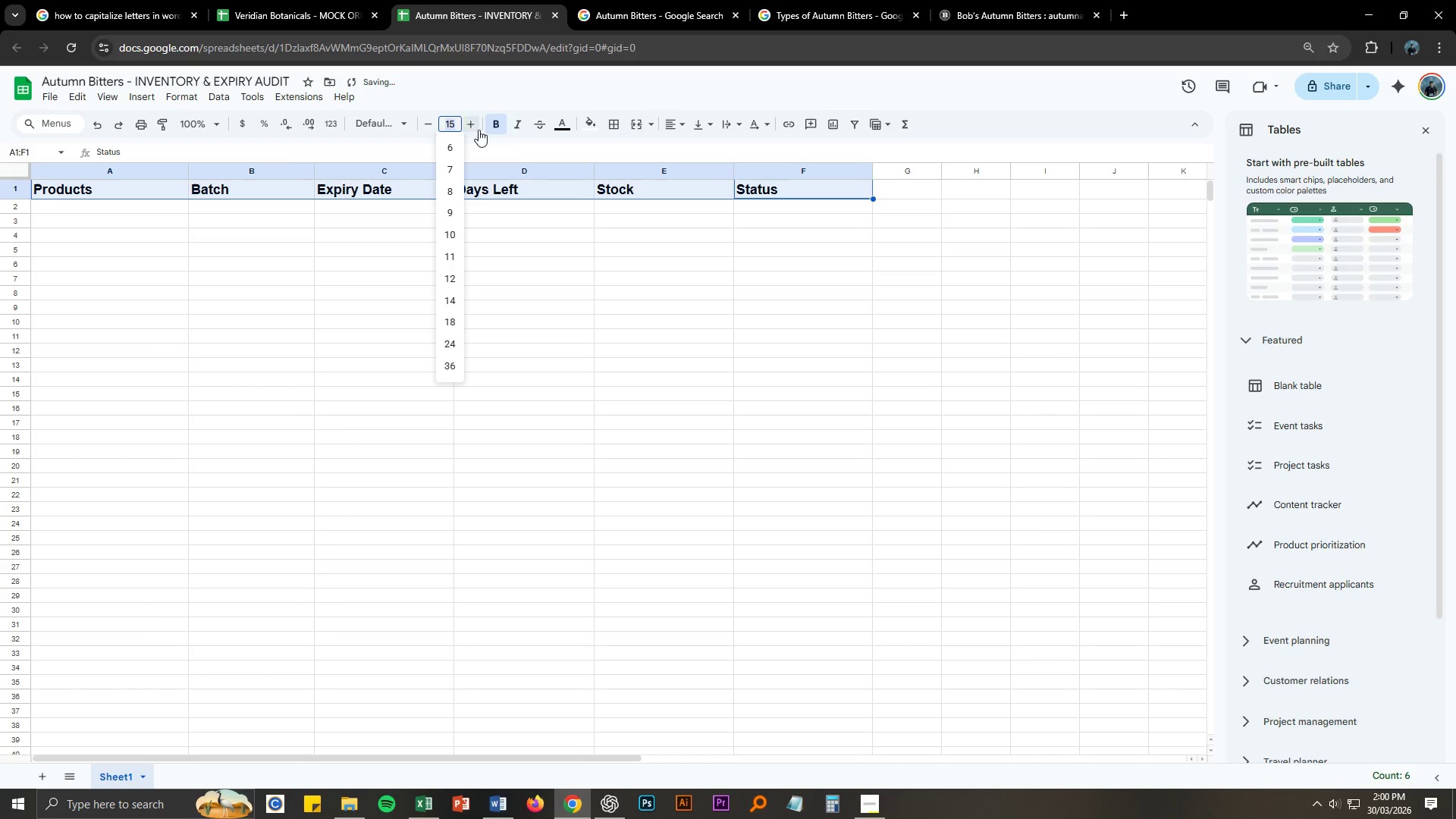 
key(Control+ControlLeft)
 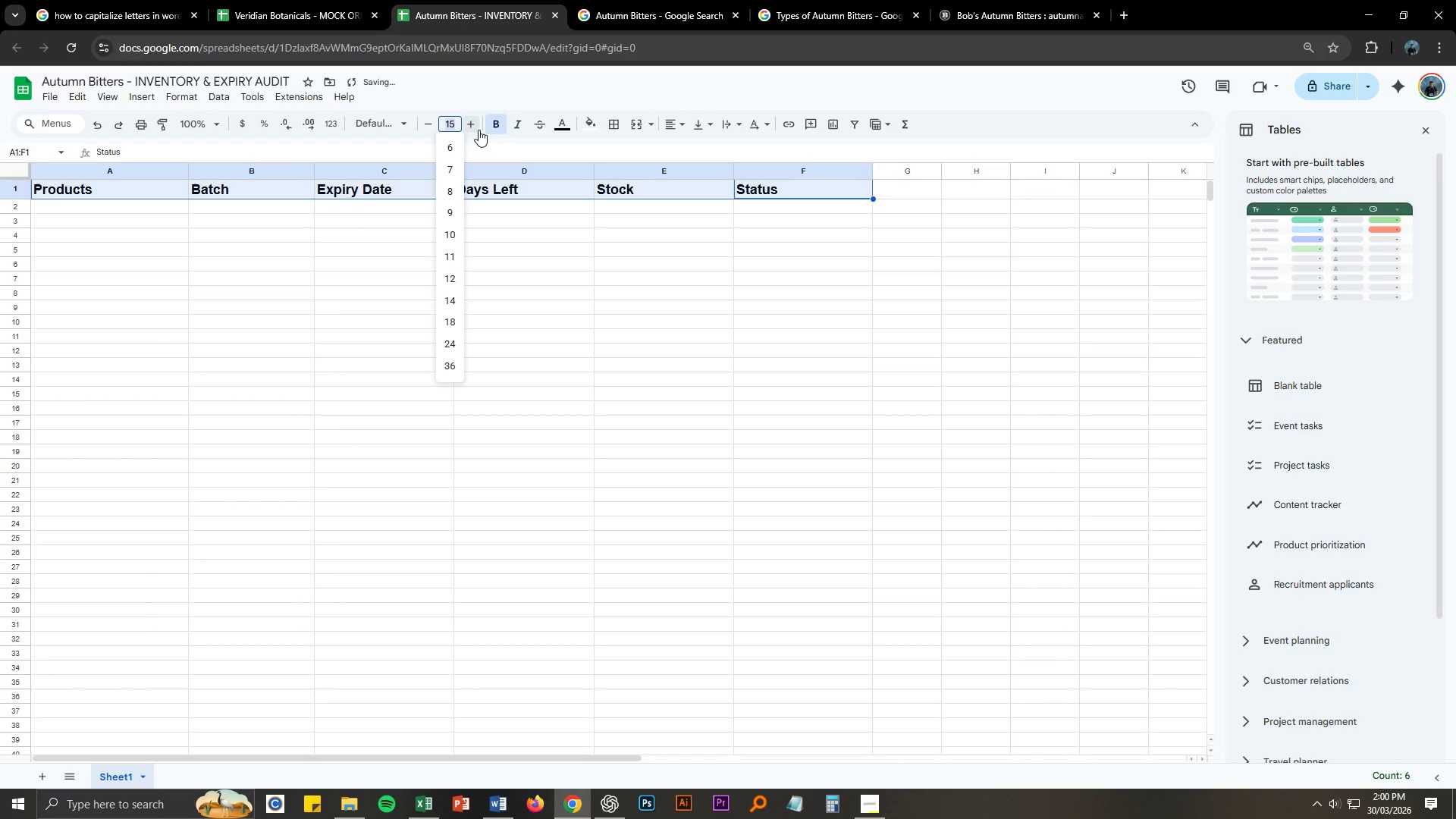 
key(Control+A)
 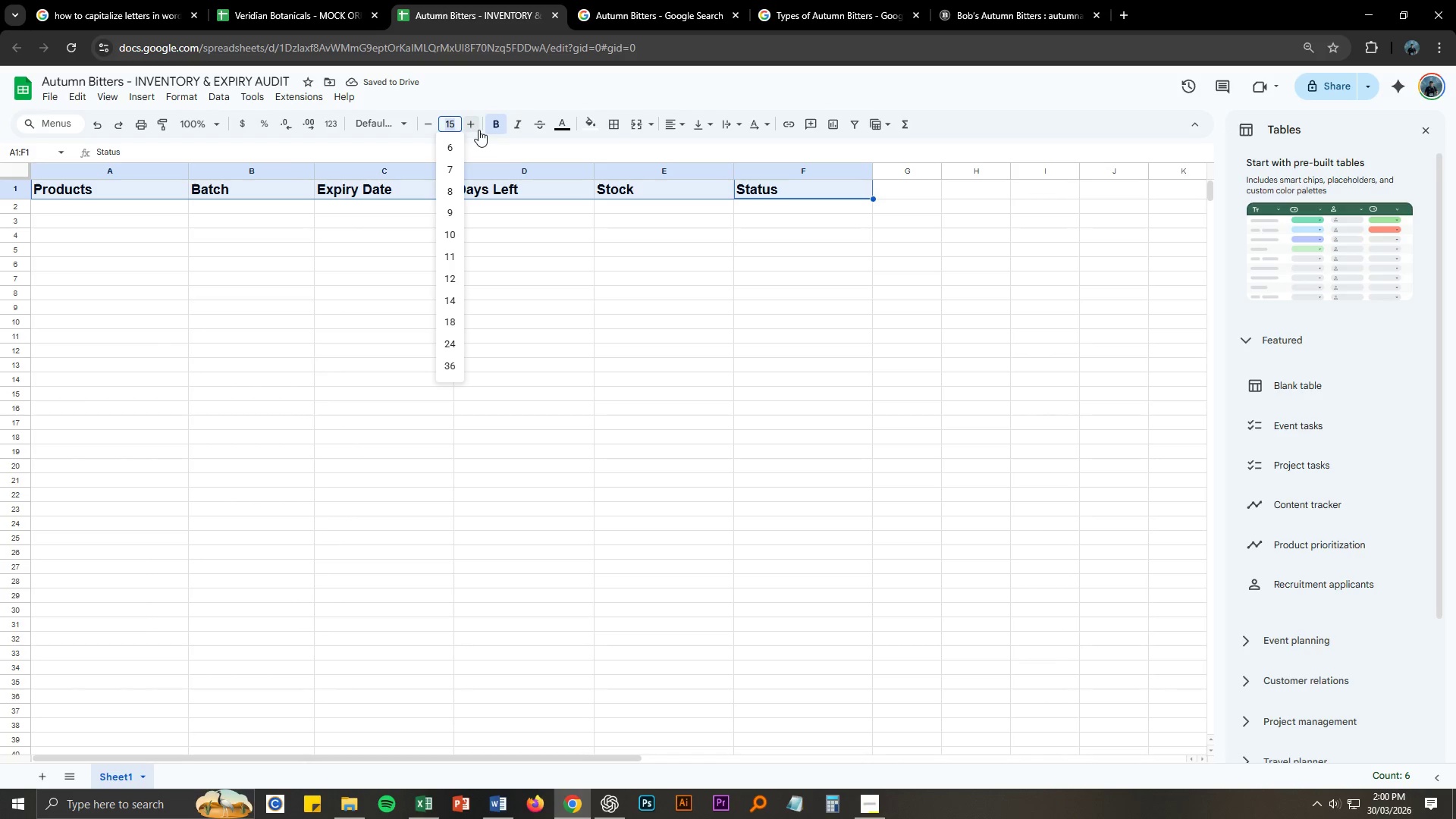 
key(Numpad1)
 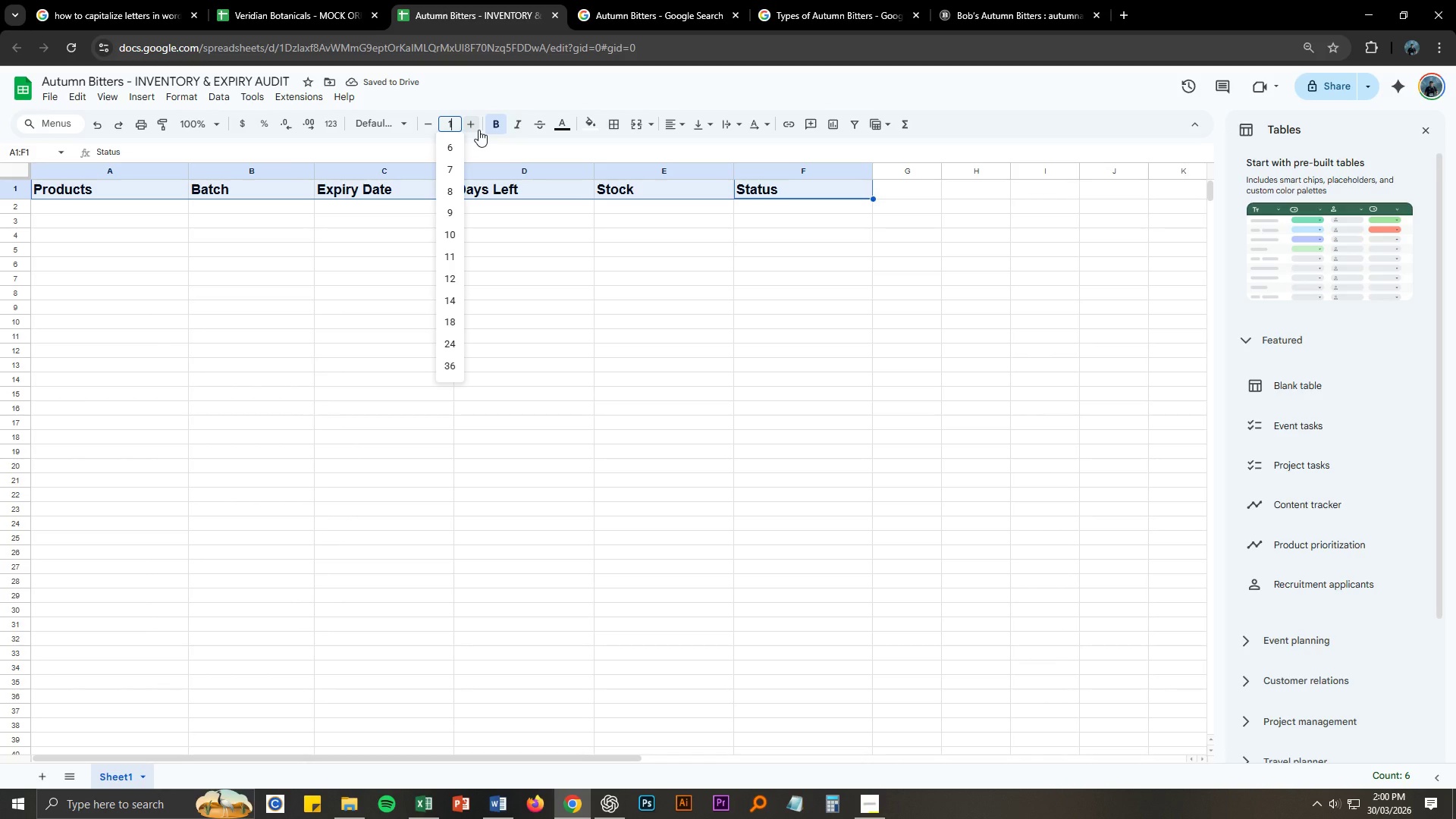 
key(Numpad3)
 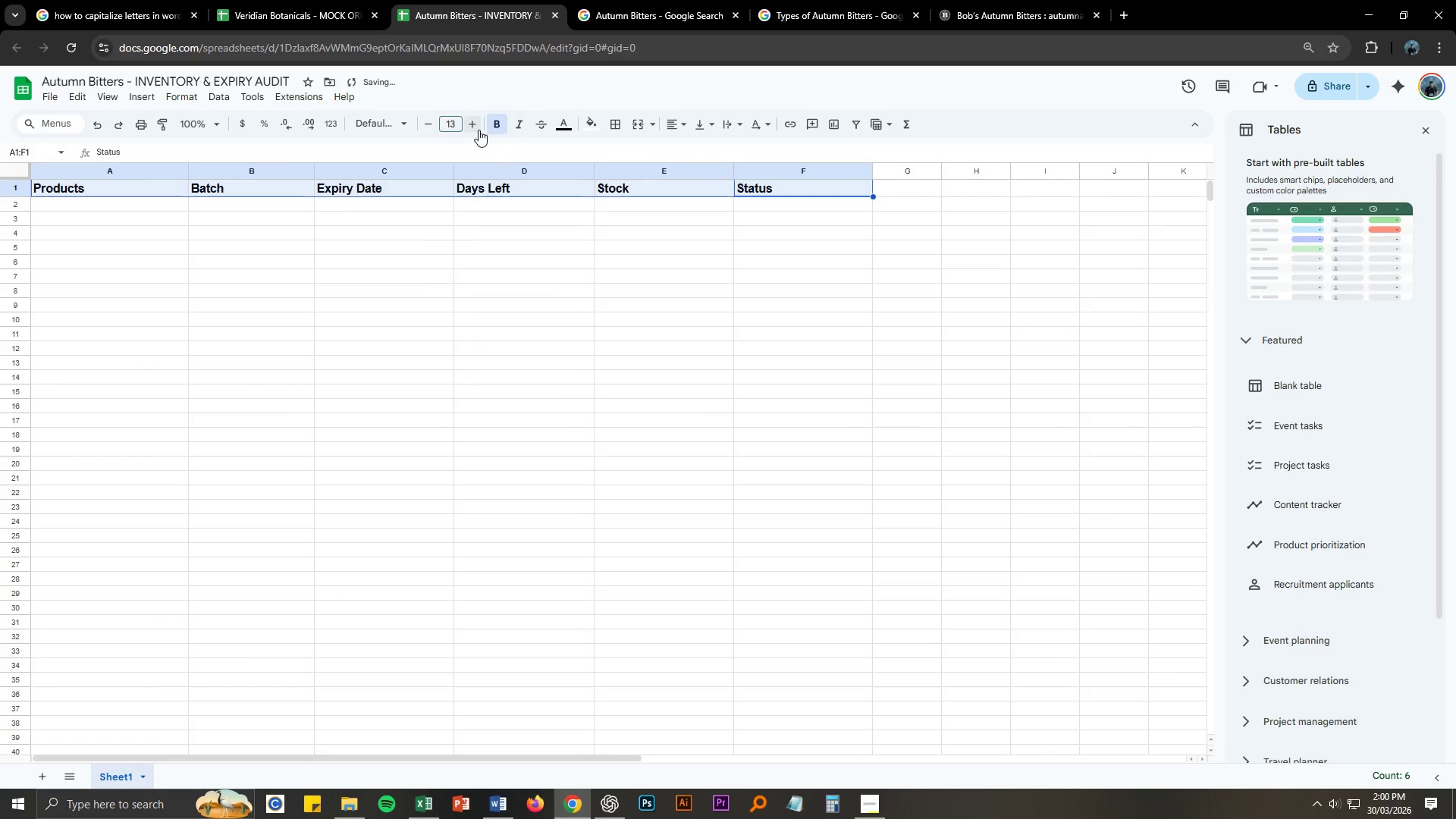 
key(NumpadEnter)
 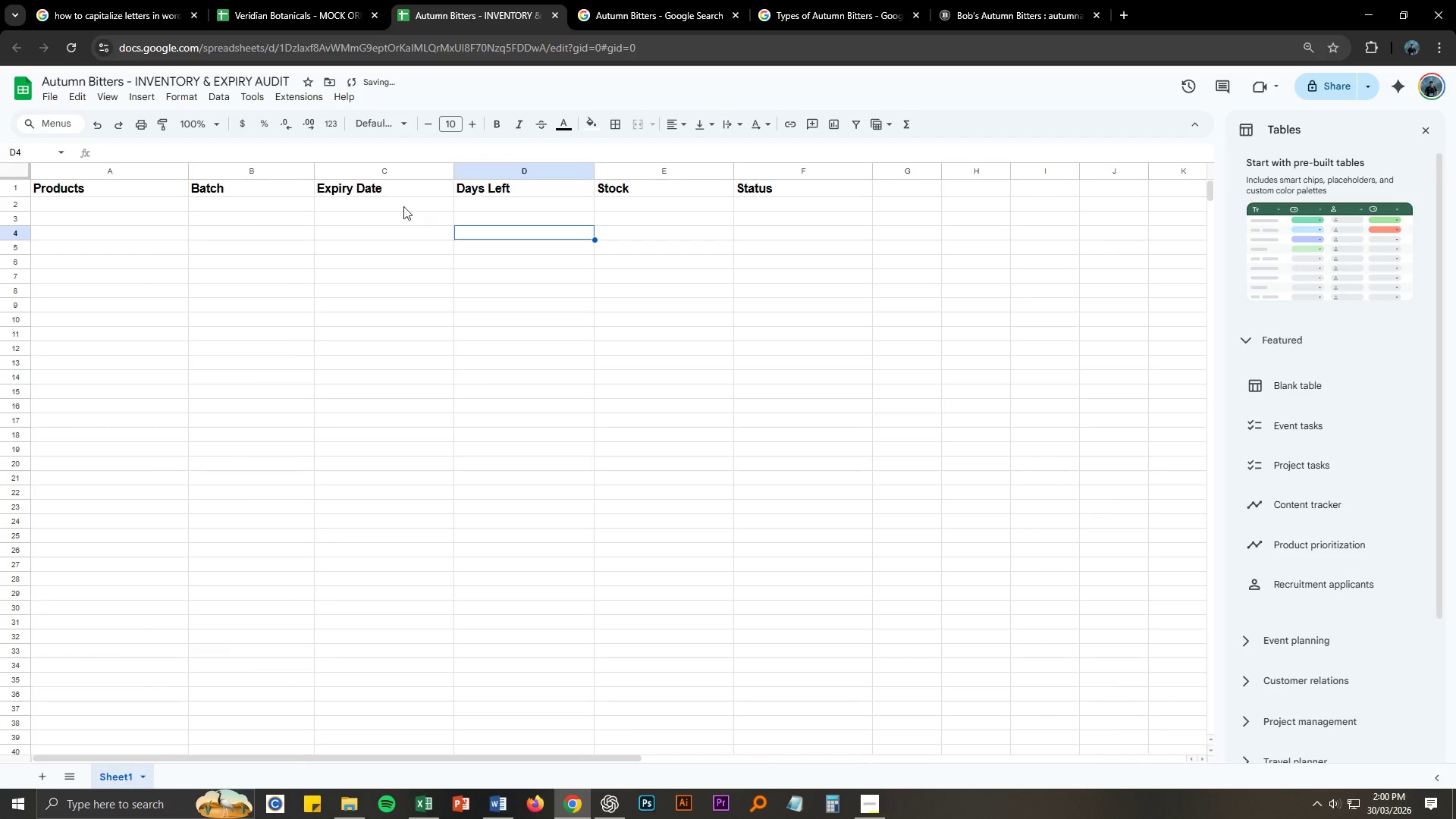 
left_click_drag(start_coordinate=[157, 190], to_coordinate=[754, 192])
 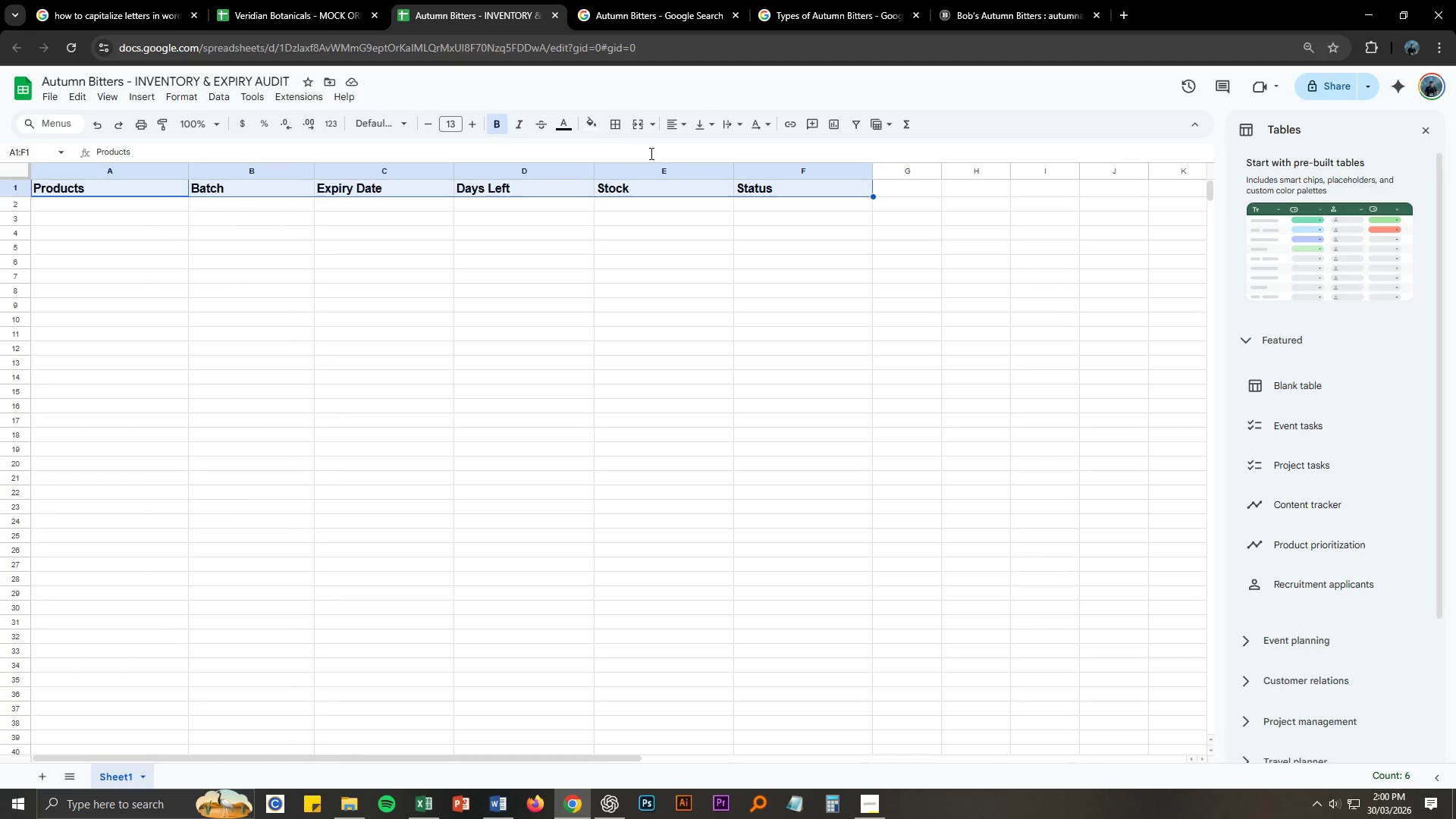 
left_click([769, 133])
 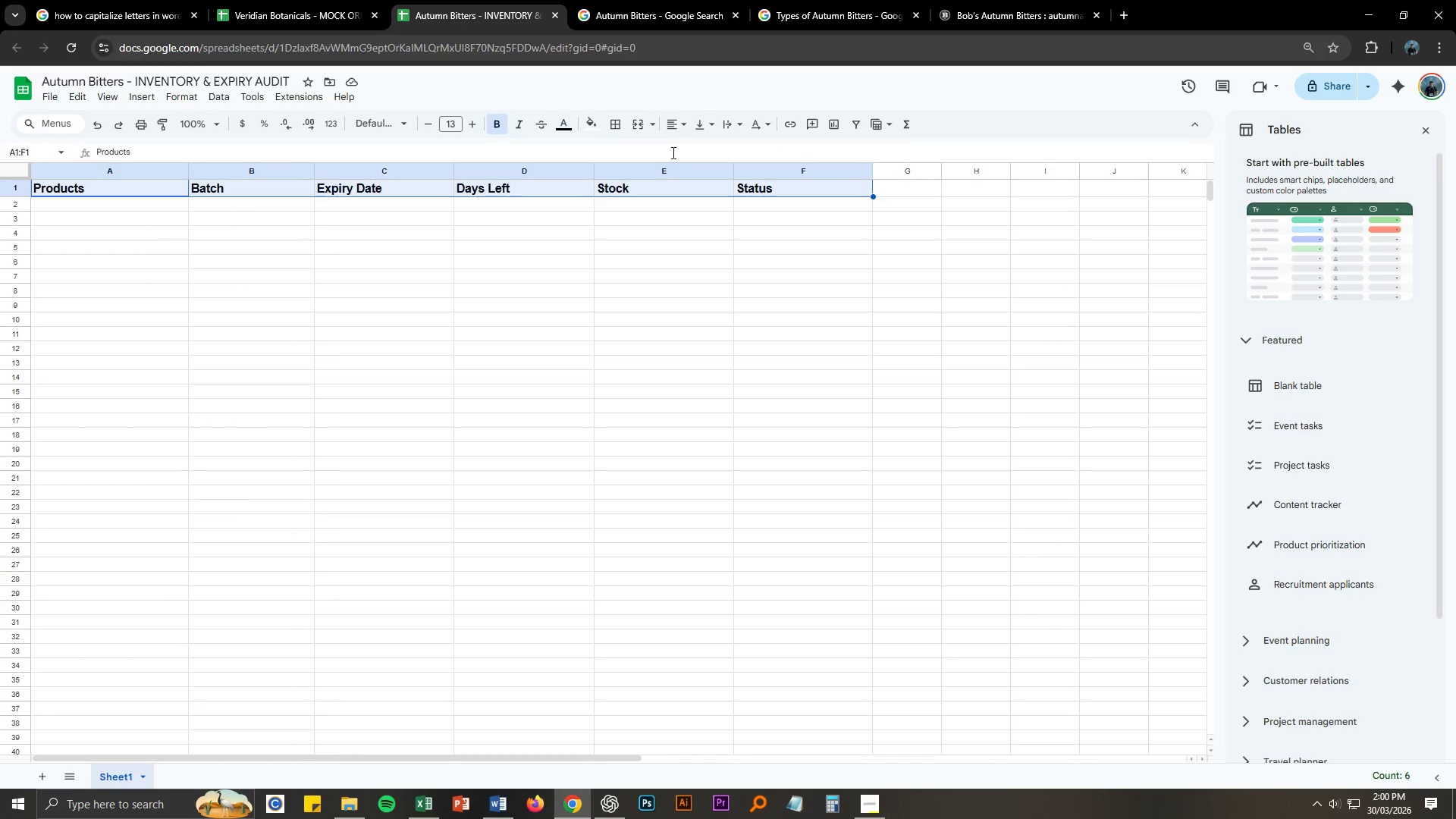 
key(Shift+F3)
 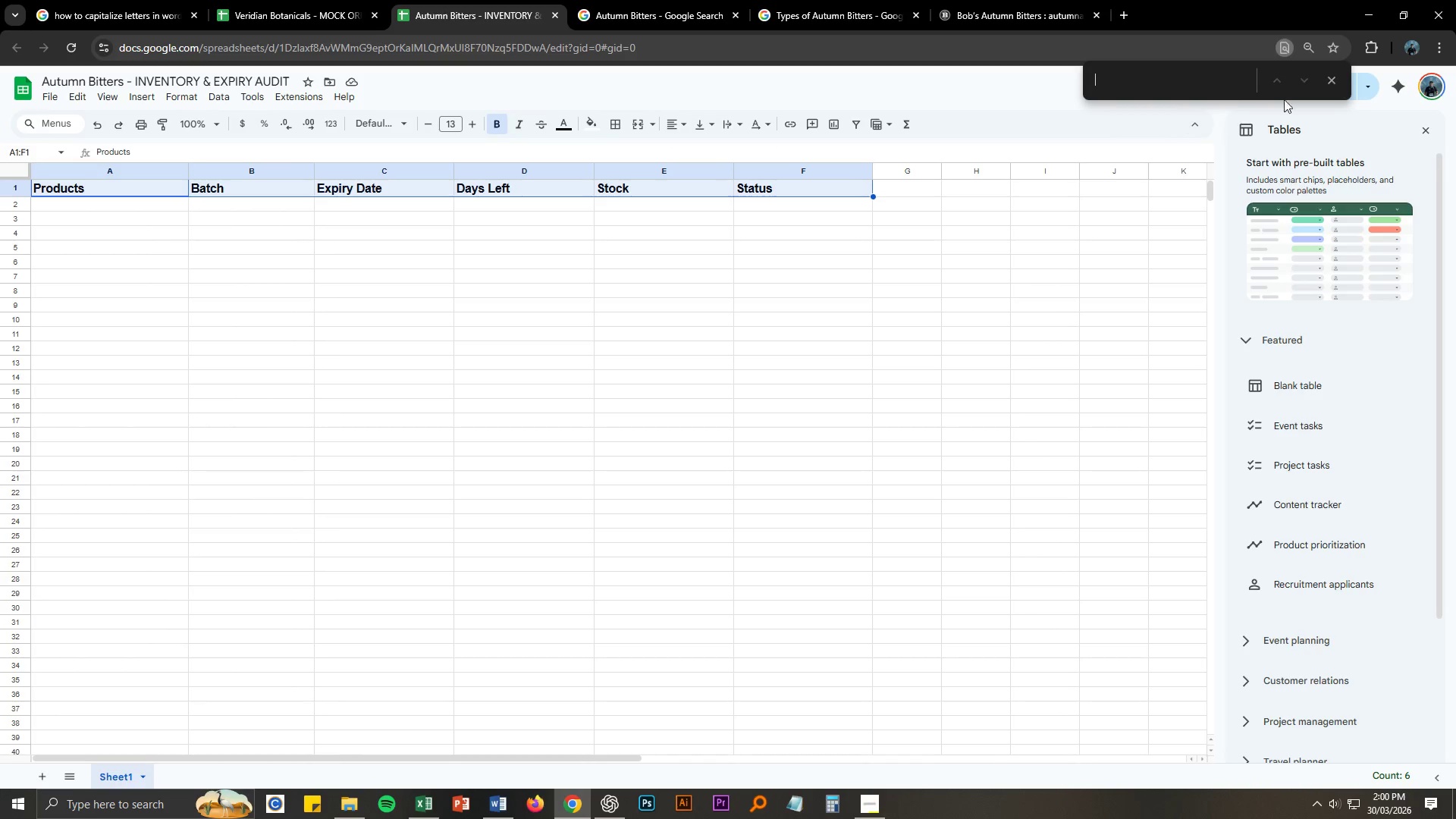 
left_click([1332, 80])
 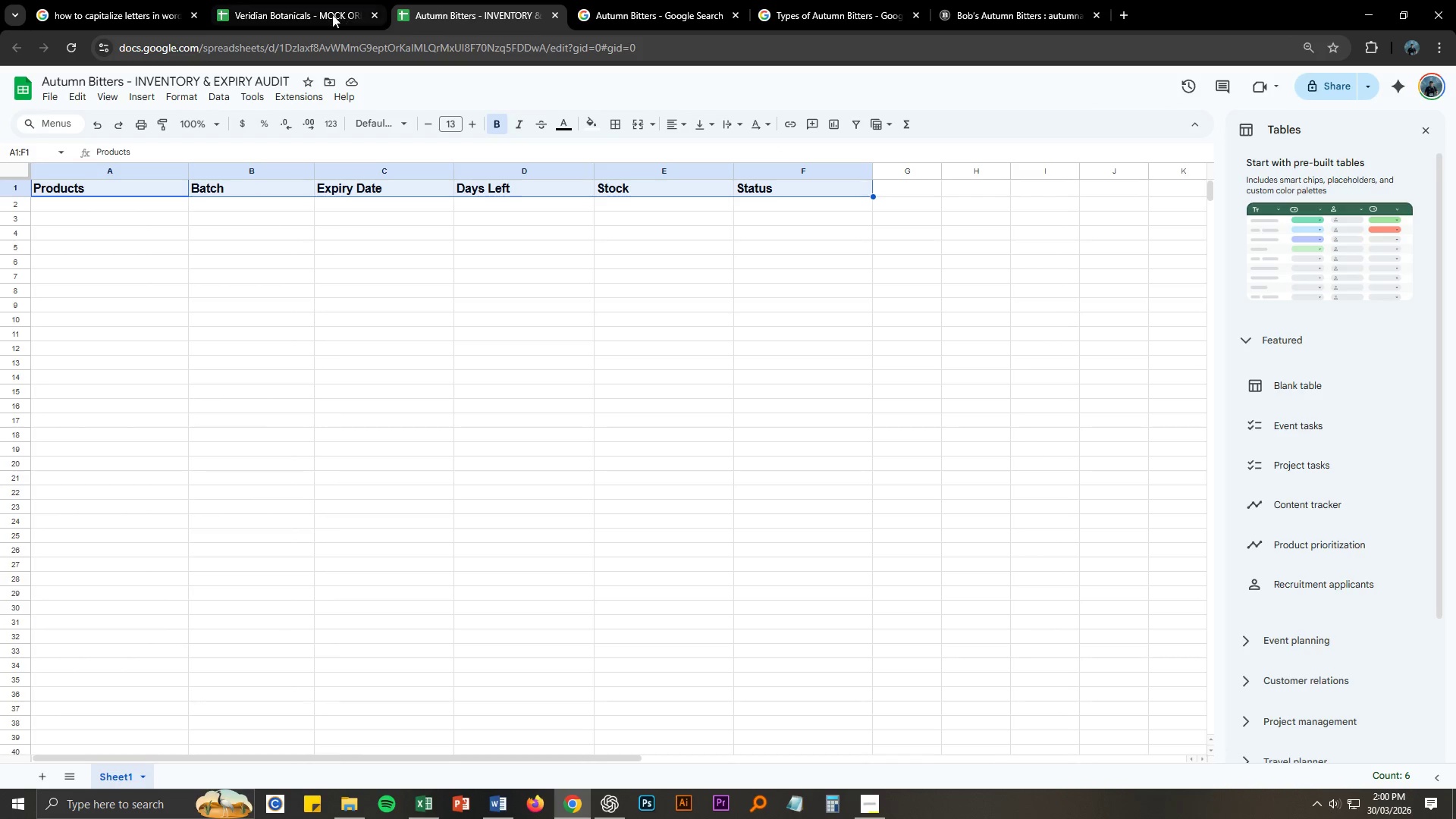 
left_click([303, 193])
 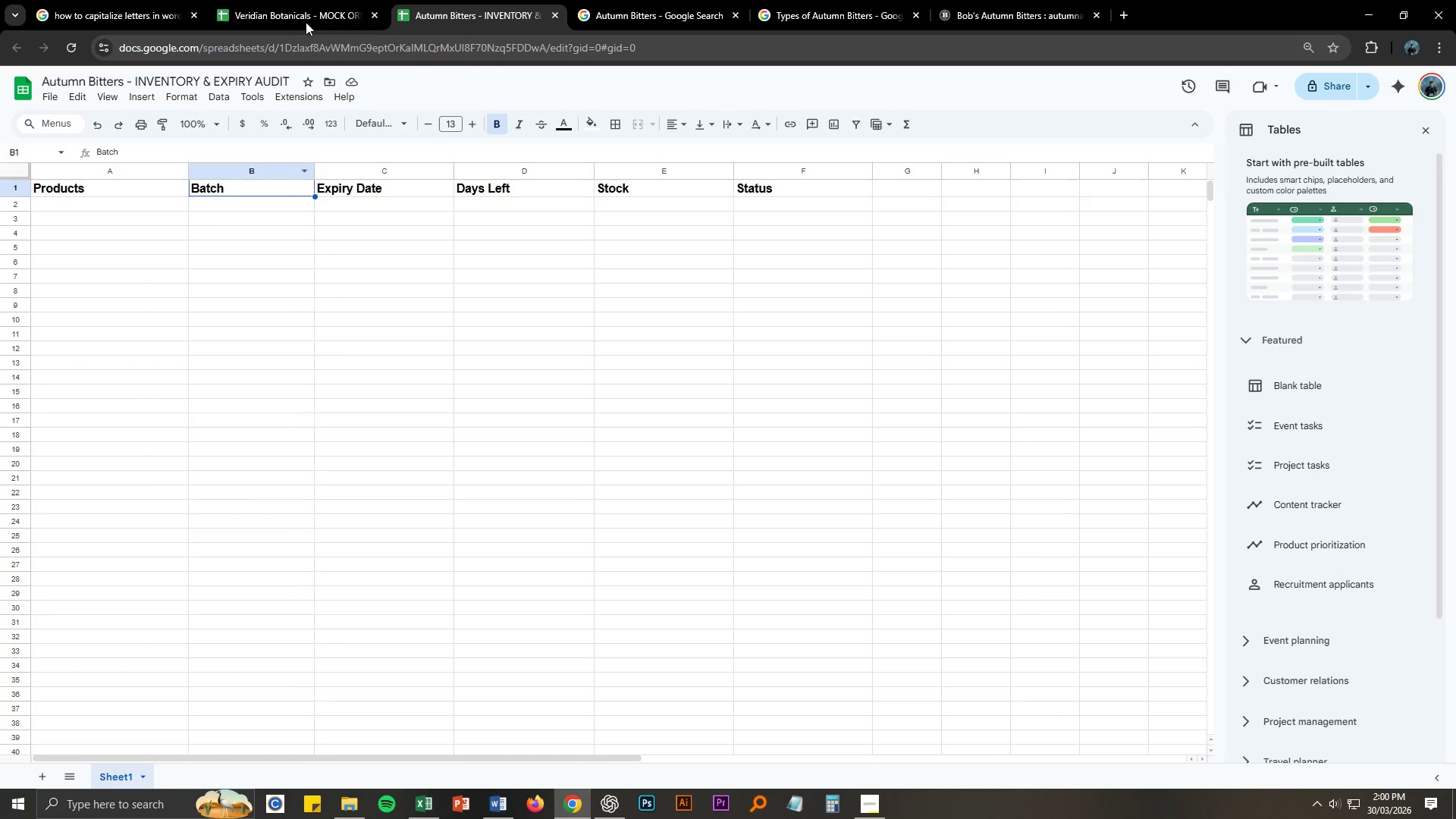 
left_click([303, 0])
 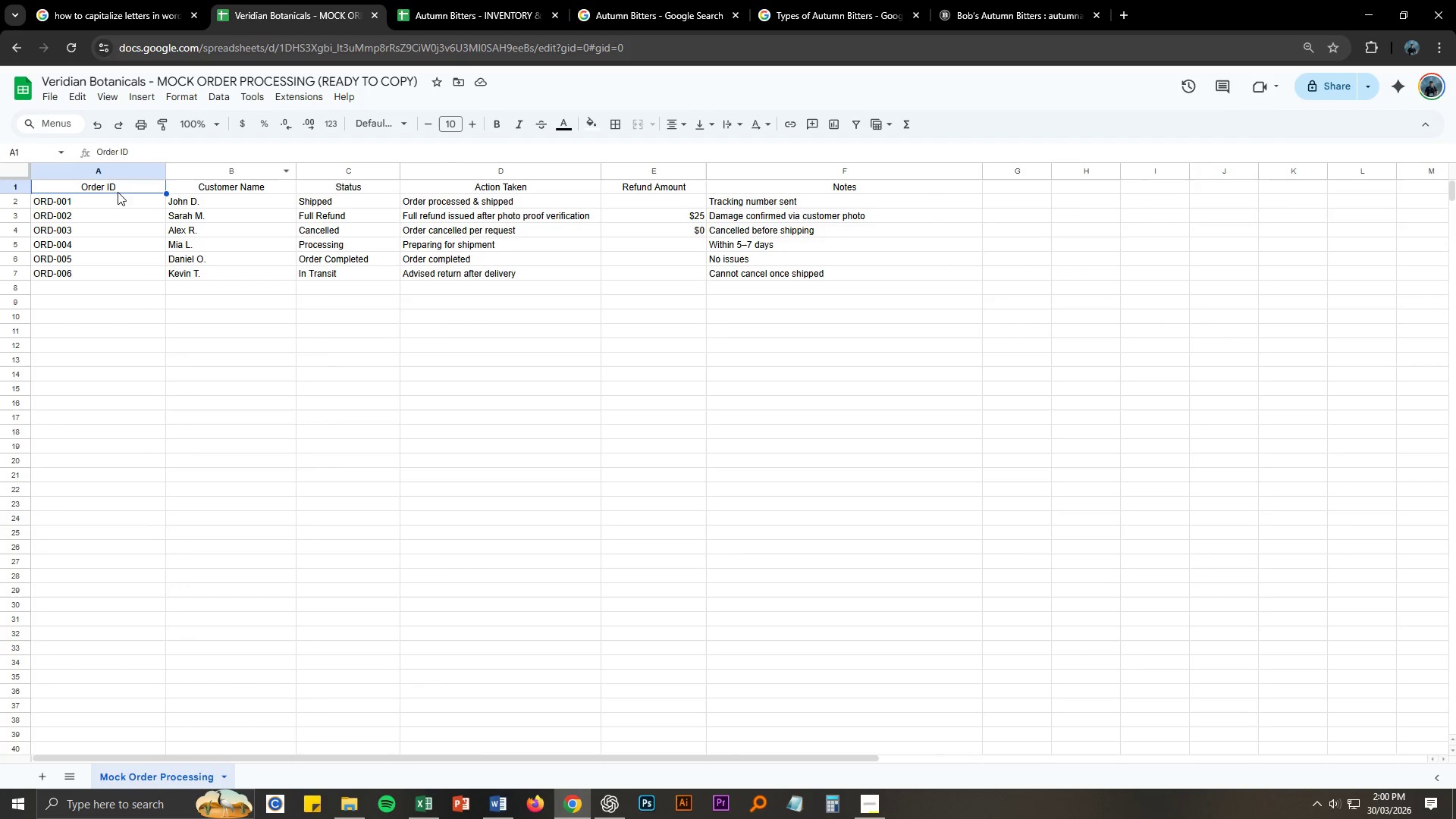 
left_click_drag(start_coordinate=[119, 185], to_coordinate=[816, 187])
 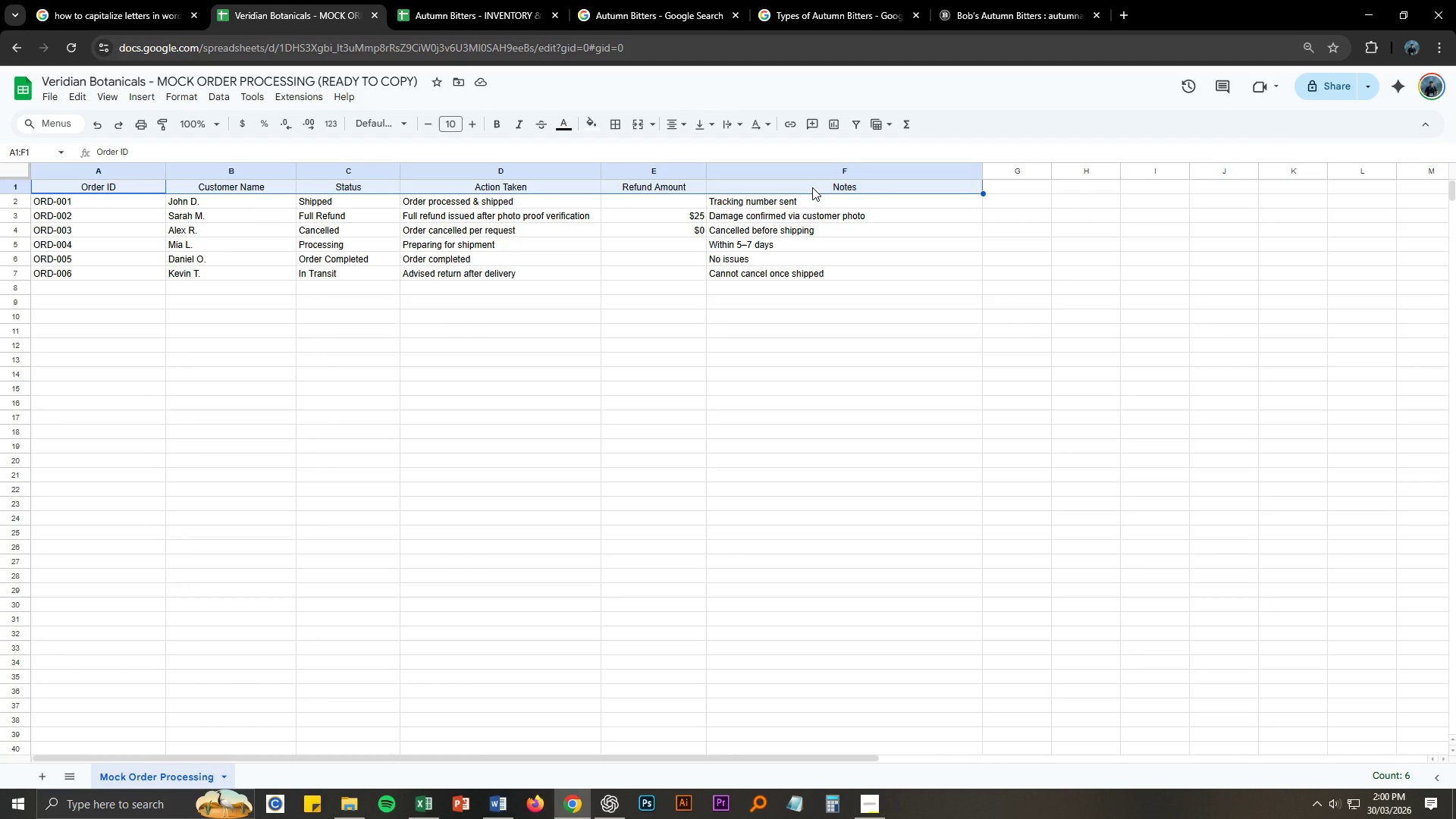 
key(Control+B)
 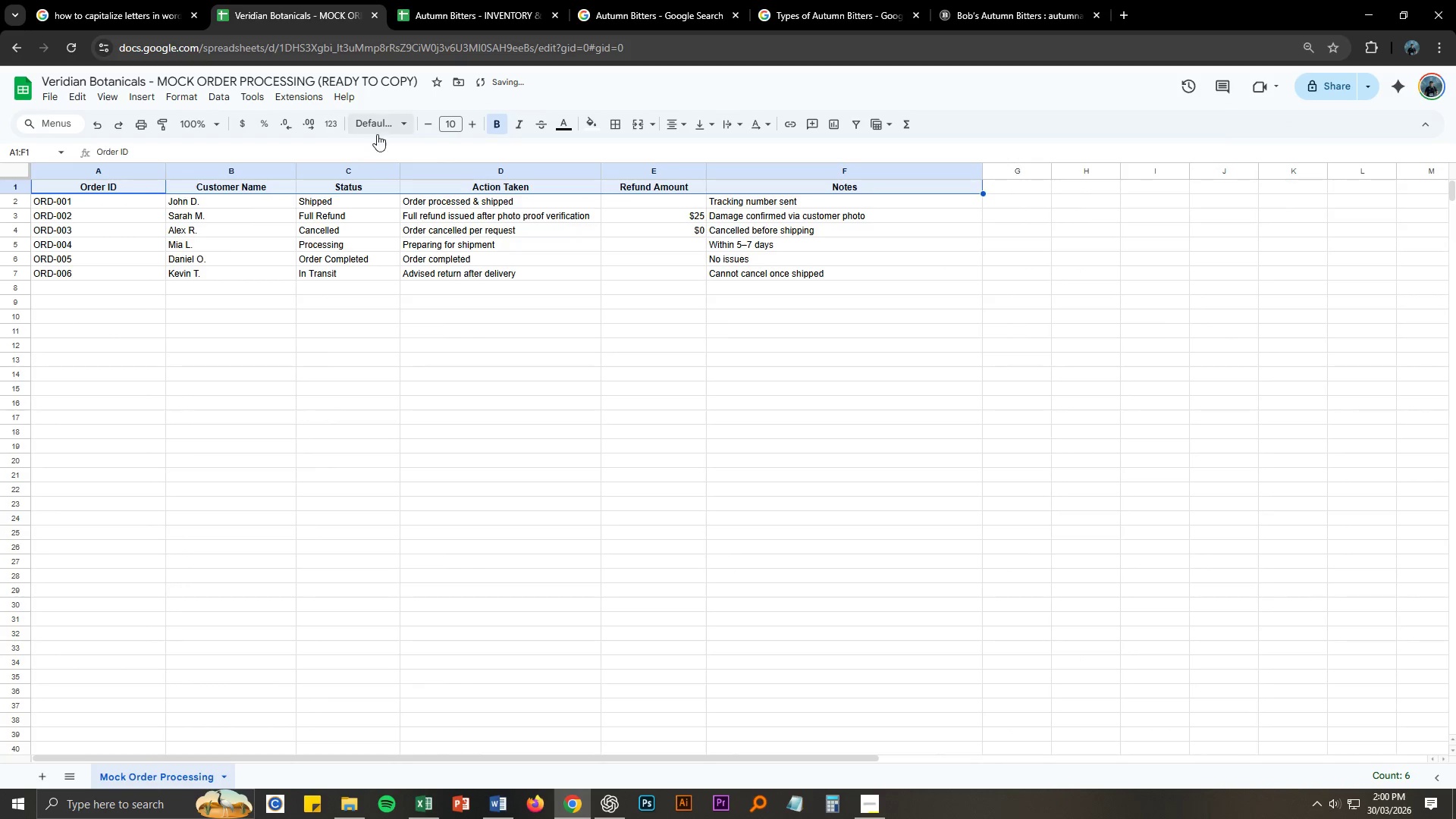 
left_click([452, 122])
 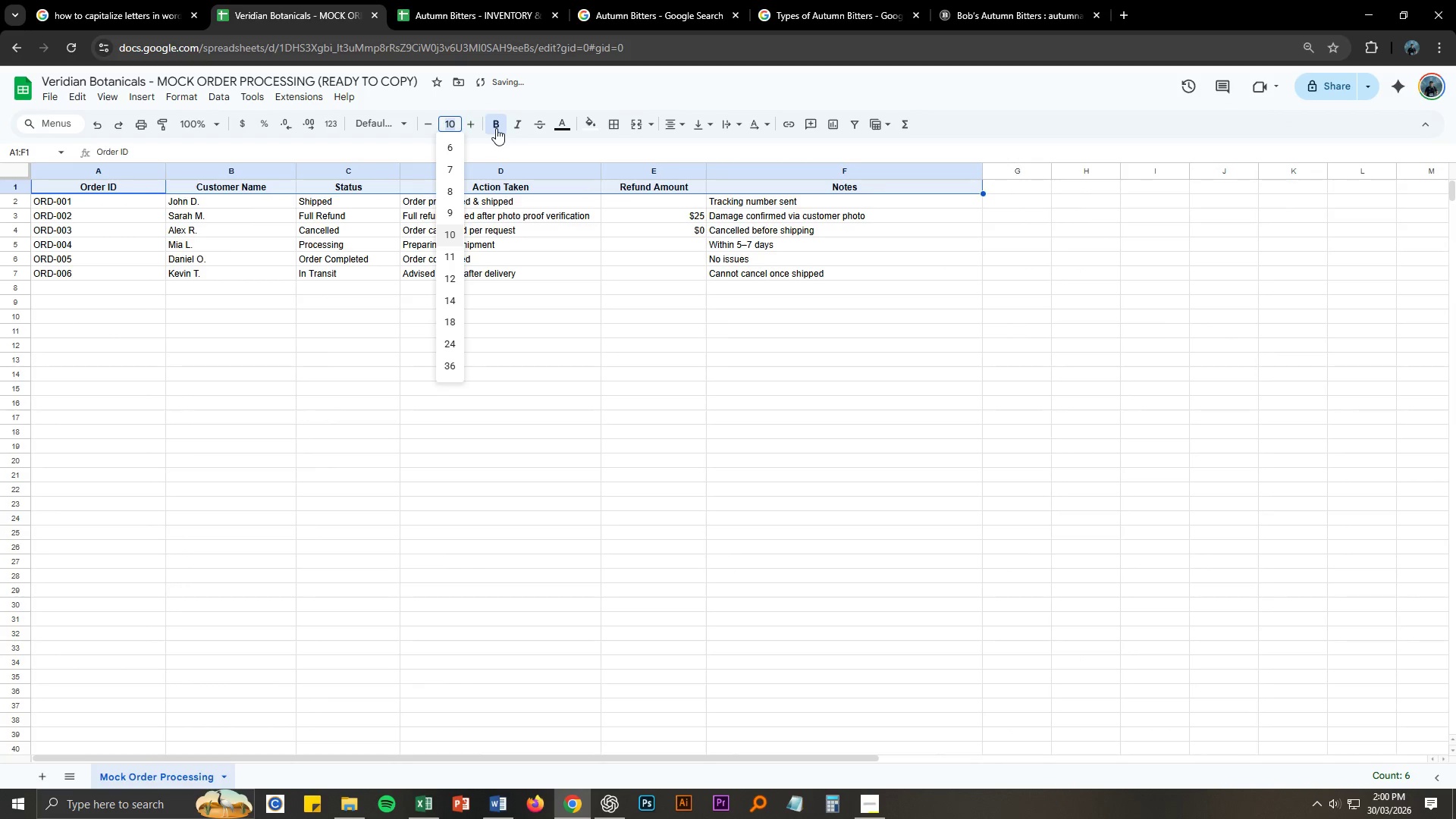 
key(Control+ControlLeft)
 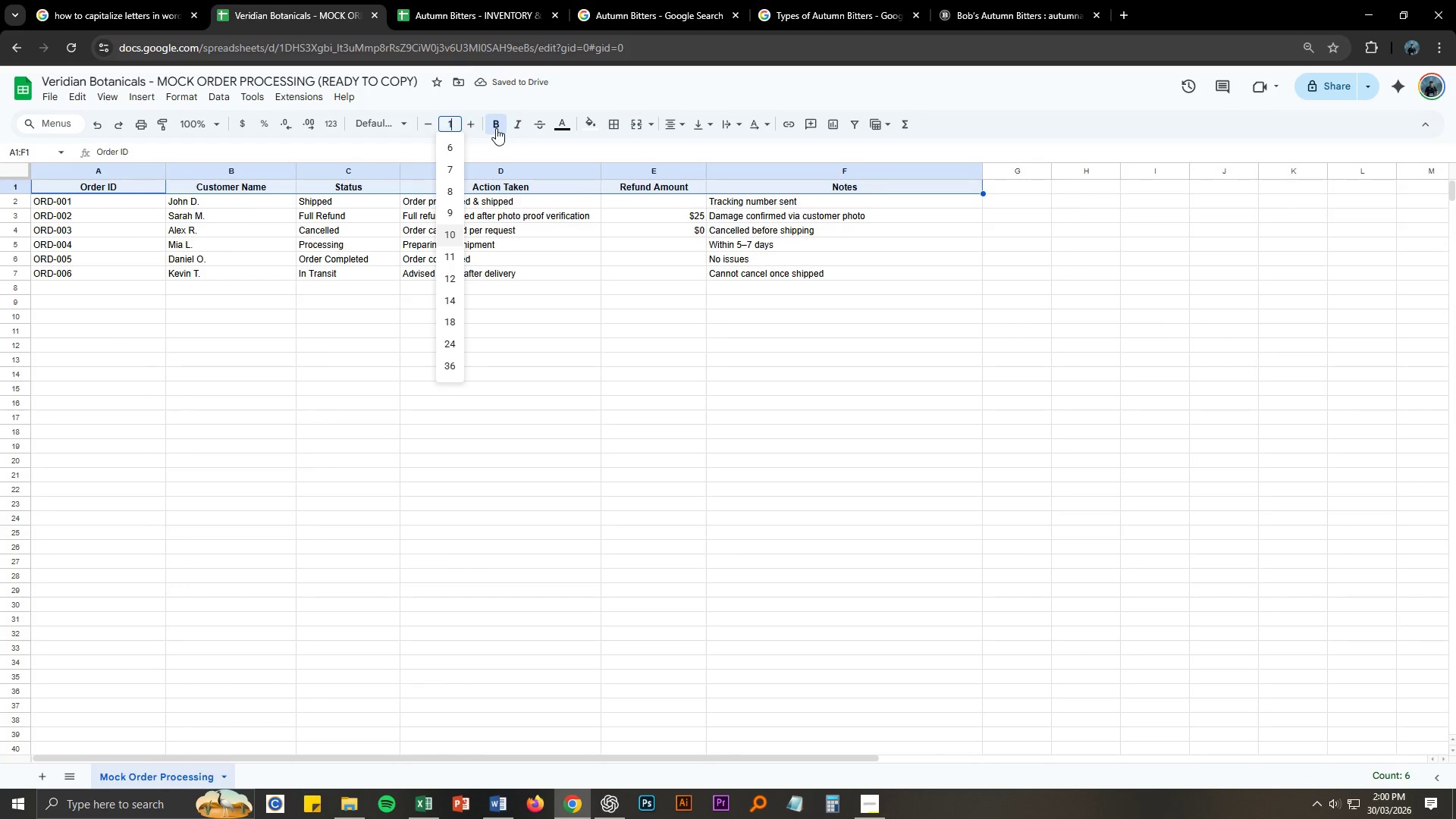 
key(Numpad1)
 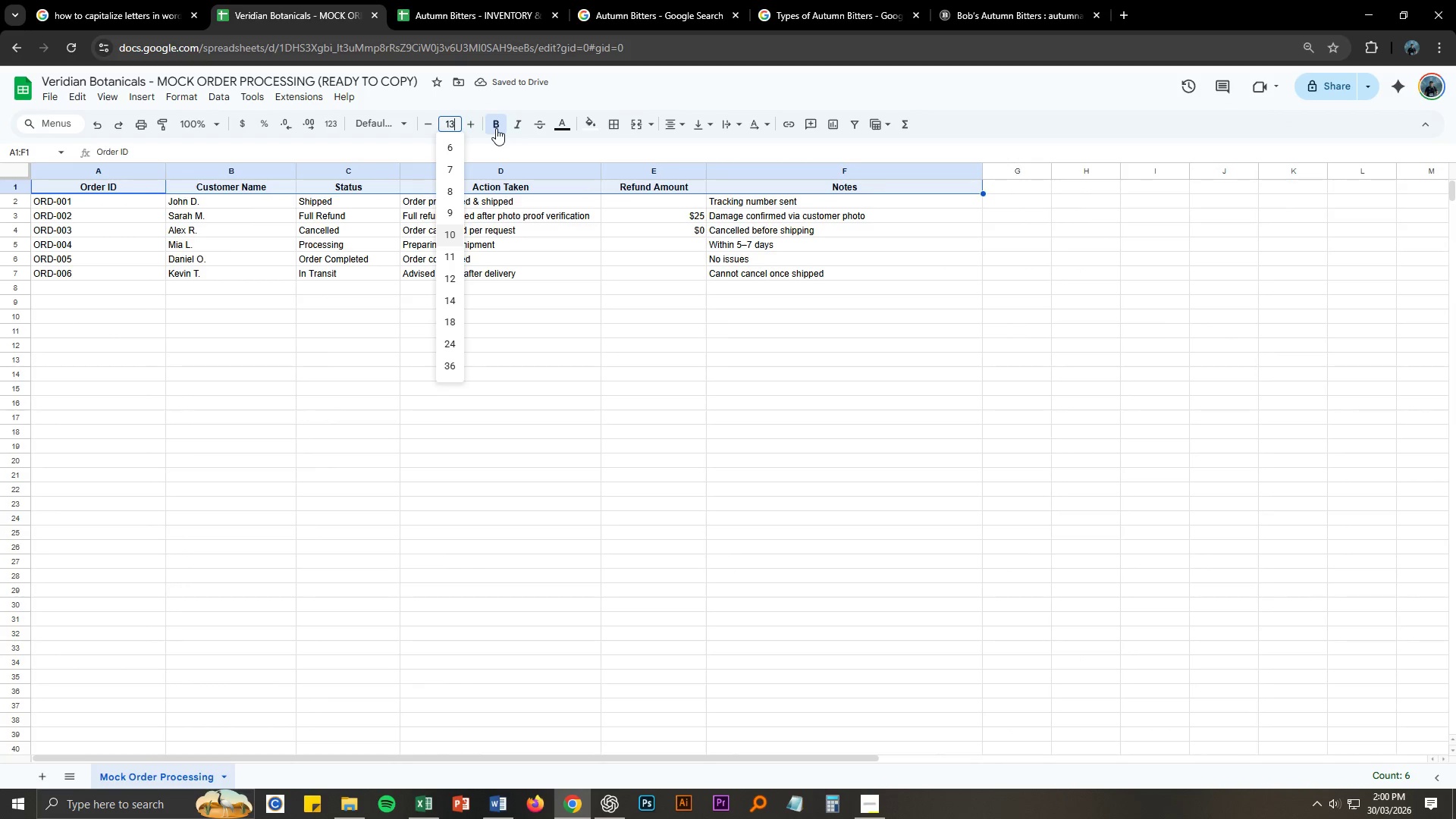 
key(Numpad3)
 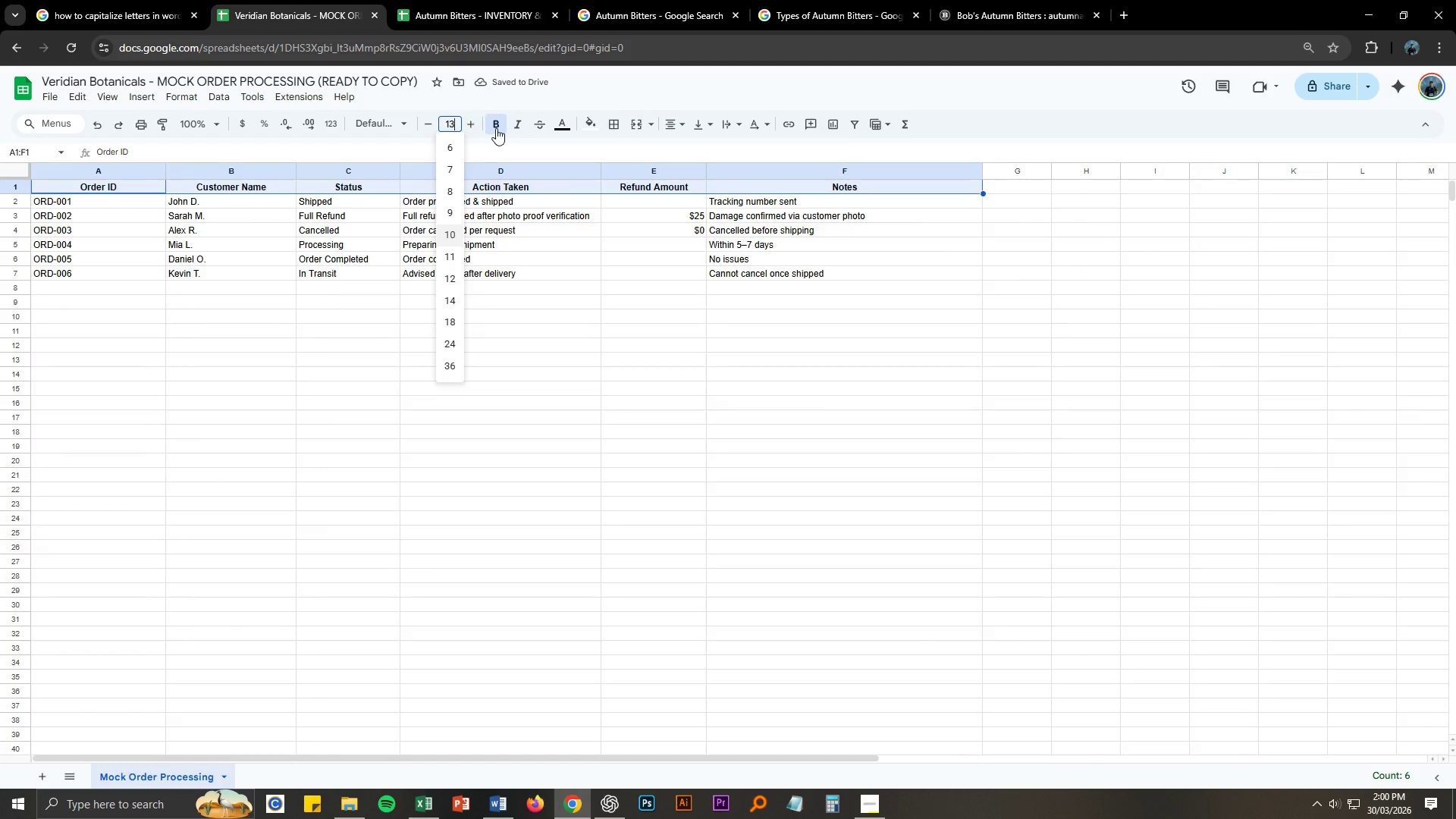 
key(NumpadEnter)
 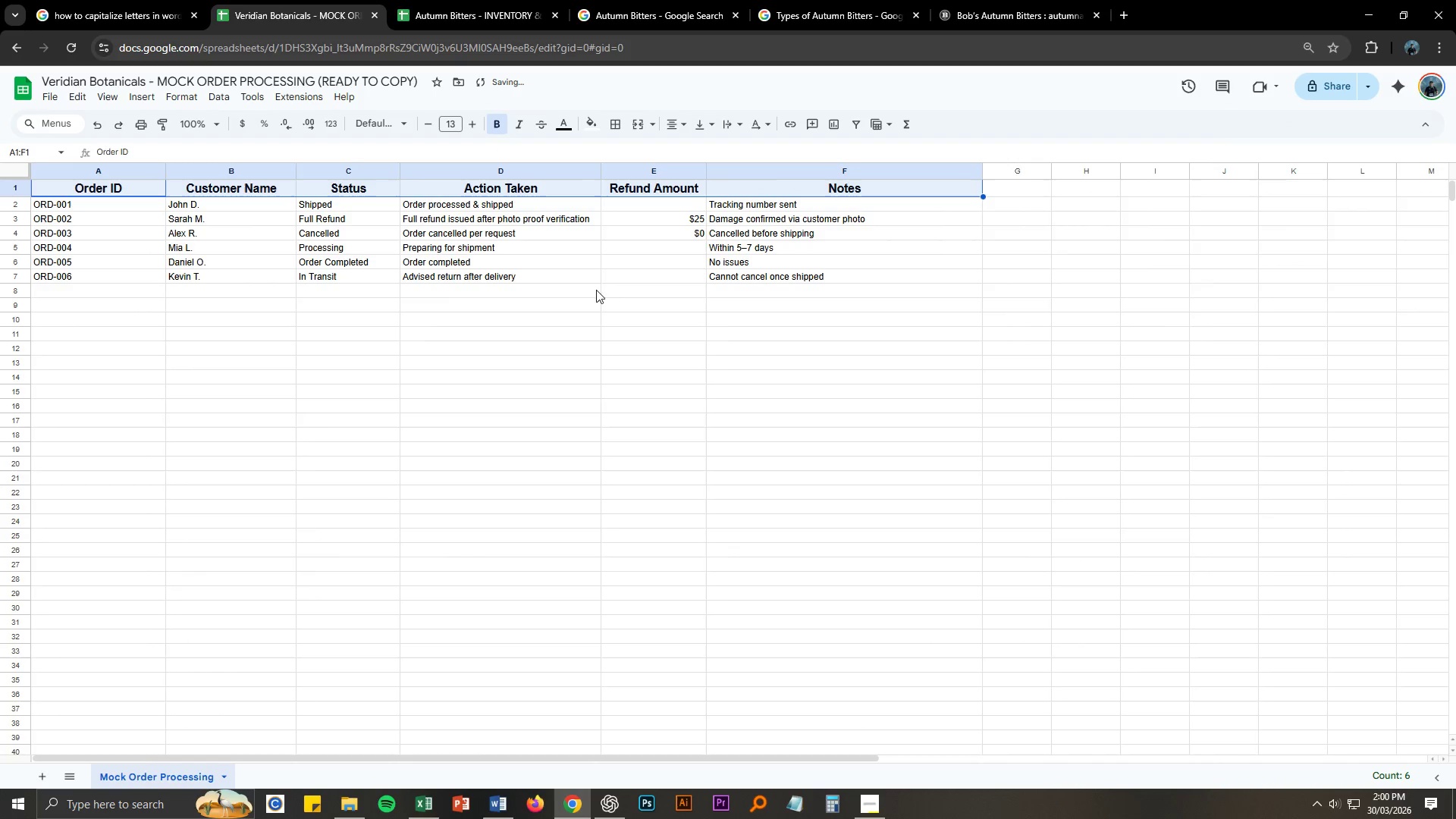 
left_click([657, 391])
 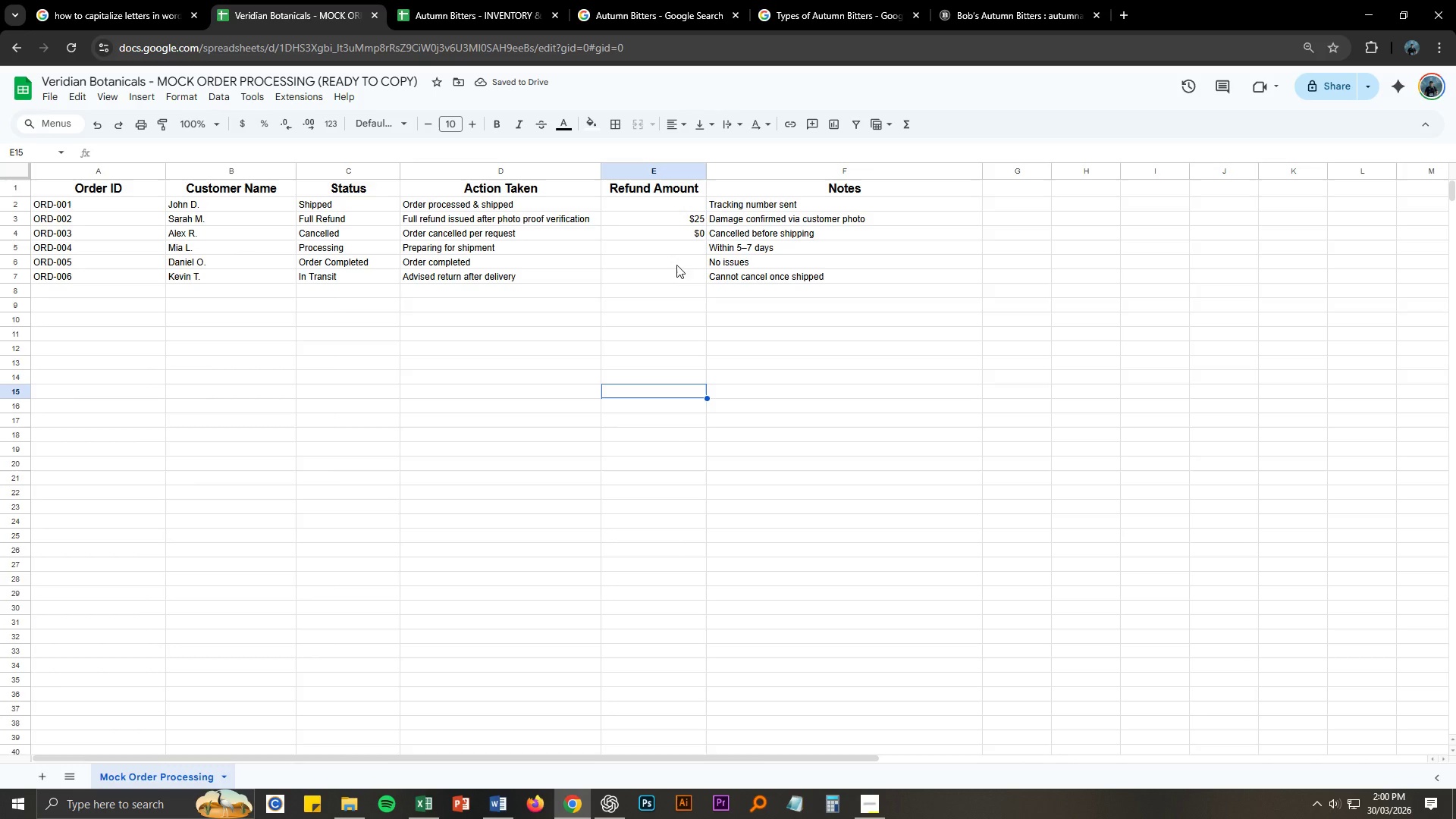 
left_click([458, 9])
 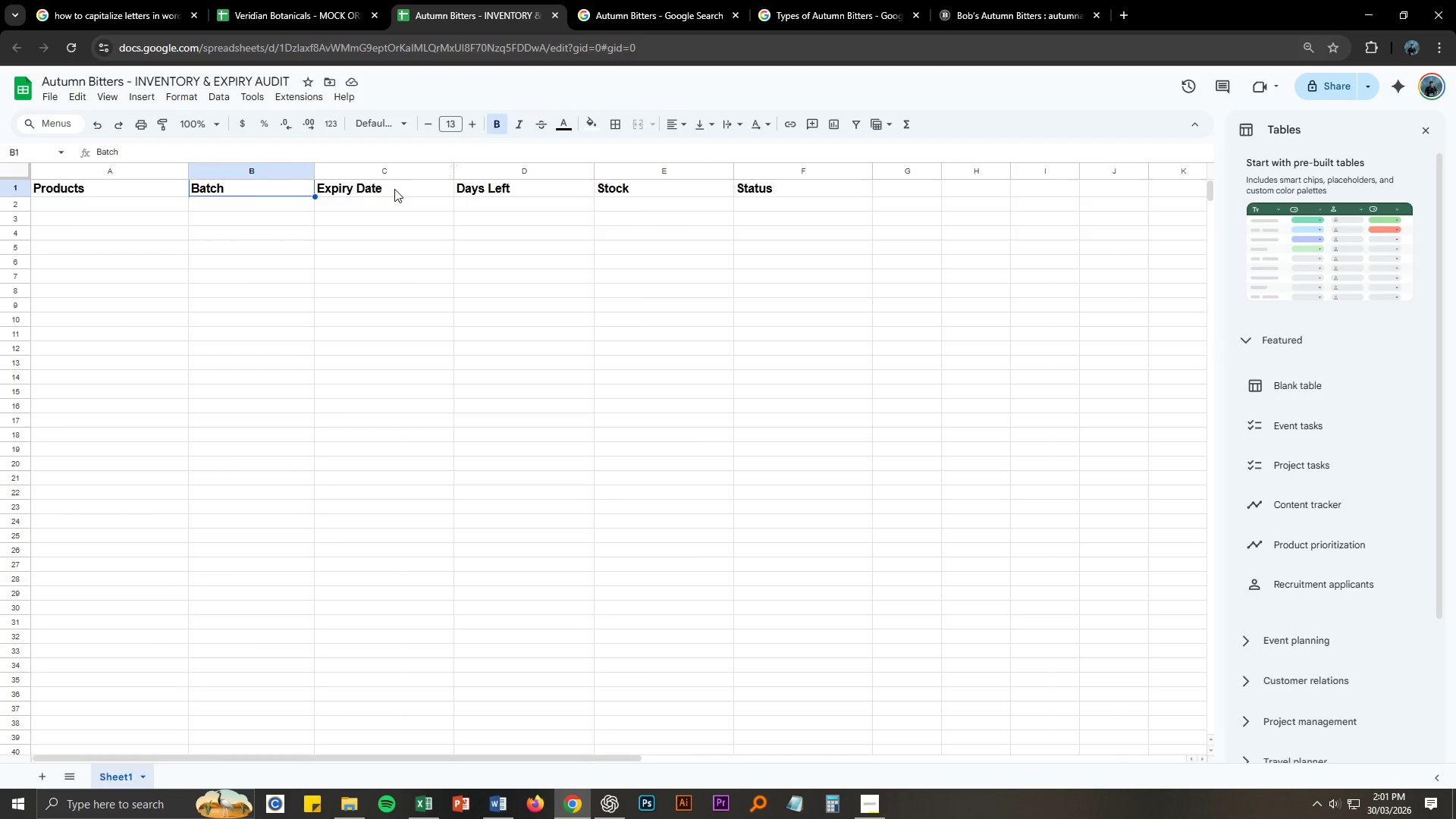 
left_click([283, 240])
 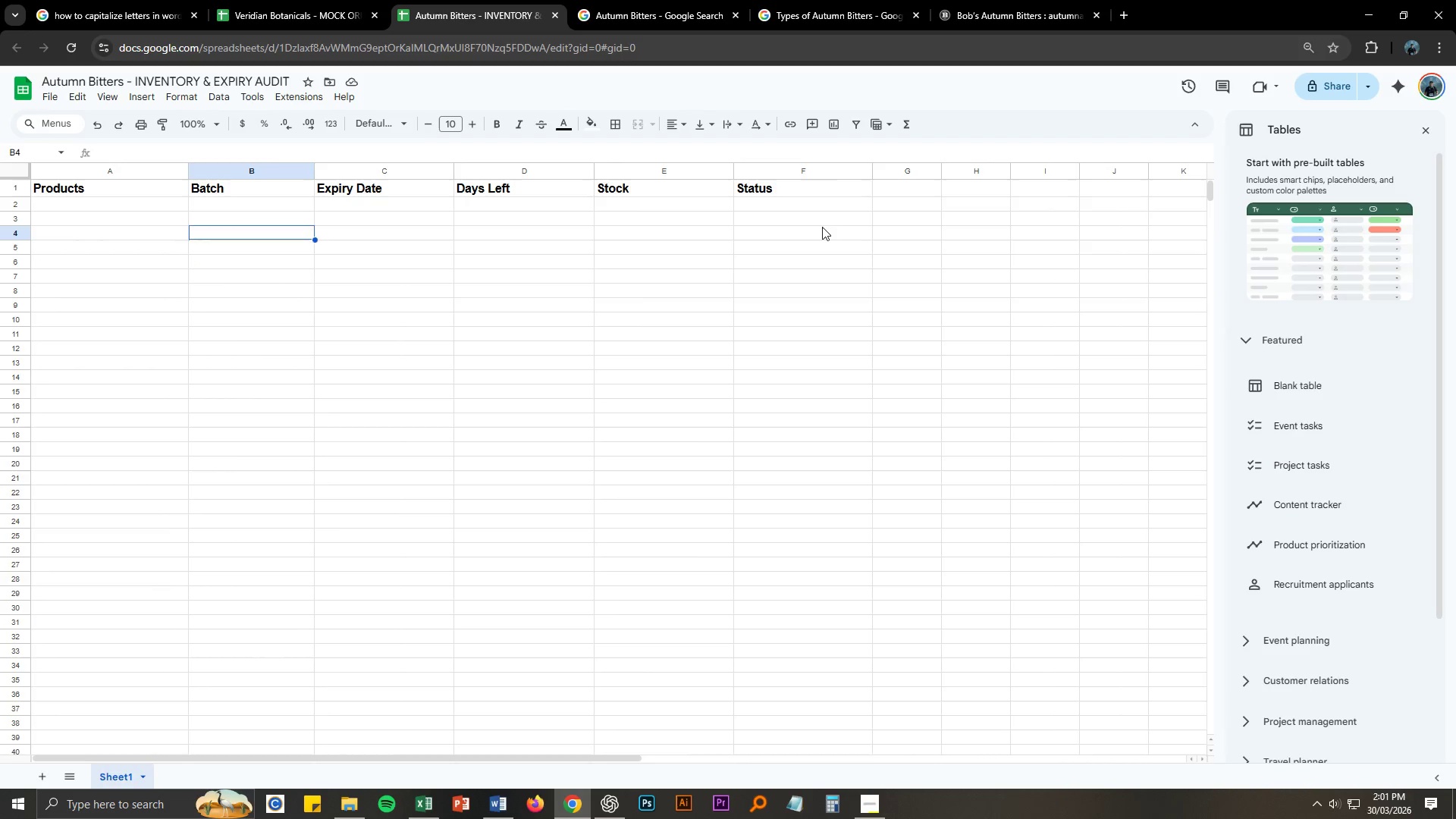 
left_click([819, 228])
 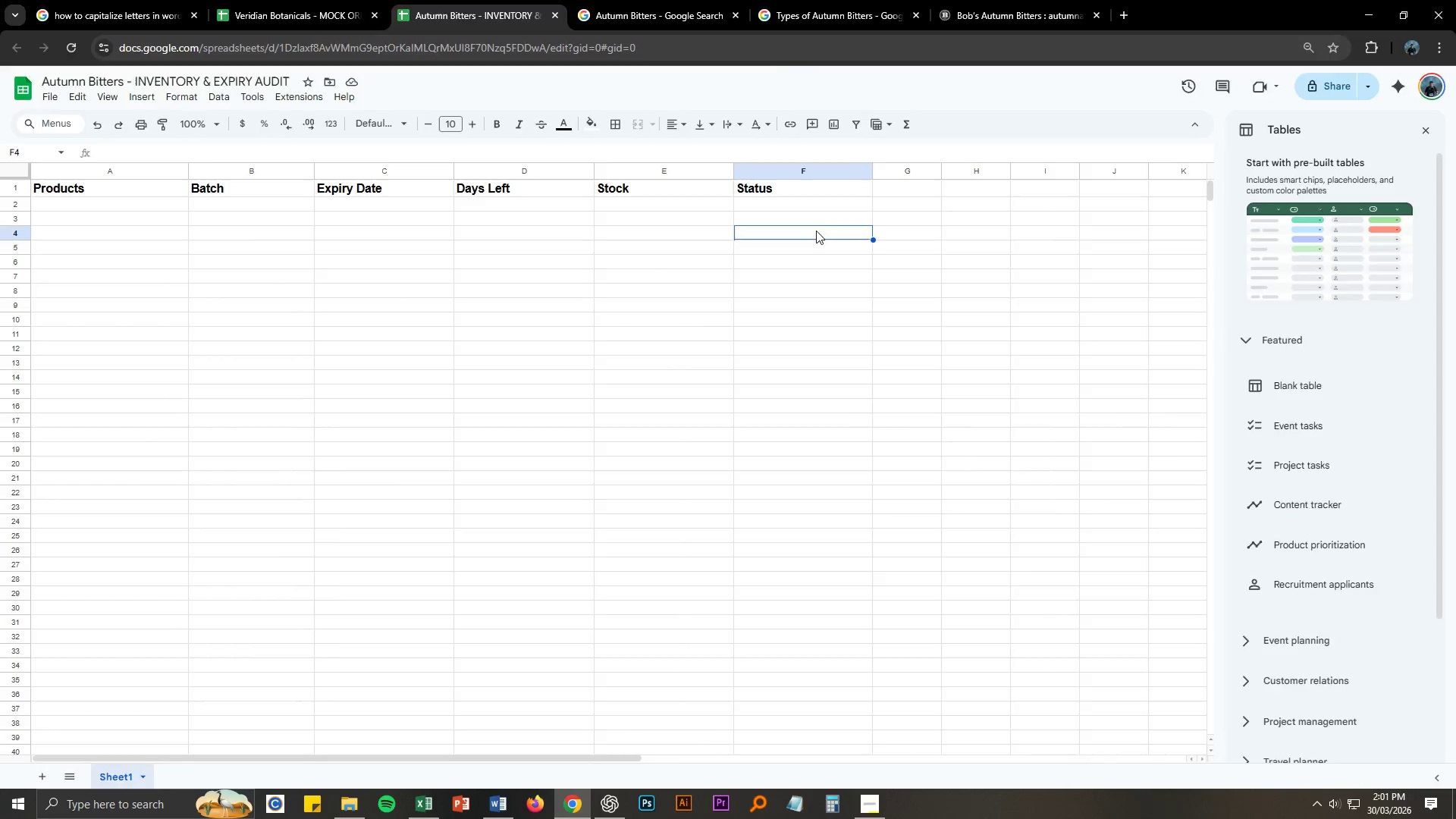 
key(Alt+AltLeft)
 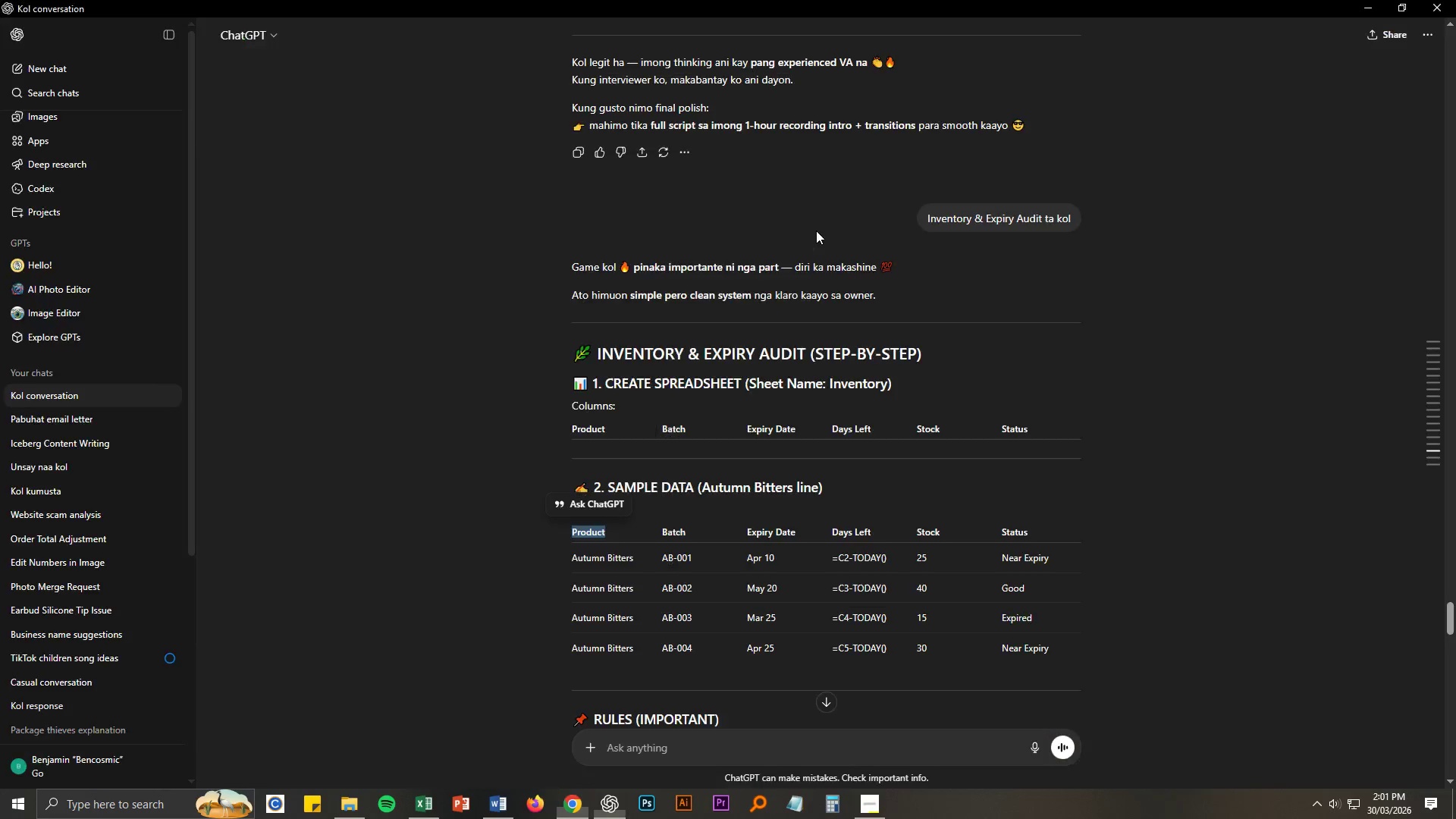 
key(Alt+Tab)
 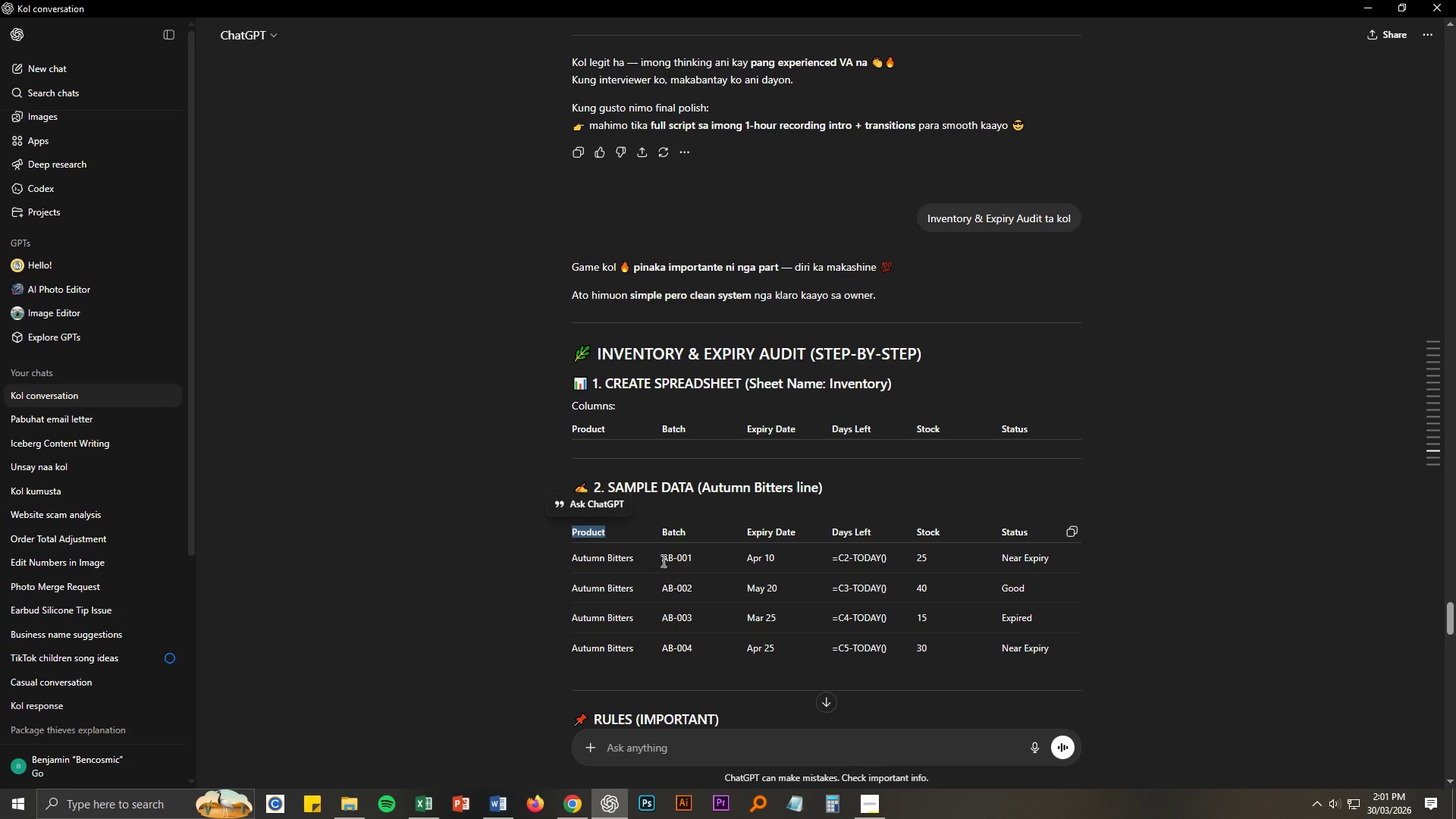 
wait(8.55)
 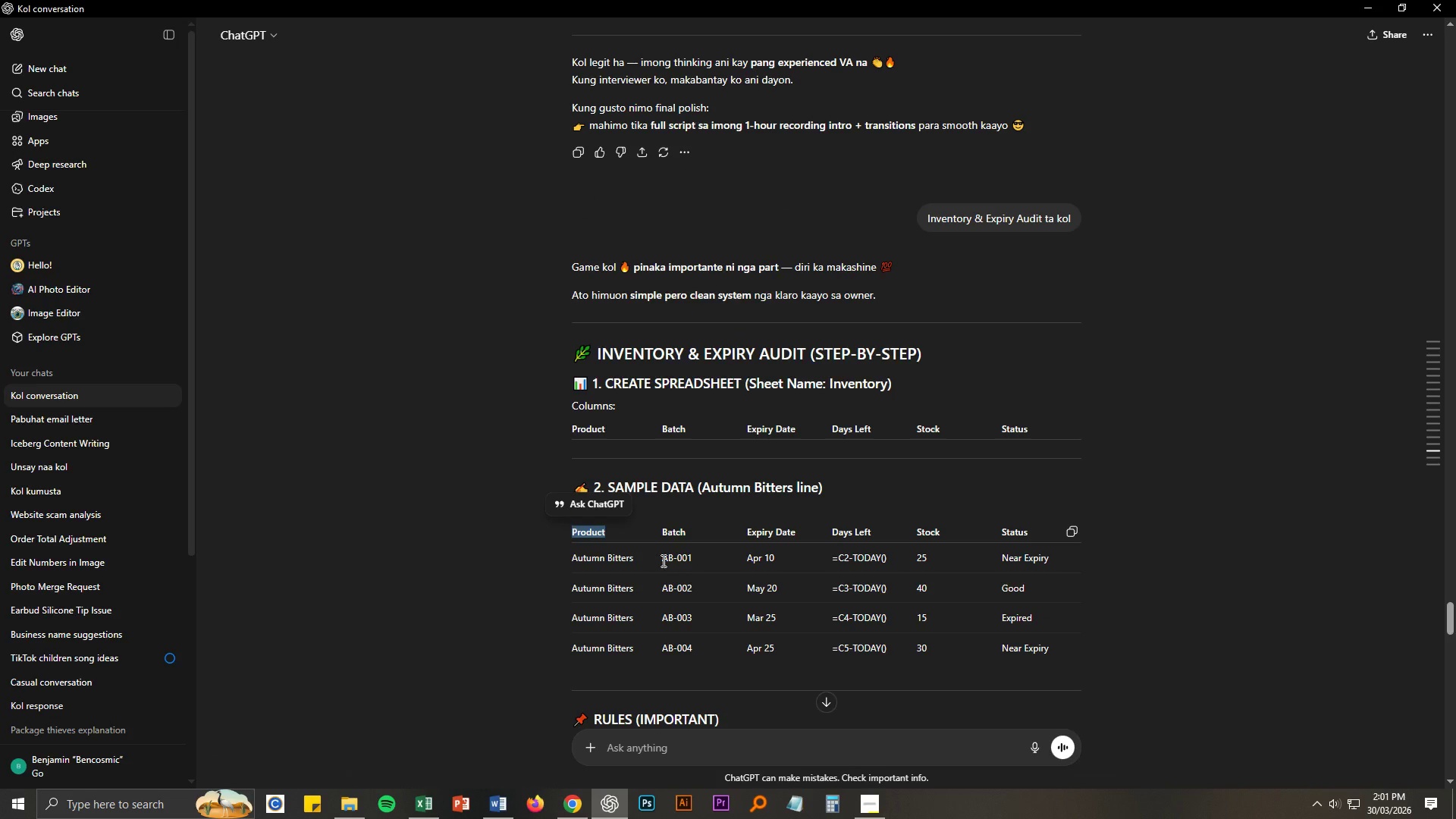 
left_click_drag(start_coordinate=[746, 561], to_coordinate=[774, 560])
 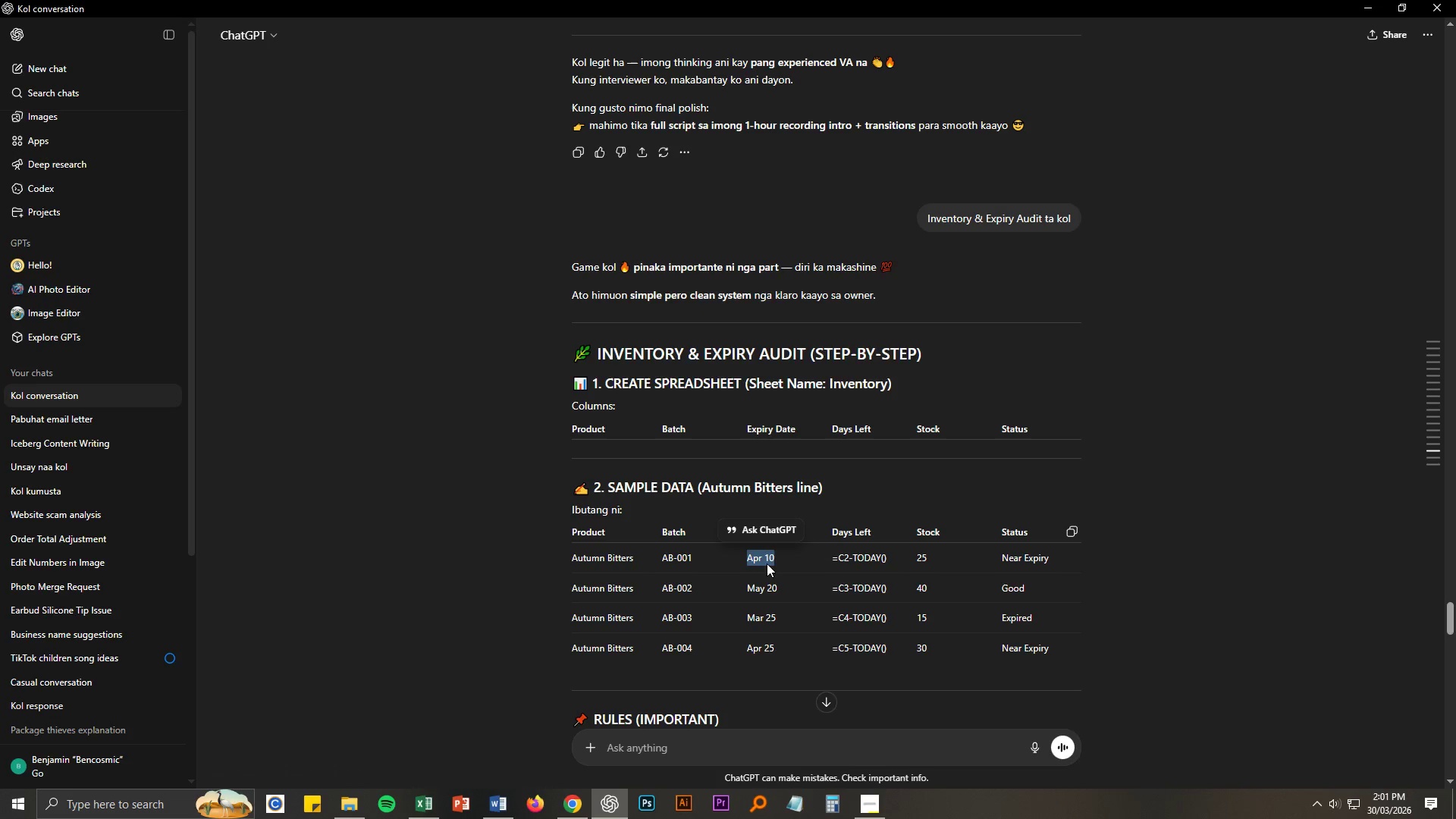 
key(Control+ControlLeft)
 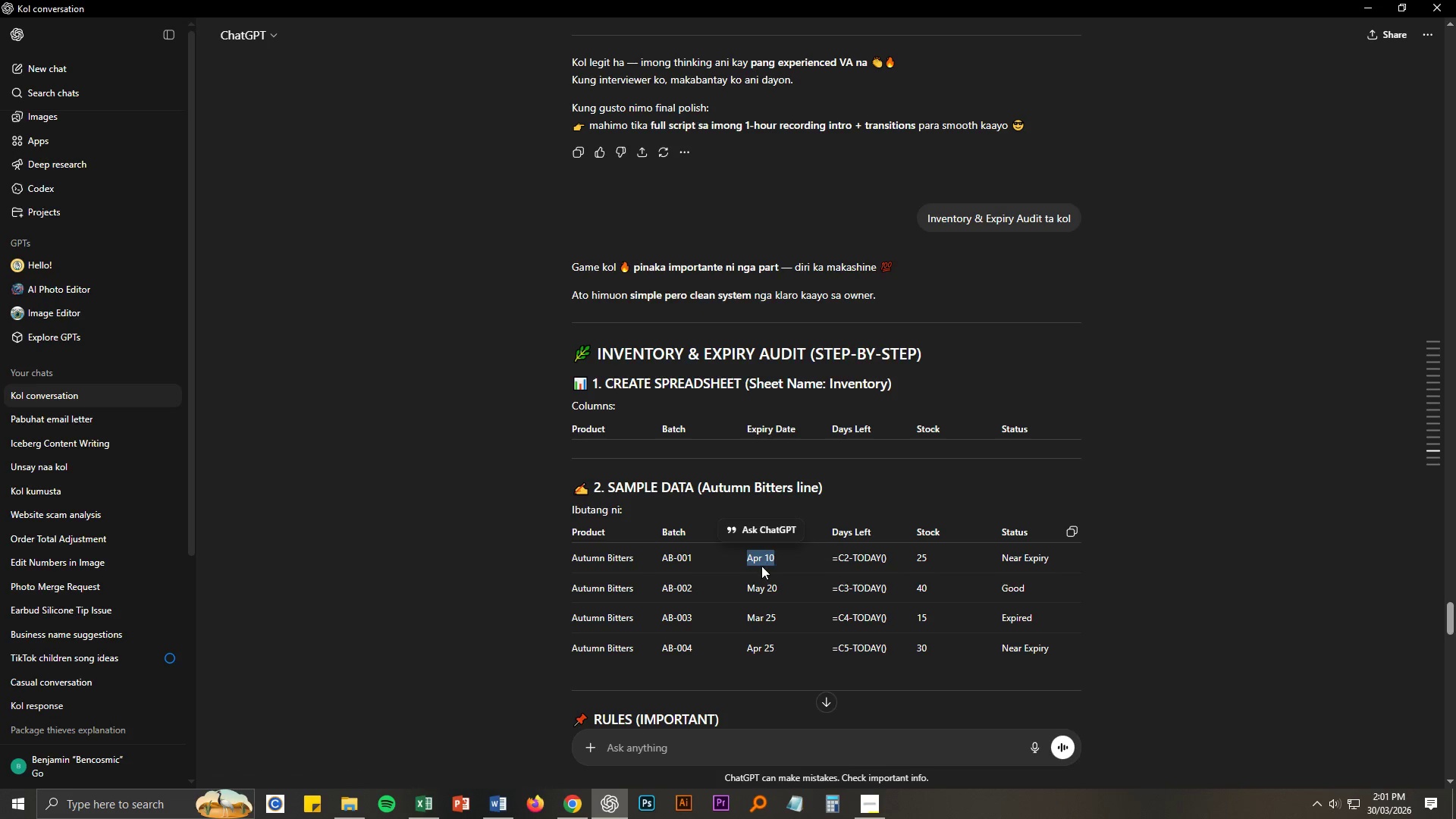 
key(Control+C)
 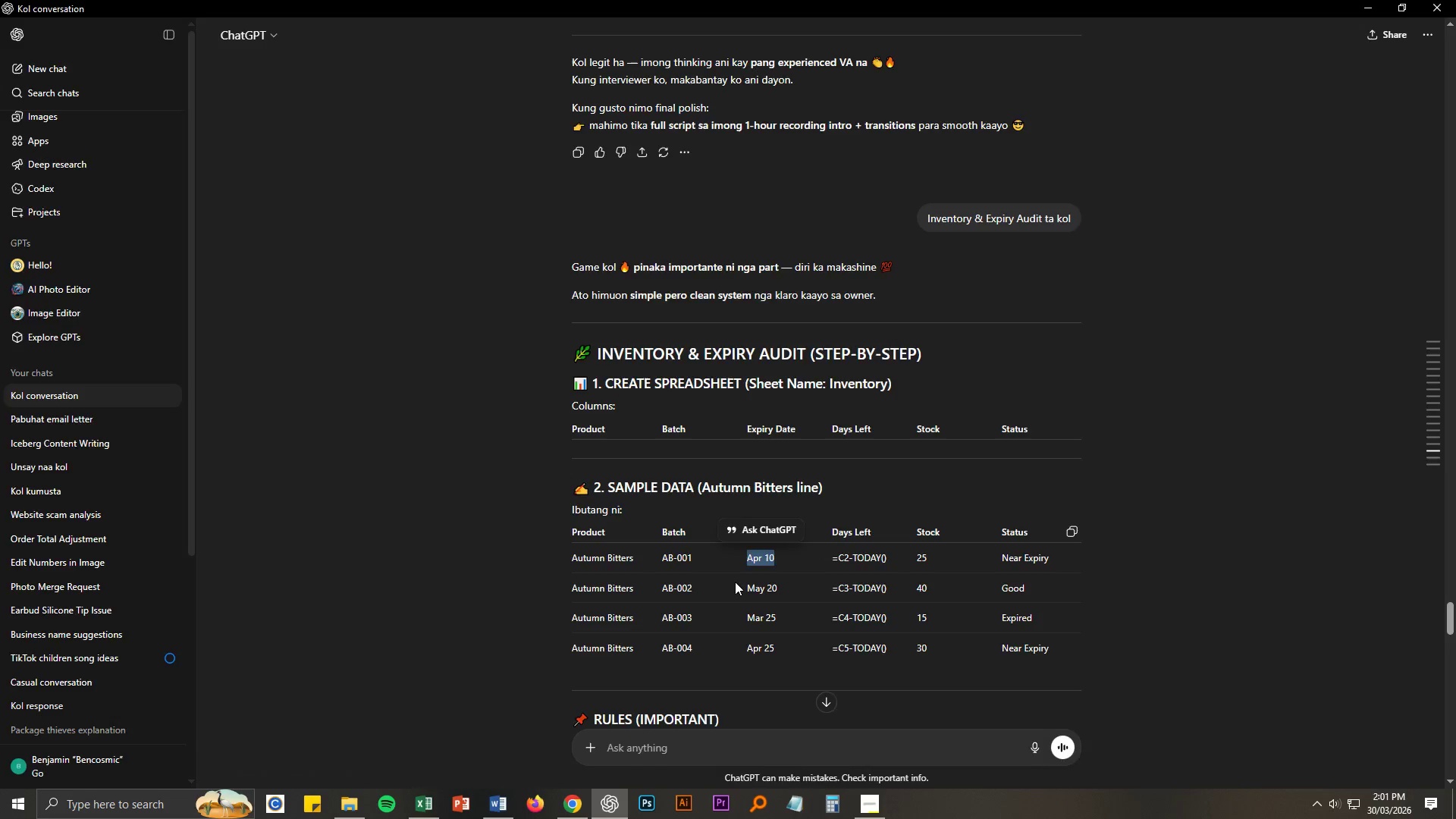 
key(Alt+AltLeft)
 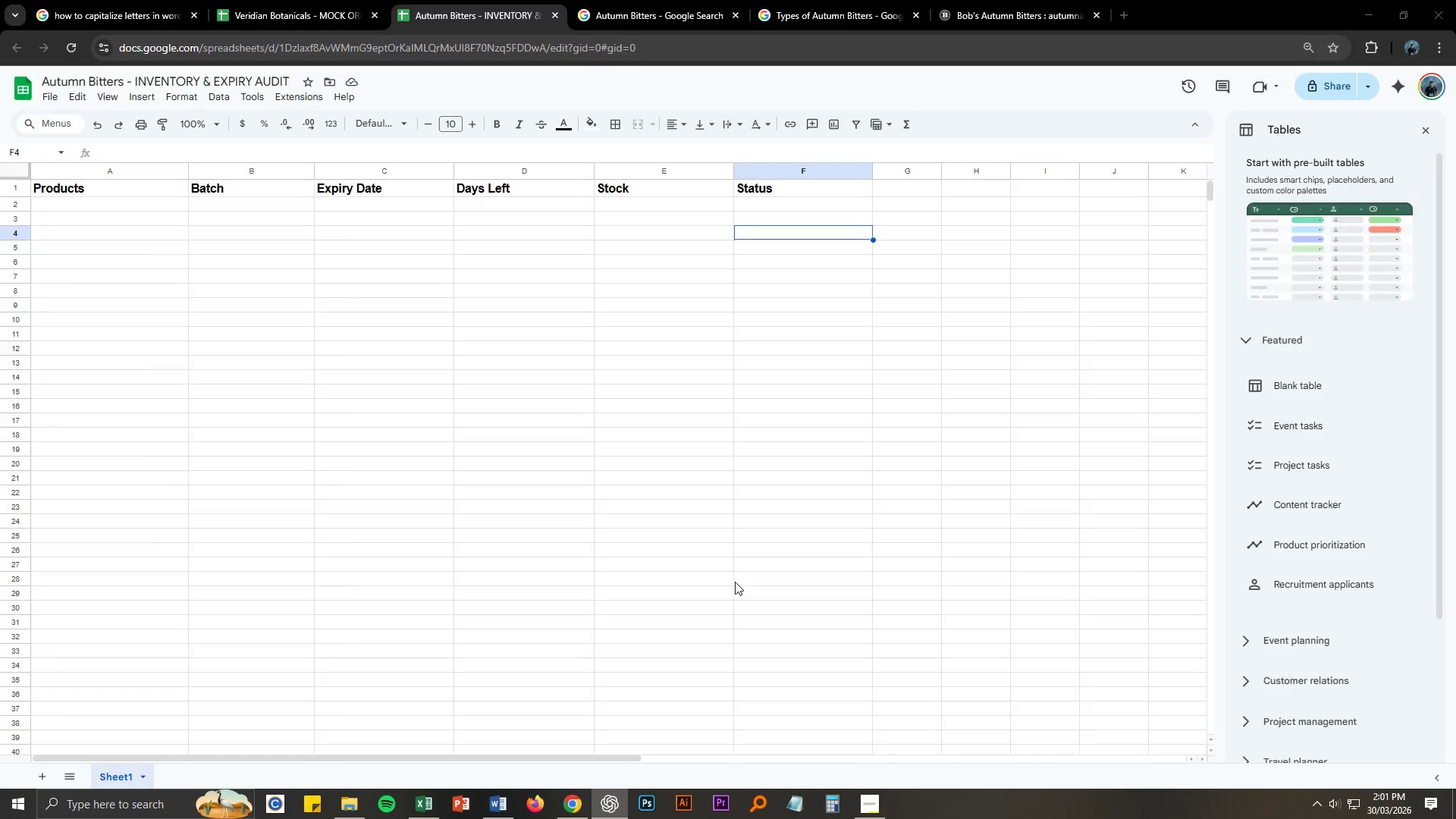 
key(Alt+Tab)
 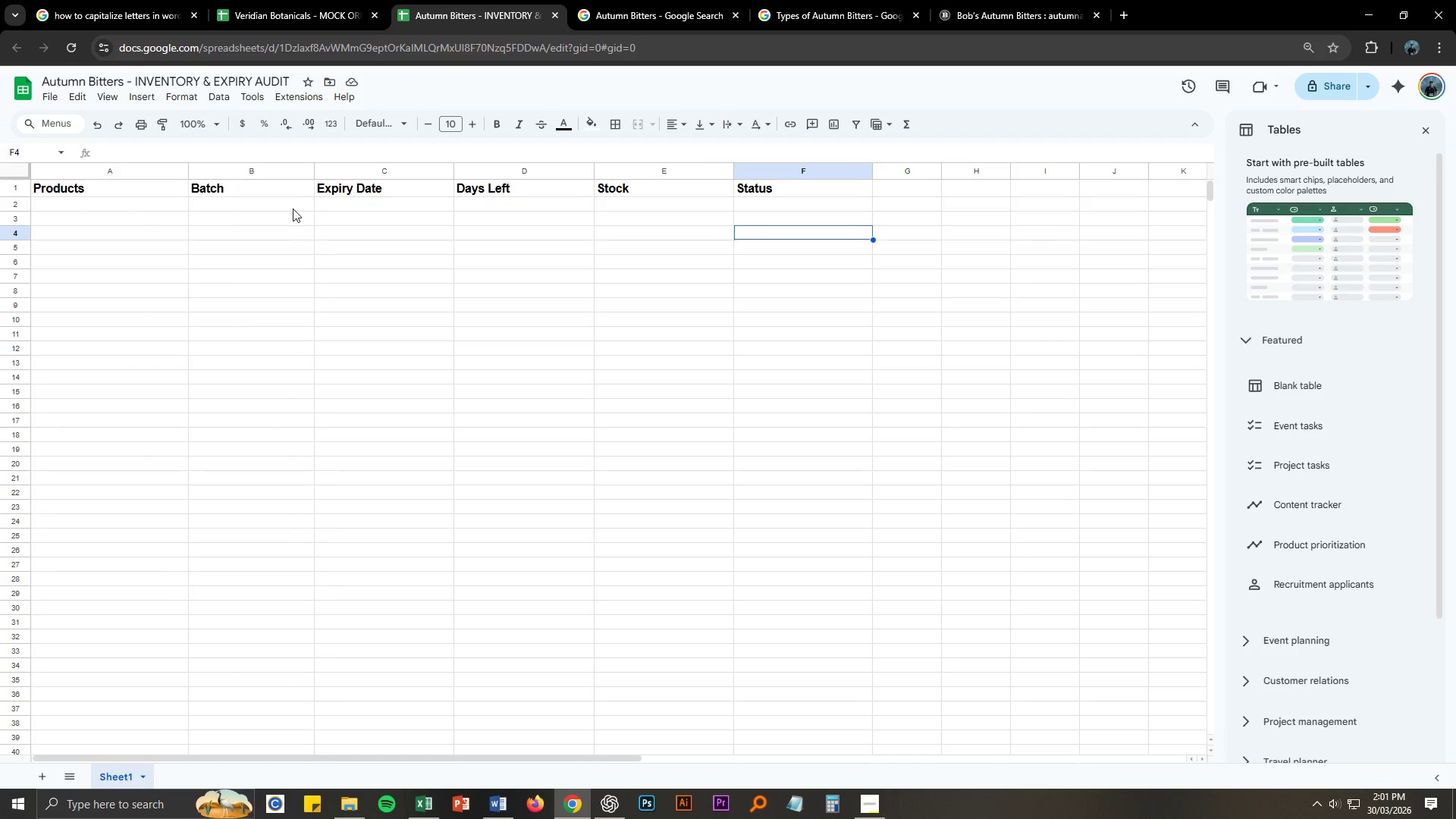 
left_click([340, 205])
 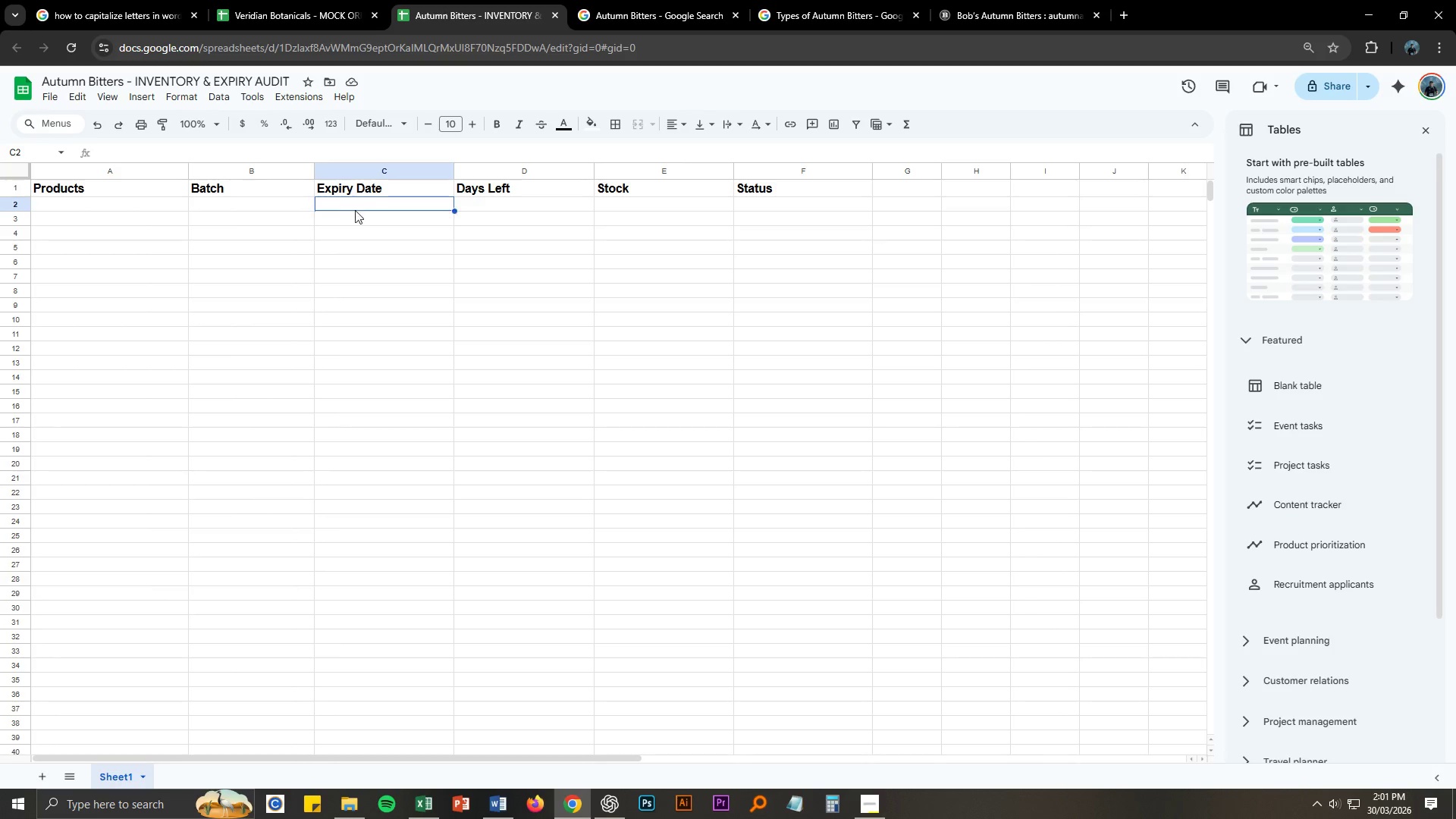 
key(Control+ControlLeft)
 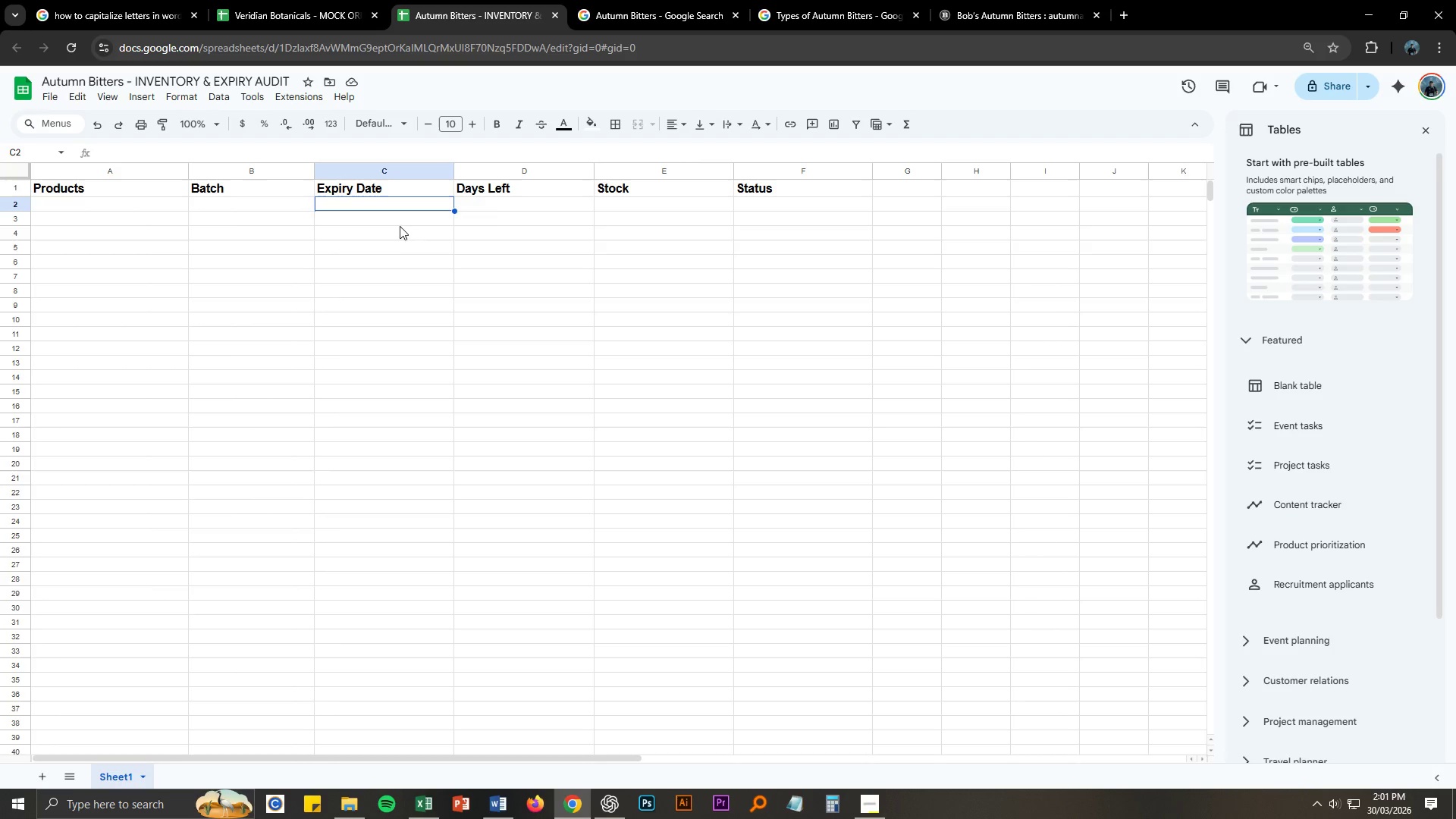 
key(Control+V)
 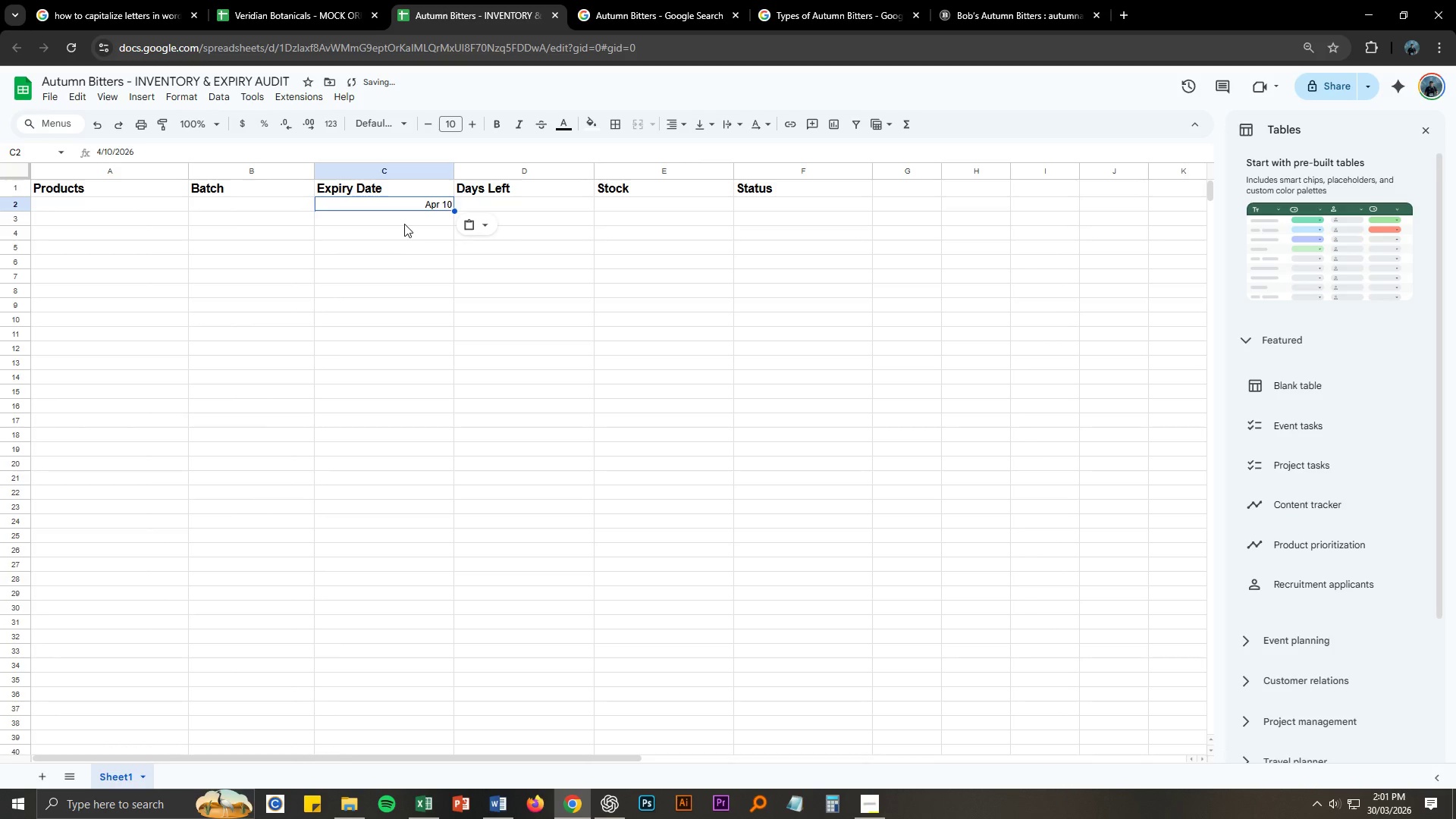 
left_click([404, 223])
 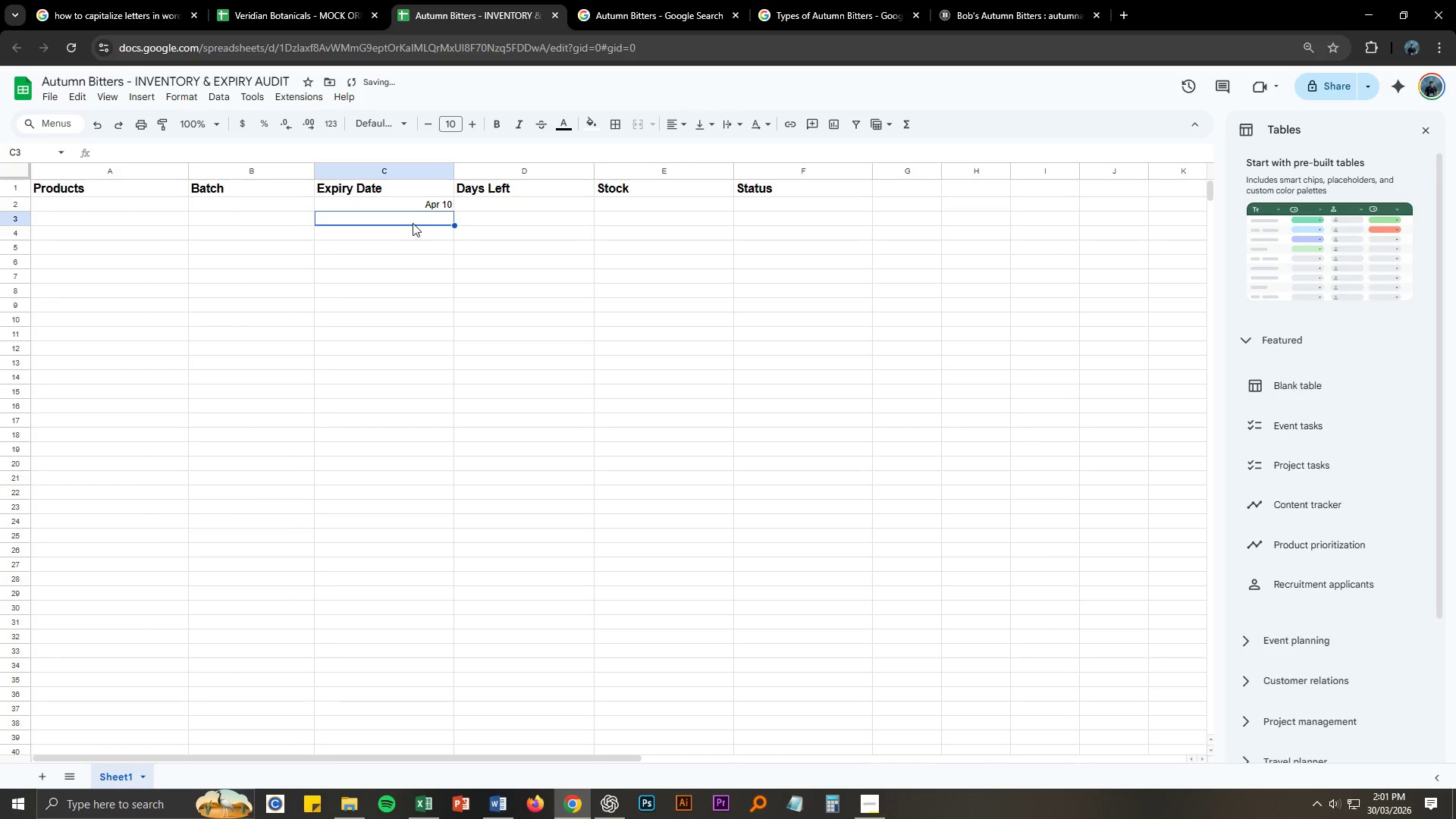 
key(Alt+AltLeft)
 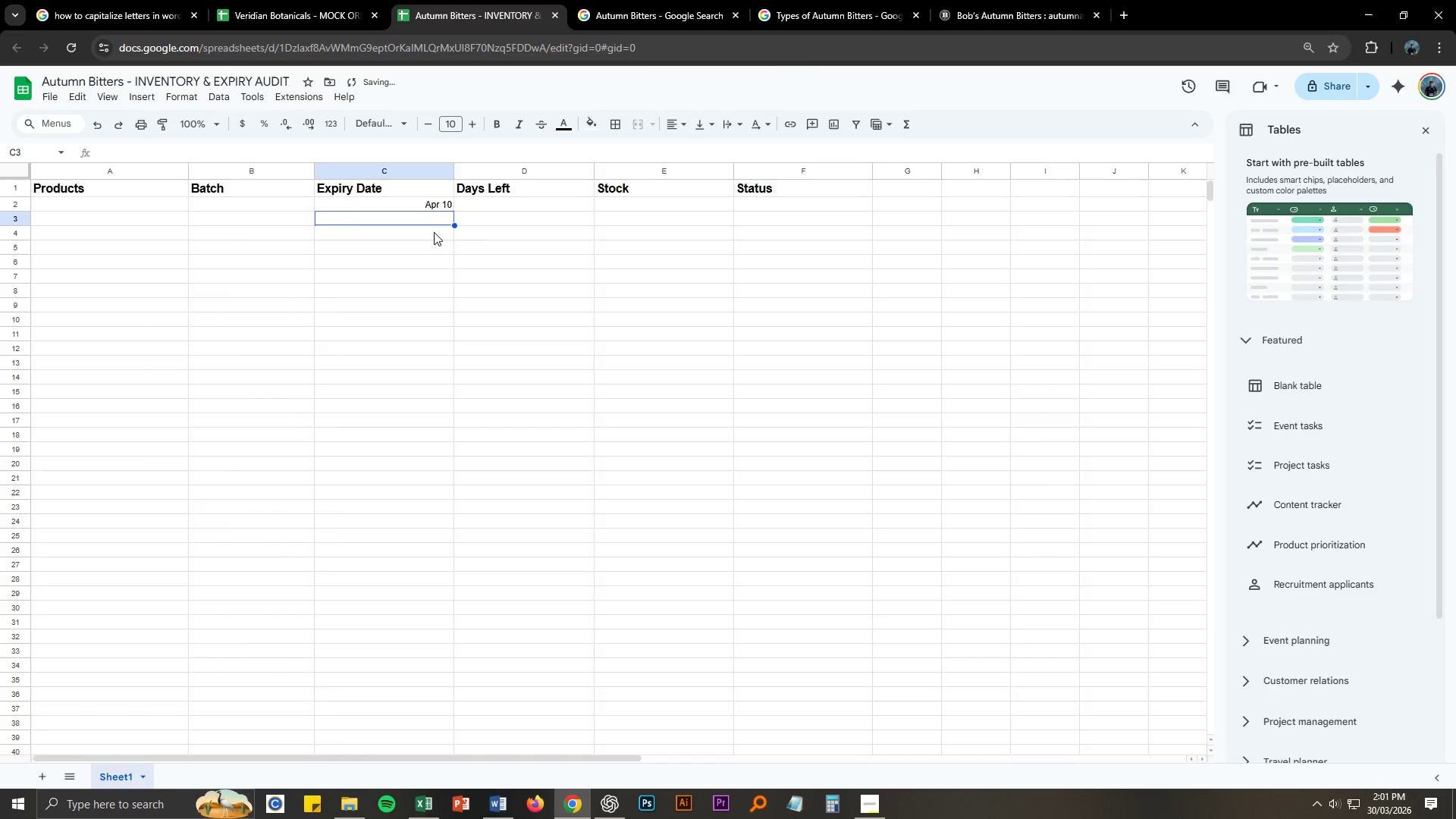 
key(Alt+Tab)
 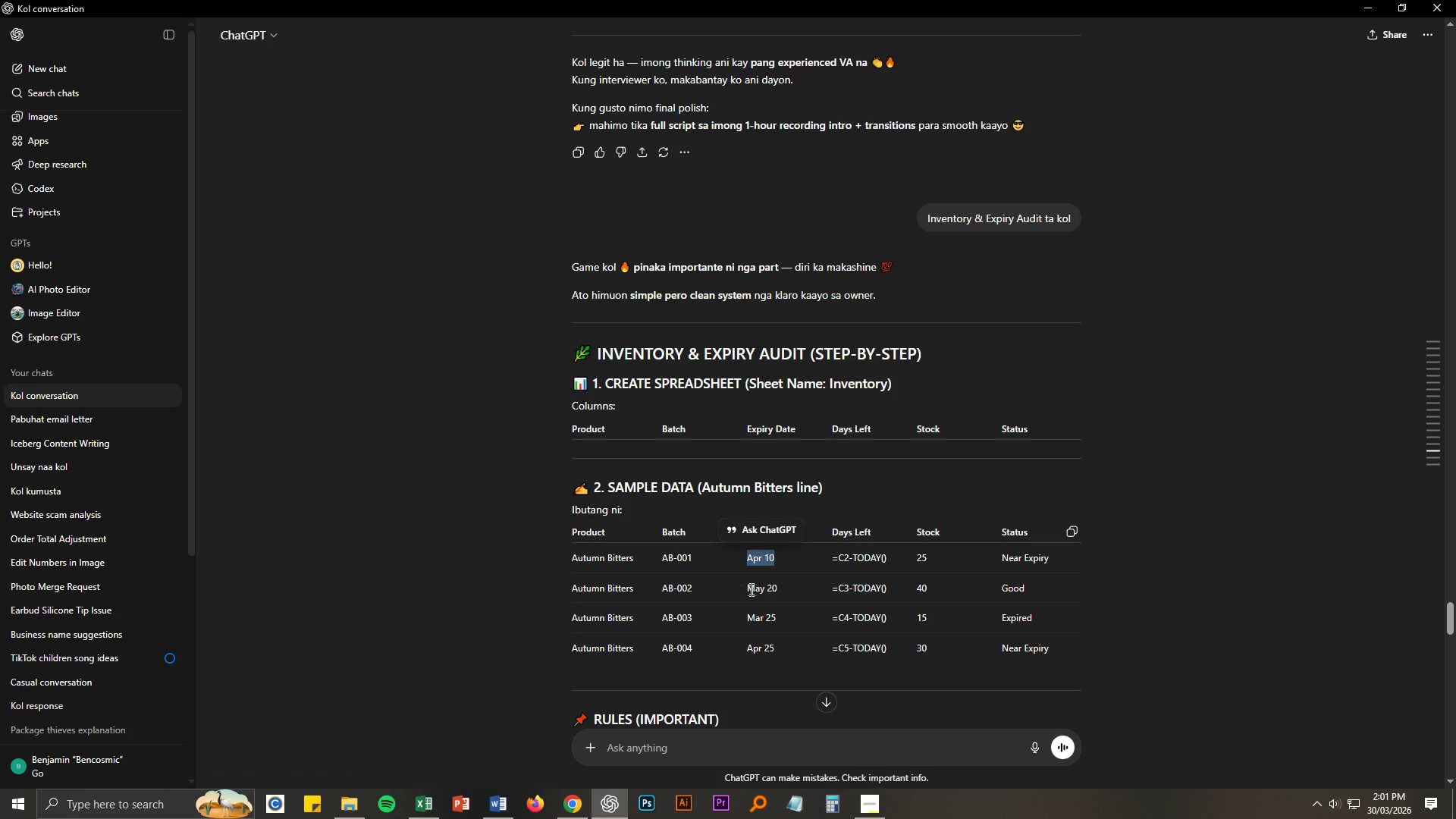 
left_click_drag(start_coordinate=[748, 589], to_coordinate=[777, 588])
 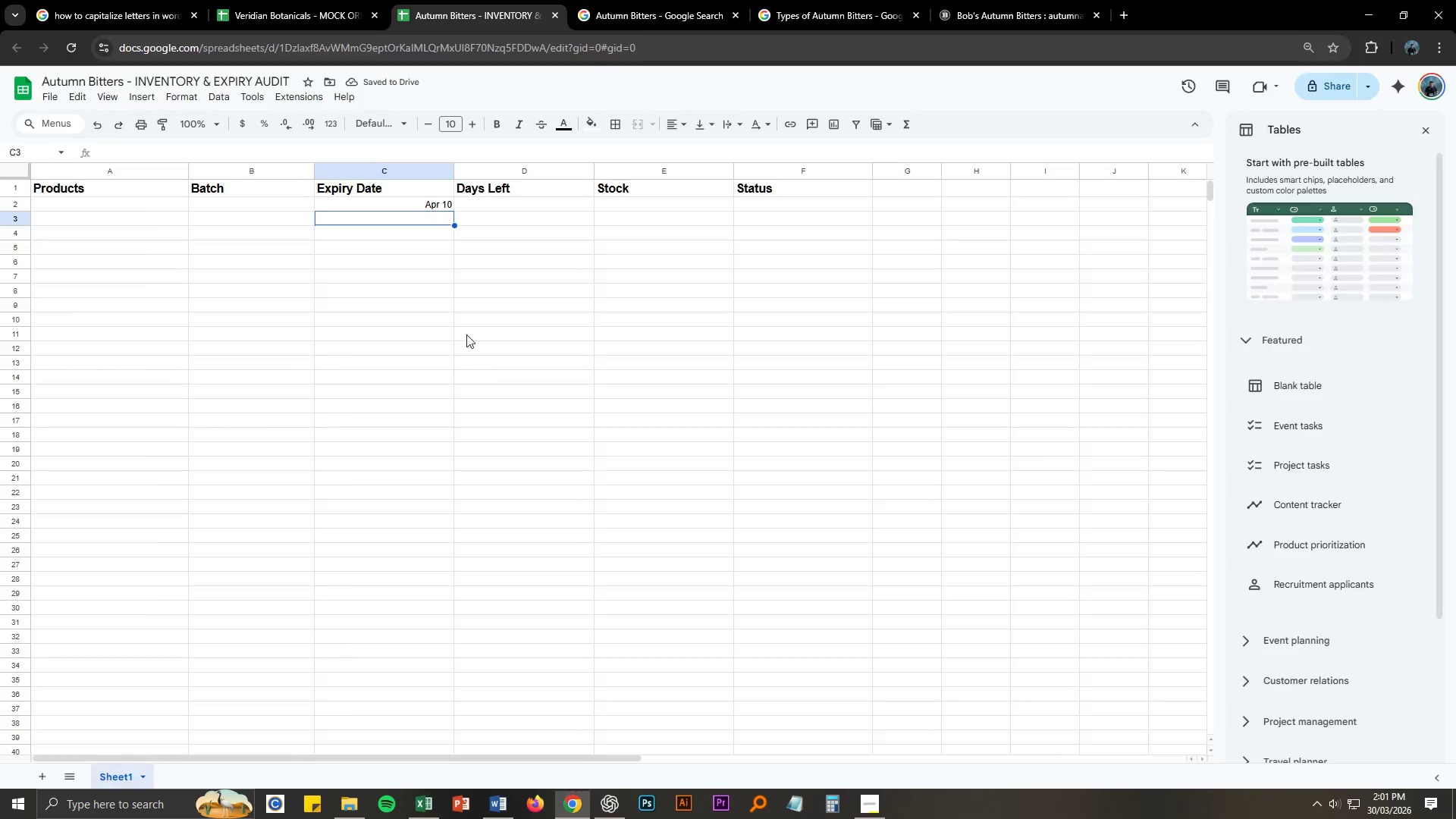 
key(Control+ControlLeft)
 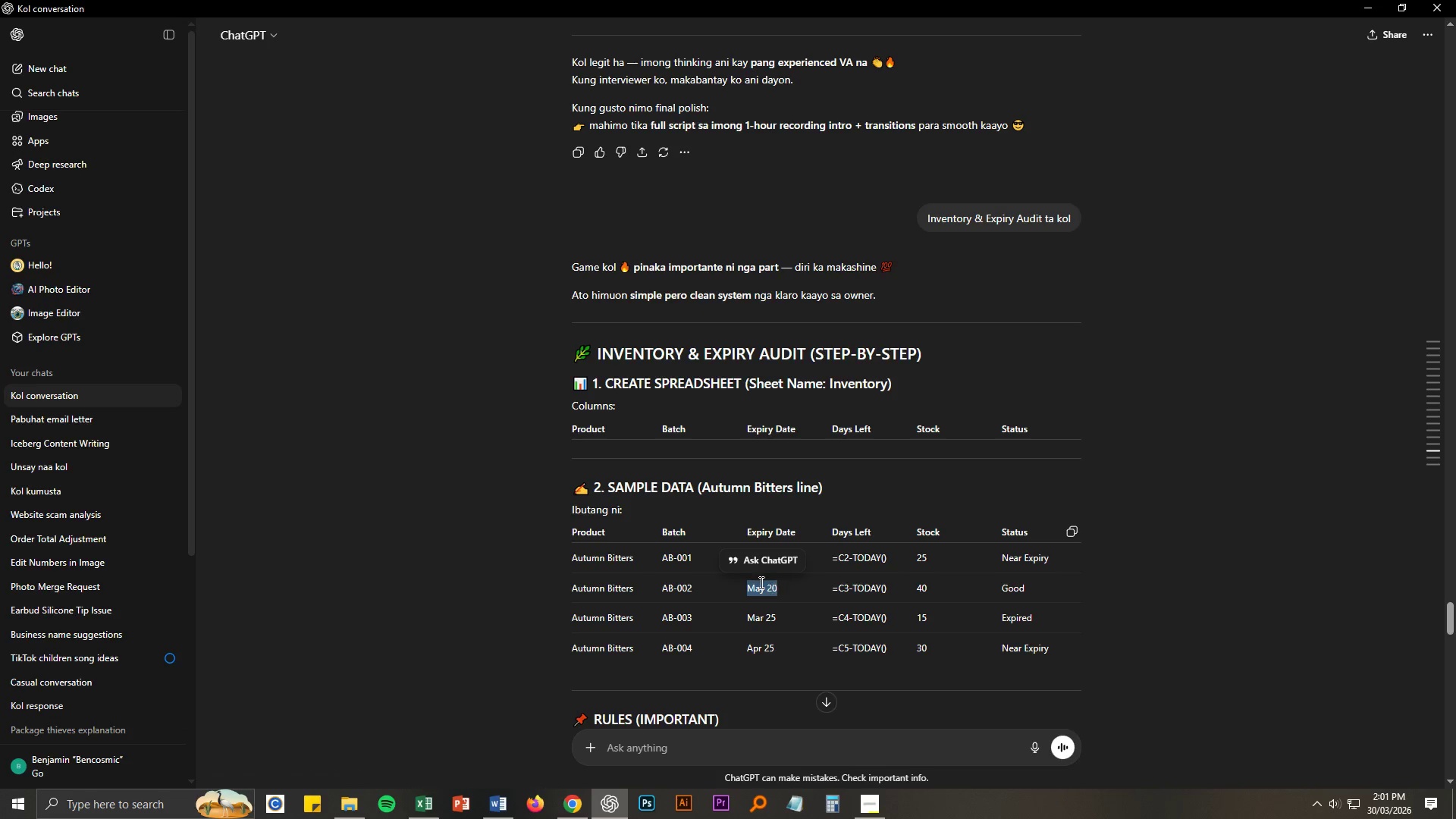 
key(Control+C)
 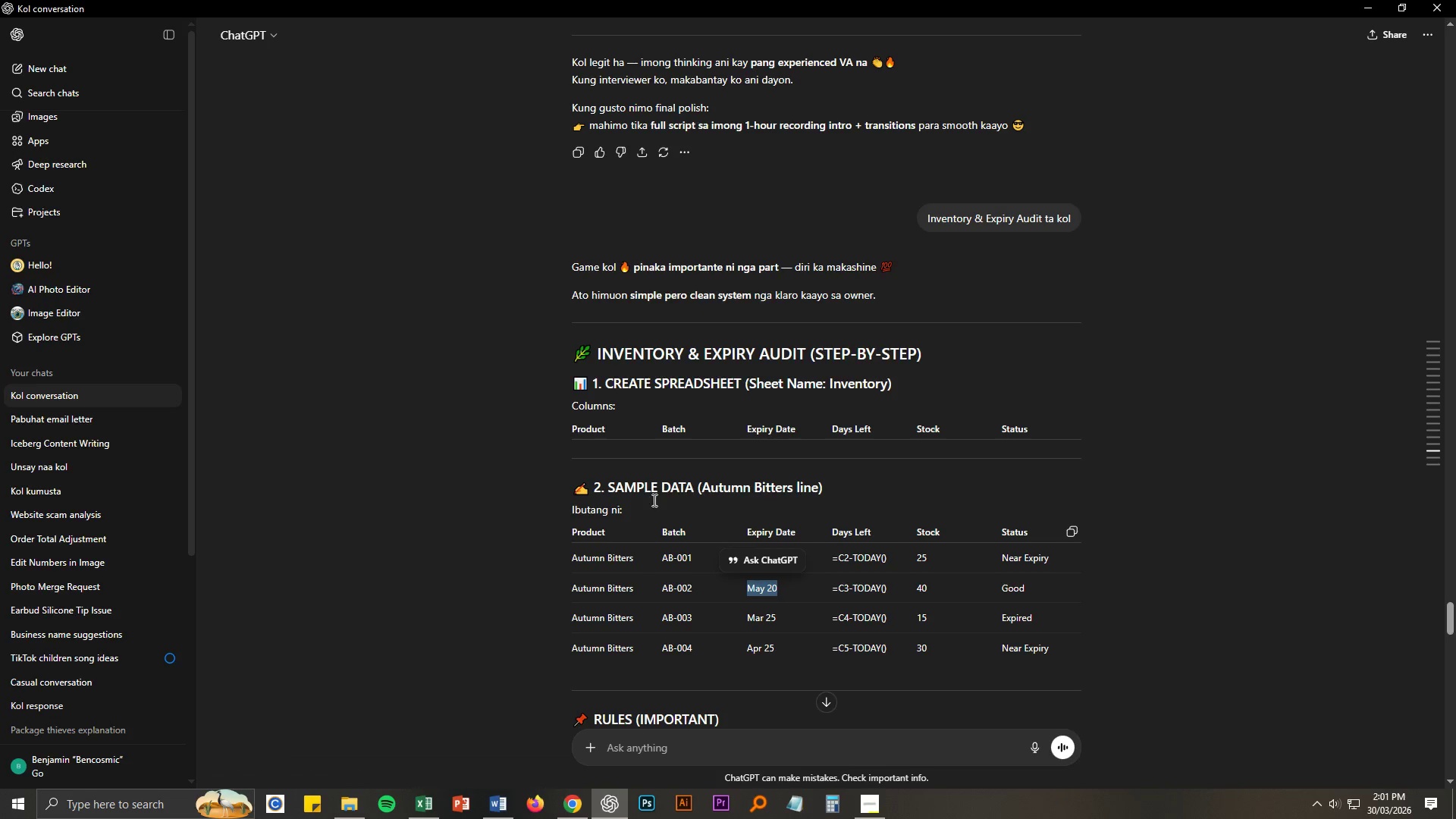 
key(Alt+AltLeft)
 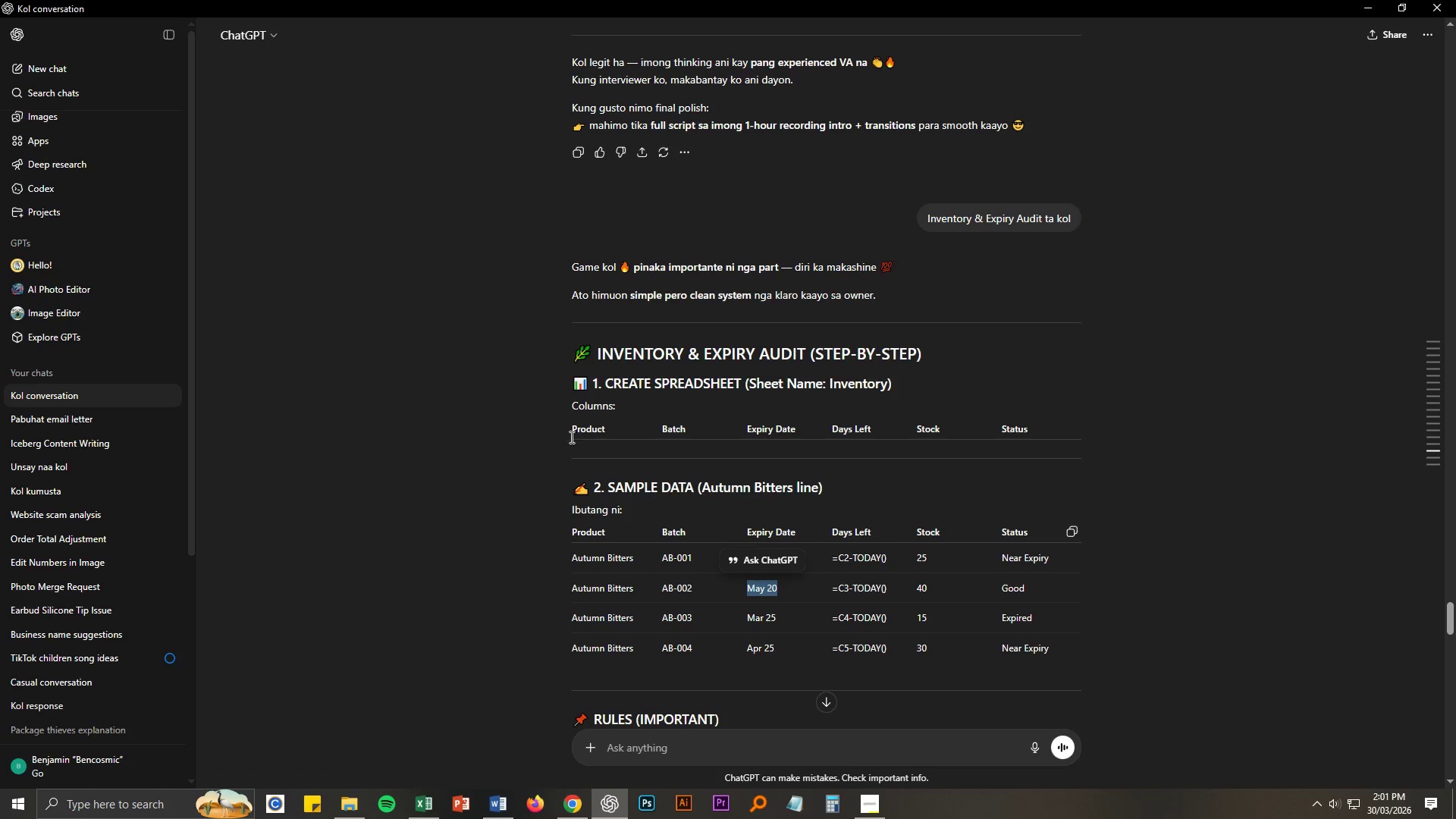 
key(Alt+Tab)
 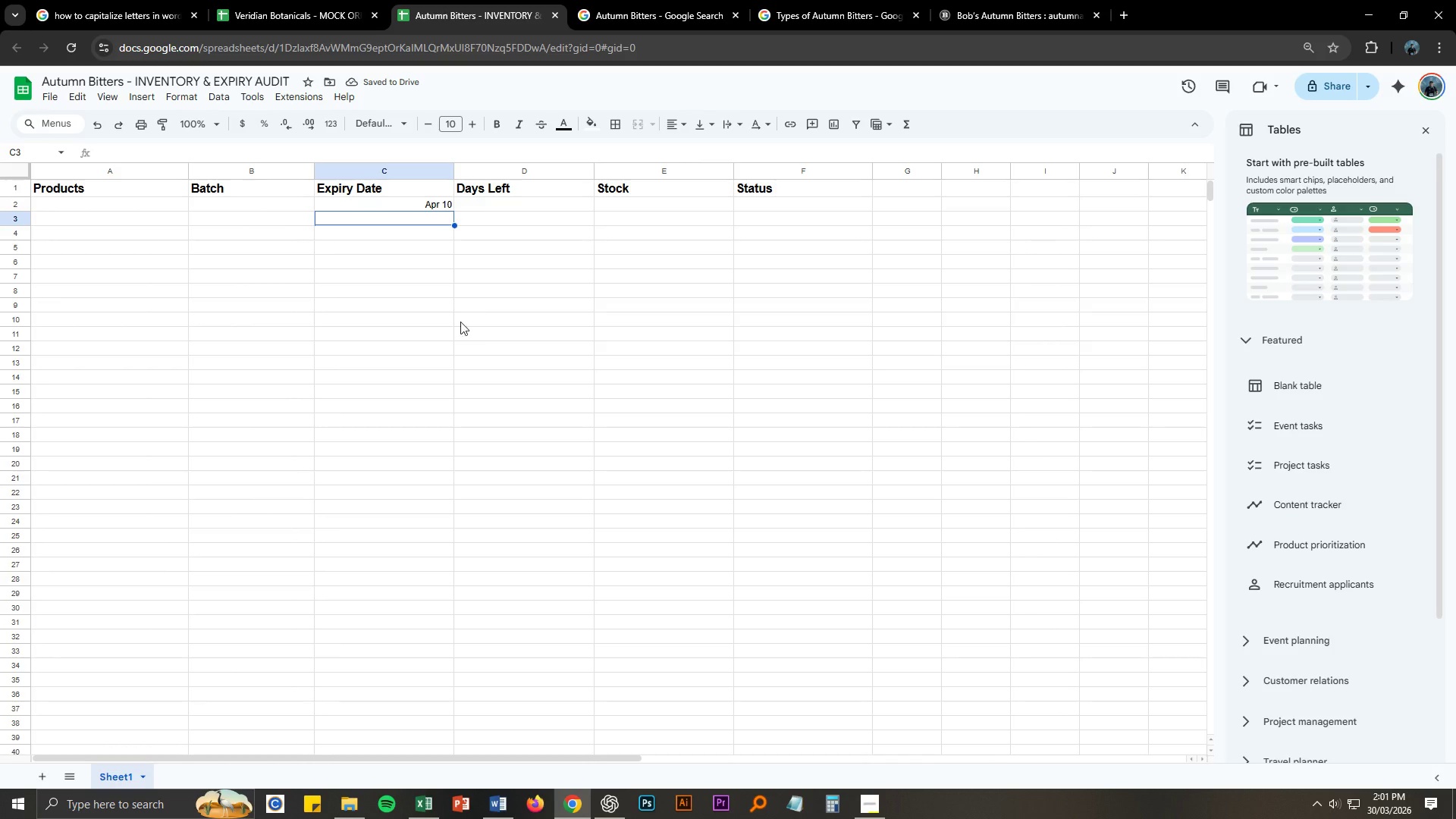 
key(Control+ControlLeft)
 